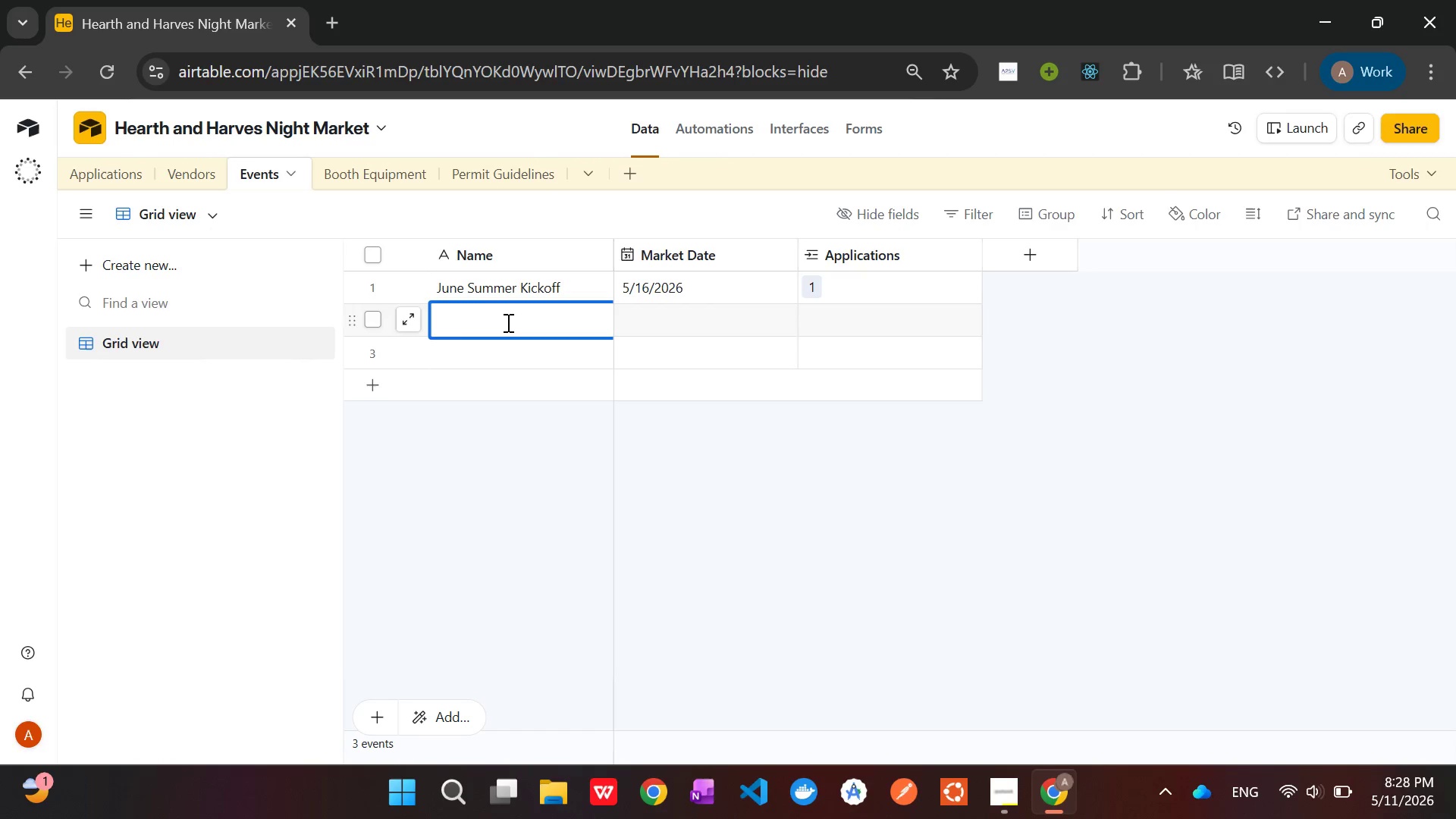 
key(Control+V)
 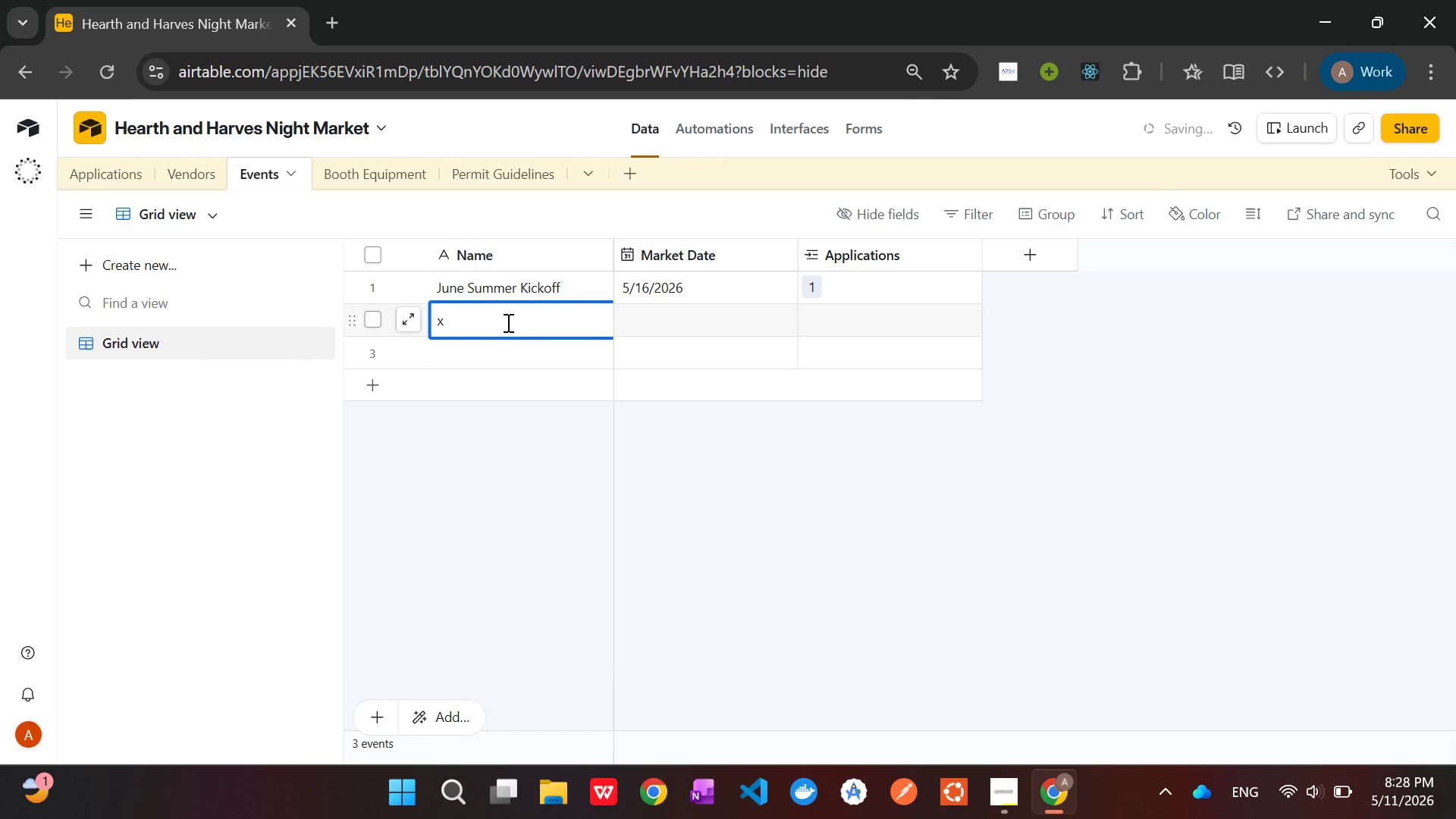 
key(Backspace)
 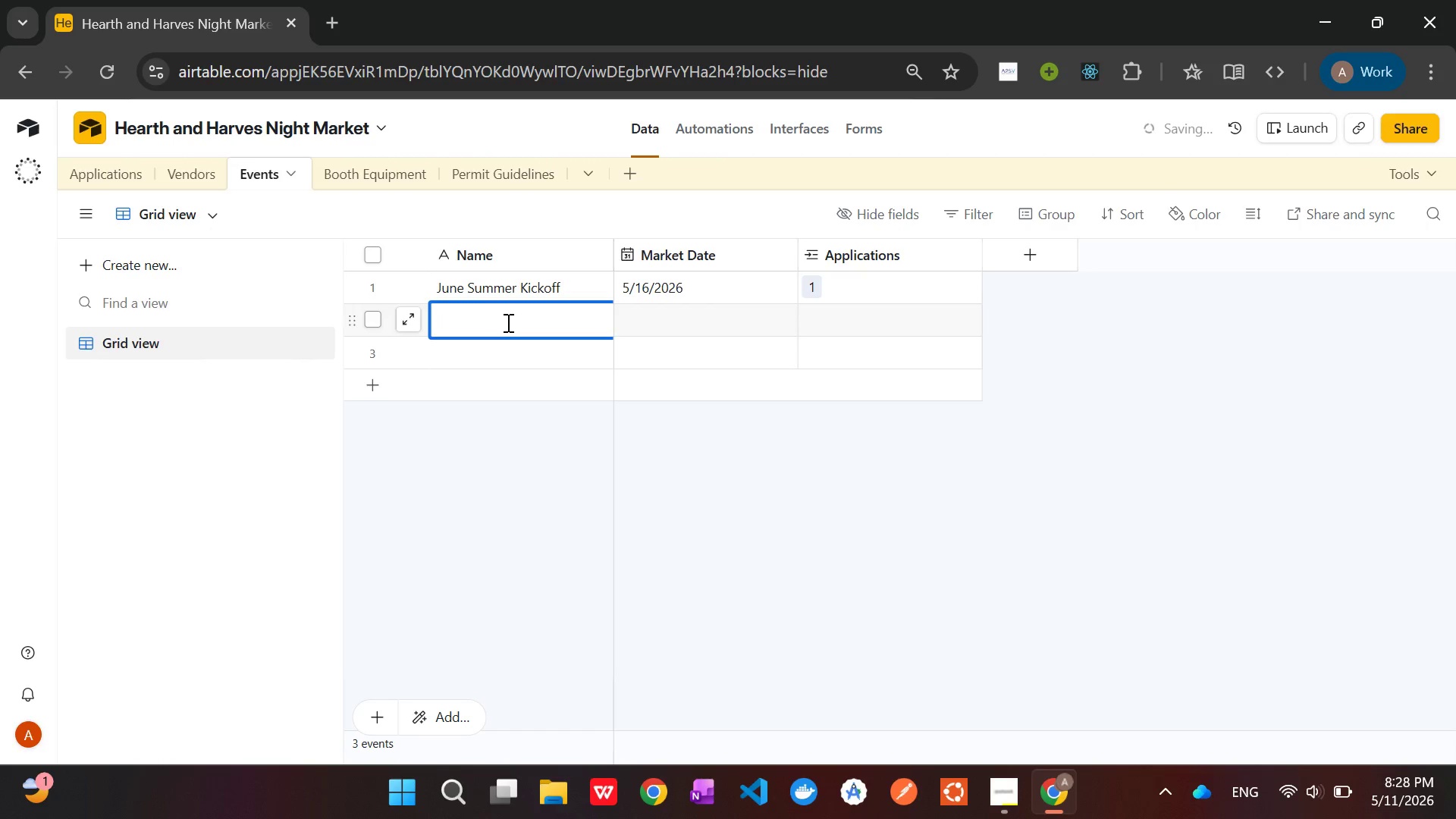 
key(Backspace)
 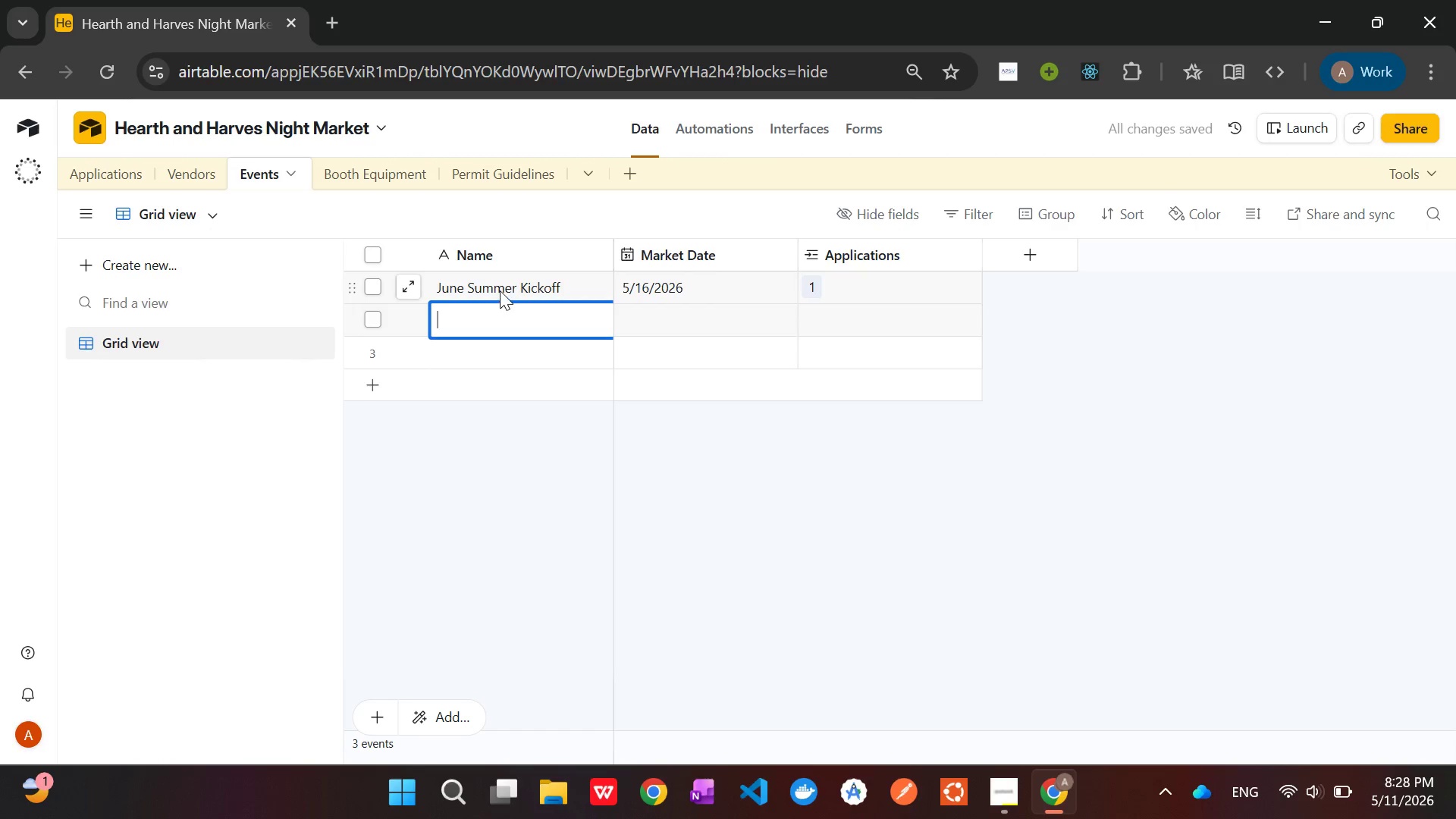 
double_click([500, 289])
 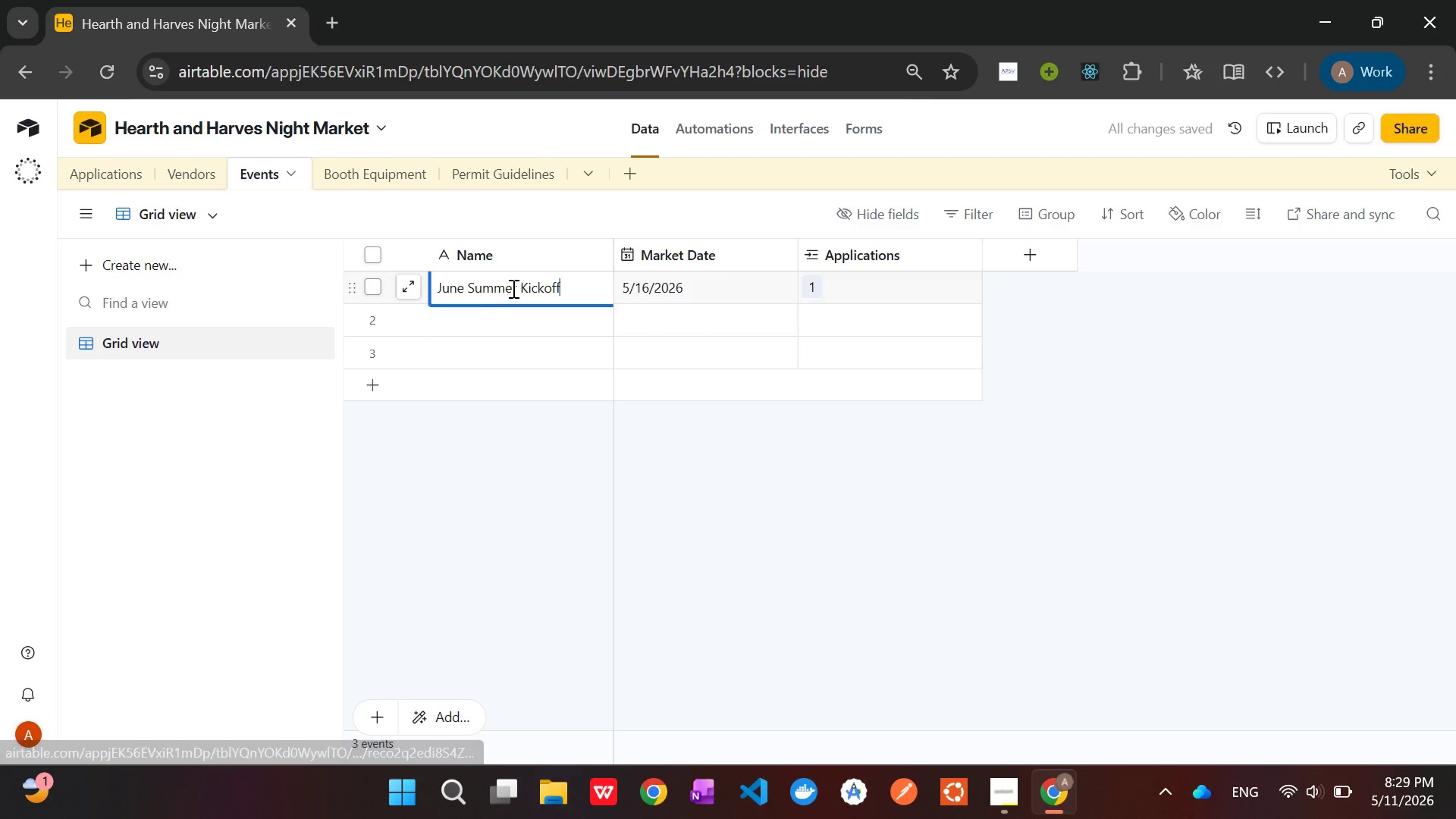 
key(Control+A)
 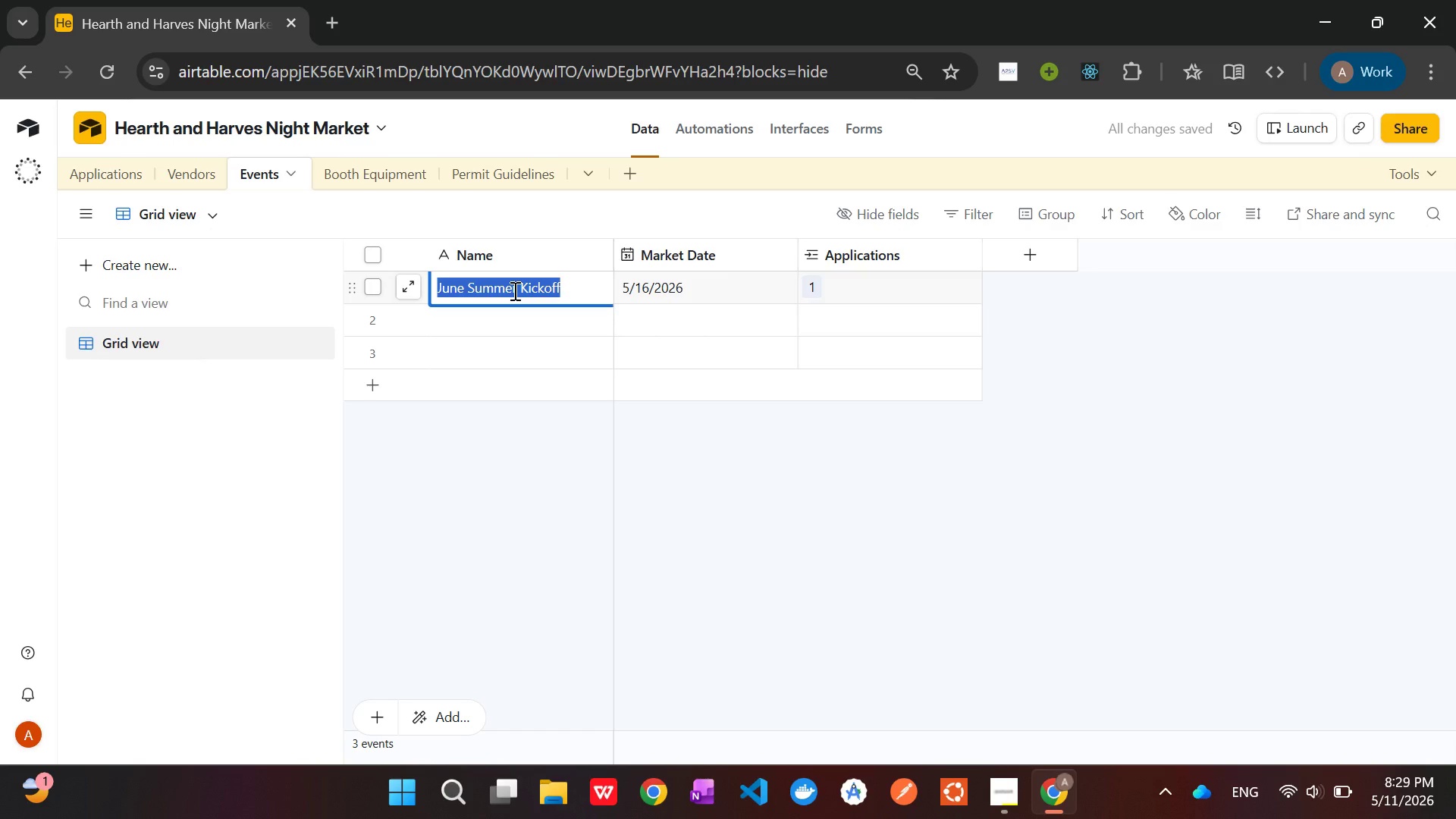 
key(Control+C)
 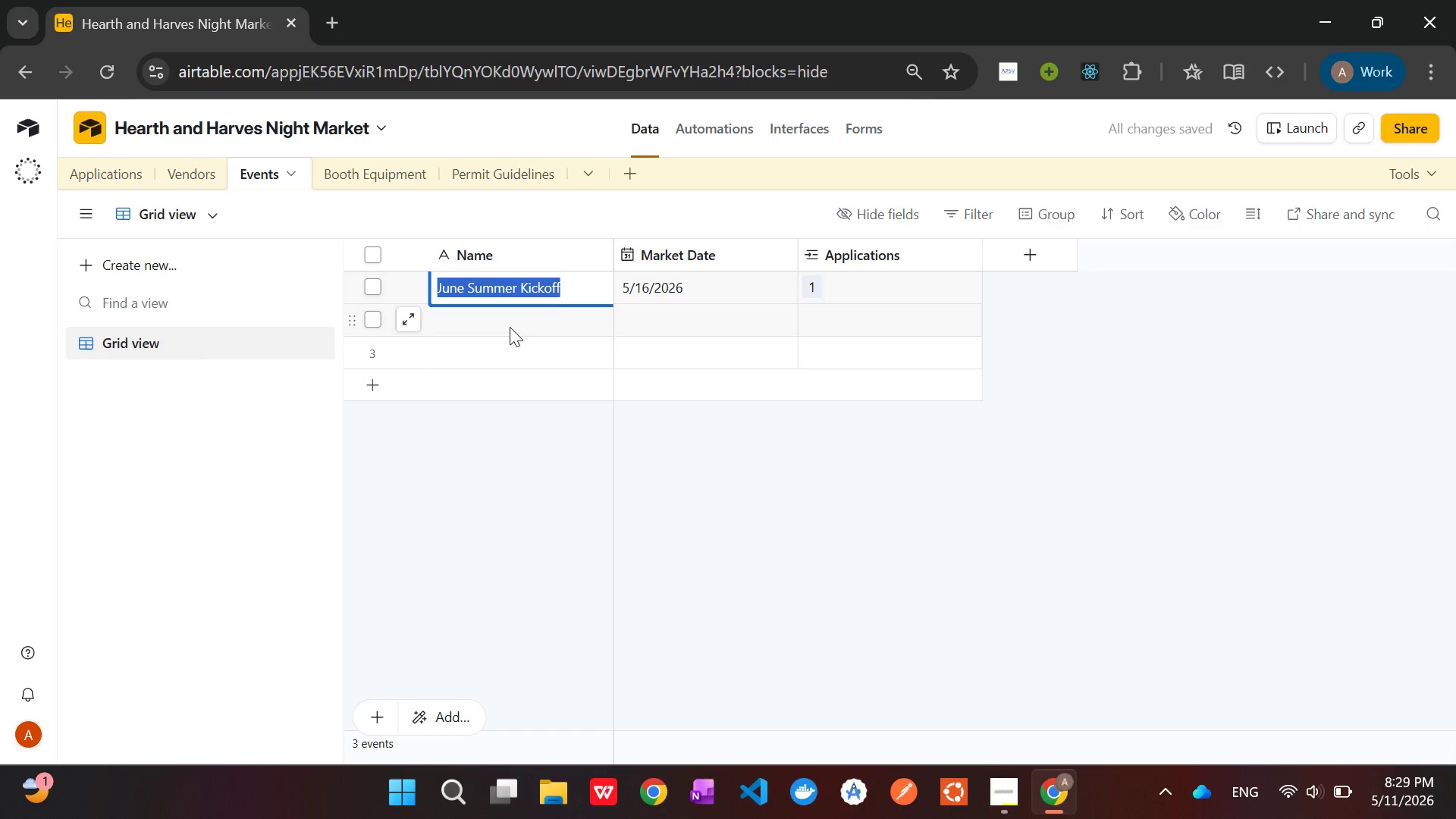 
left_click([507, 318])
 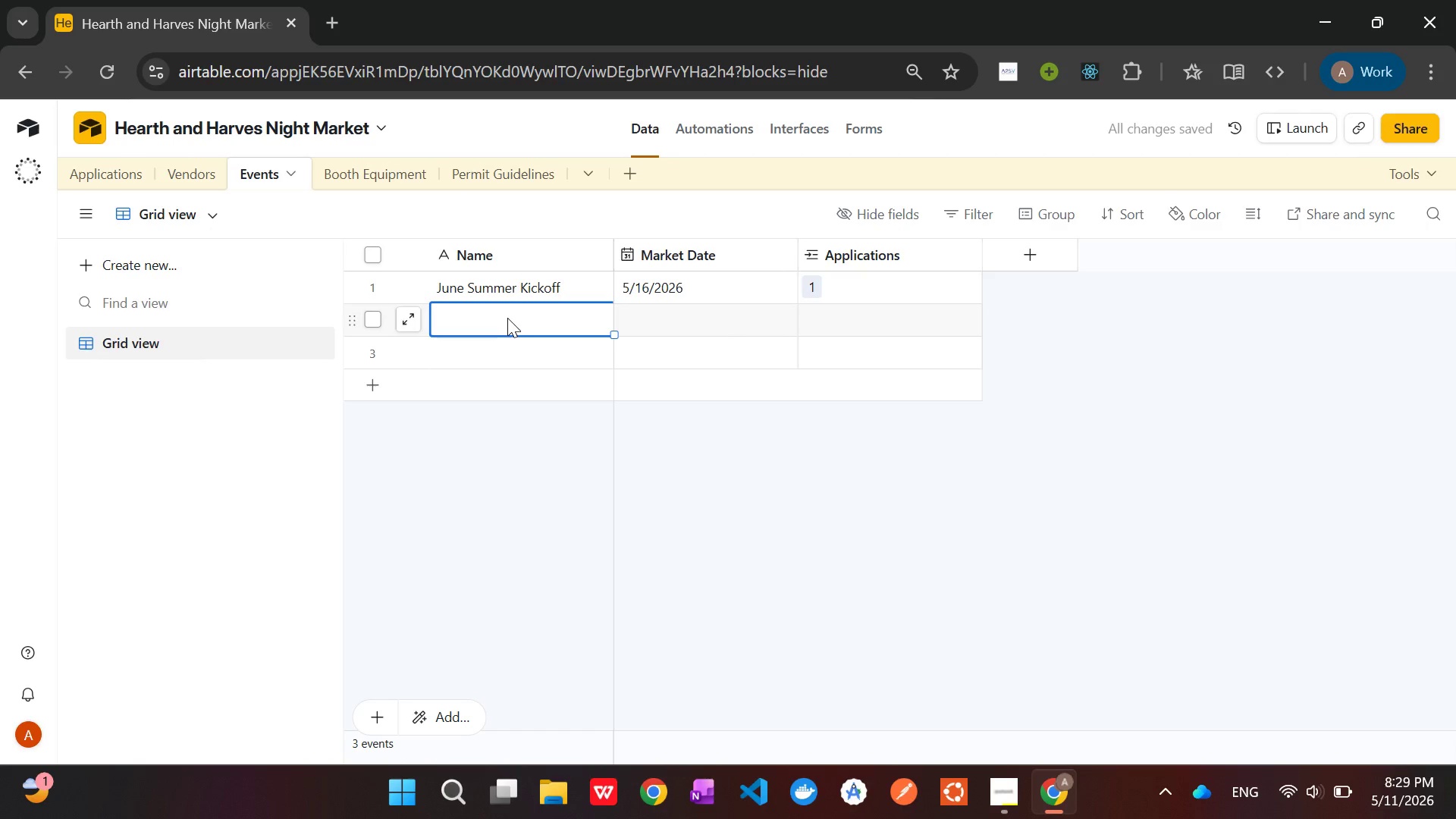 
double_click([507, 318])
 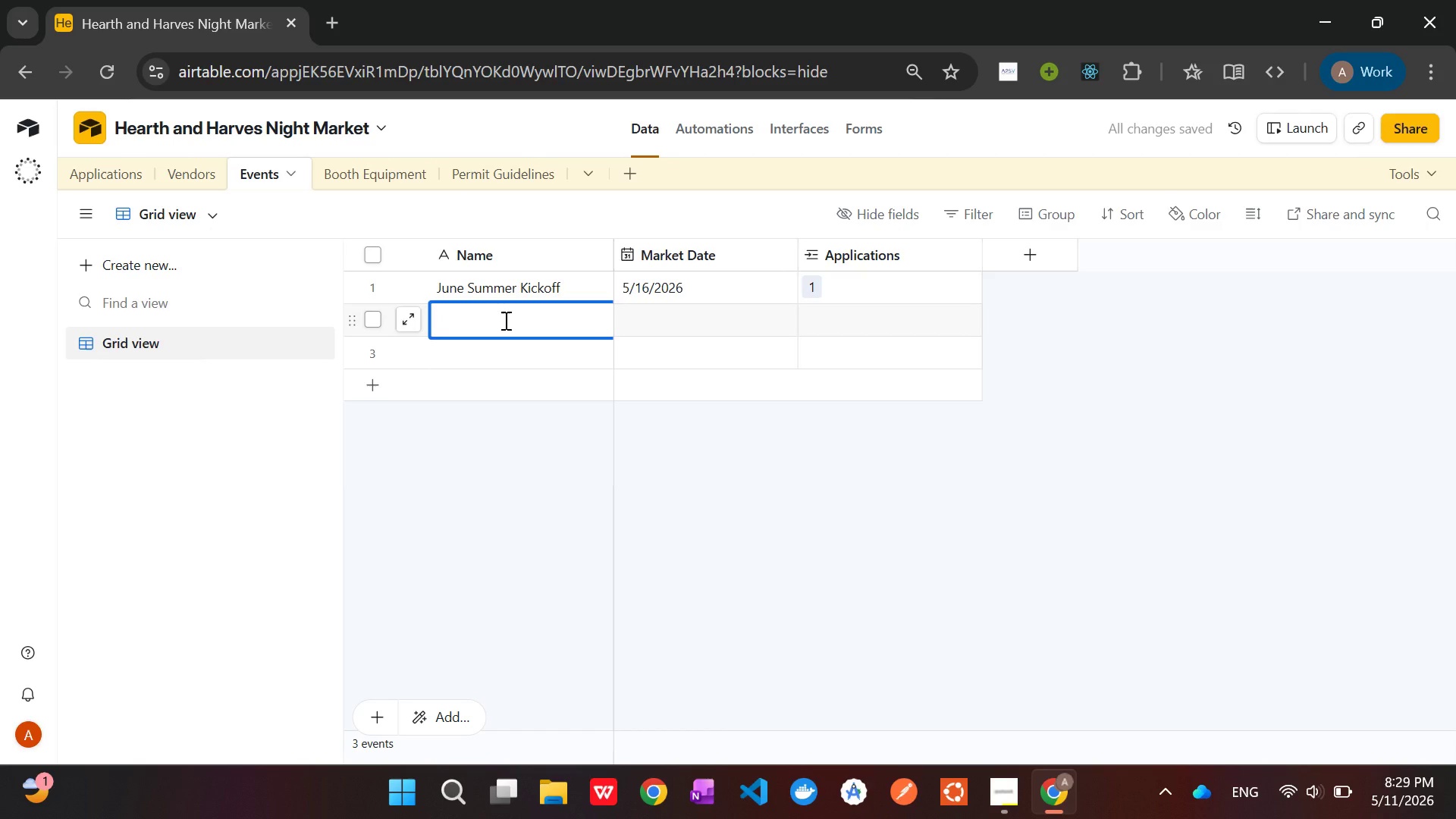 
key(Control+V)
 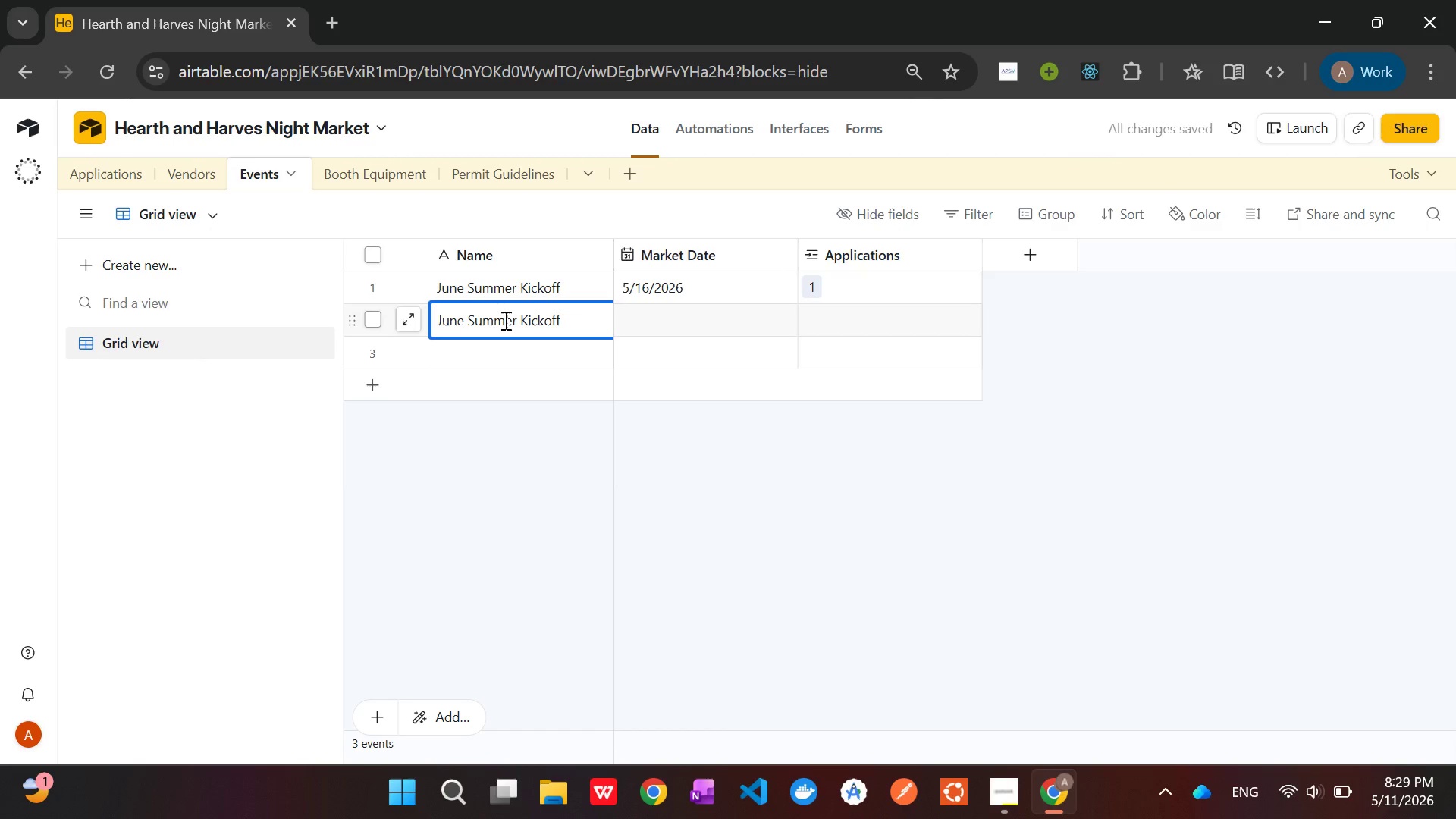 
hold_key(key=ArrowLeft, duration=0.81)
 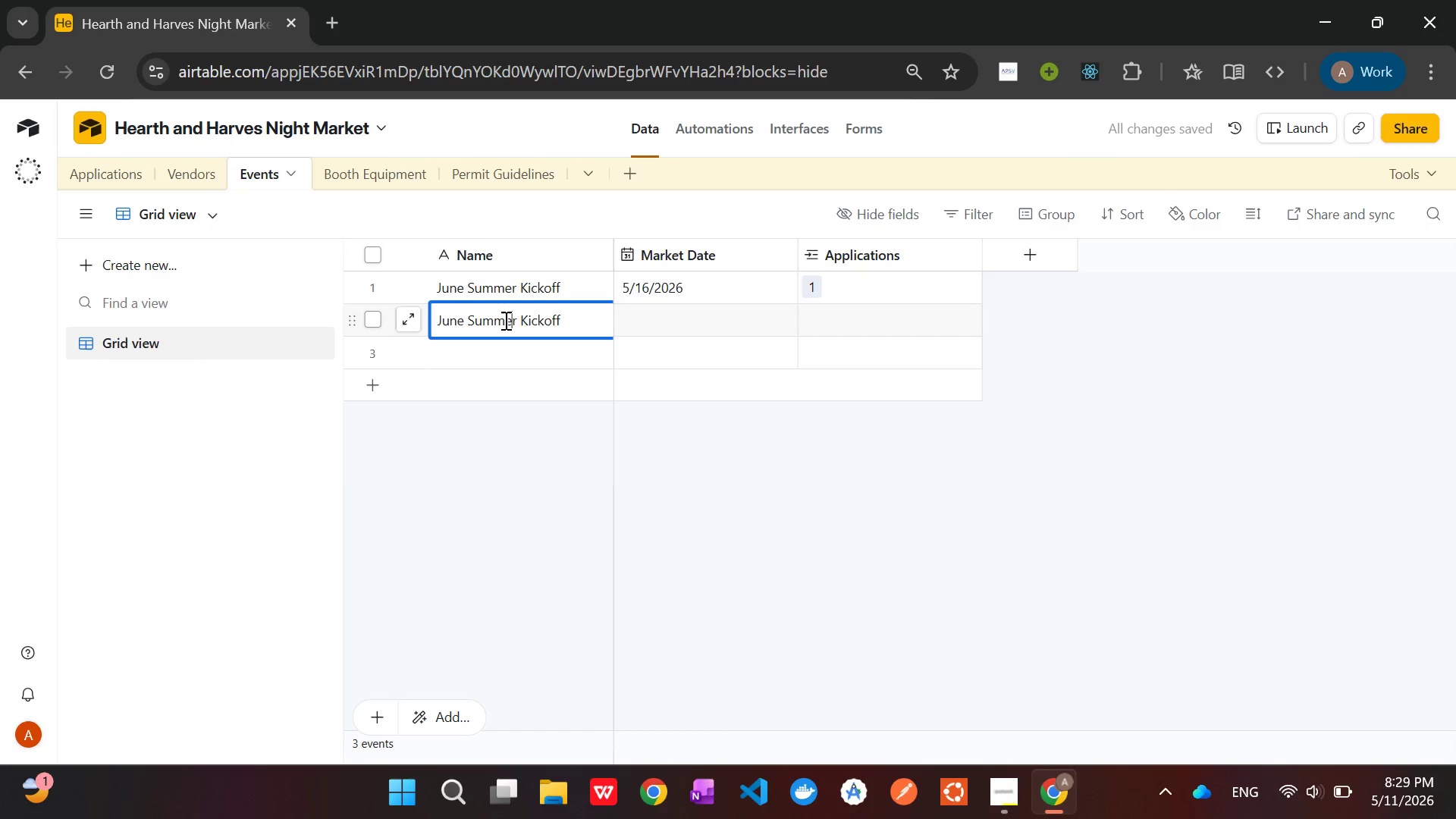 
key(ArrowRight)
 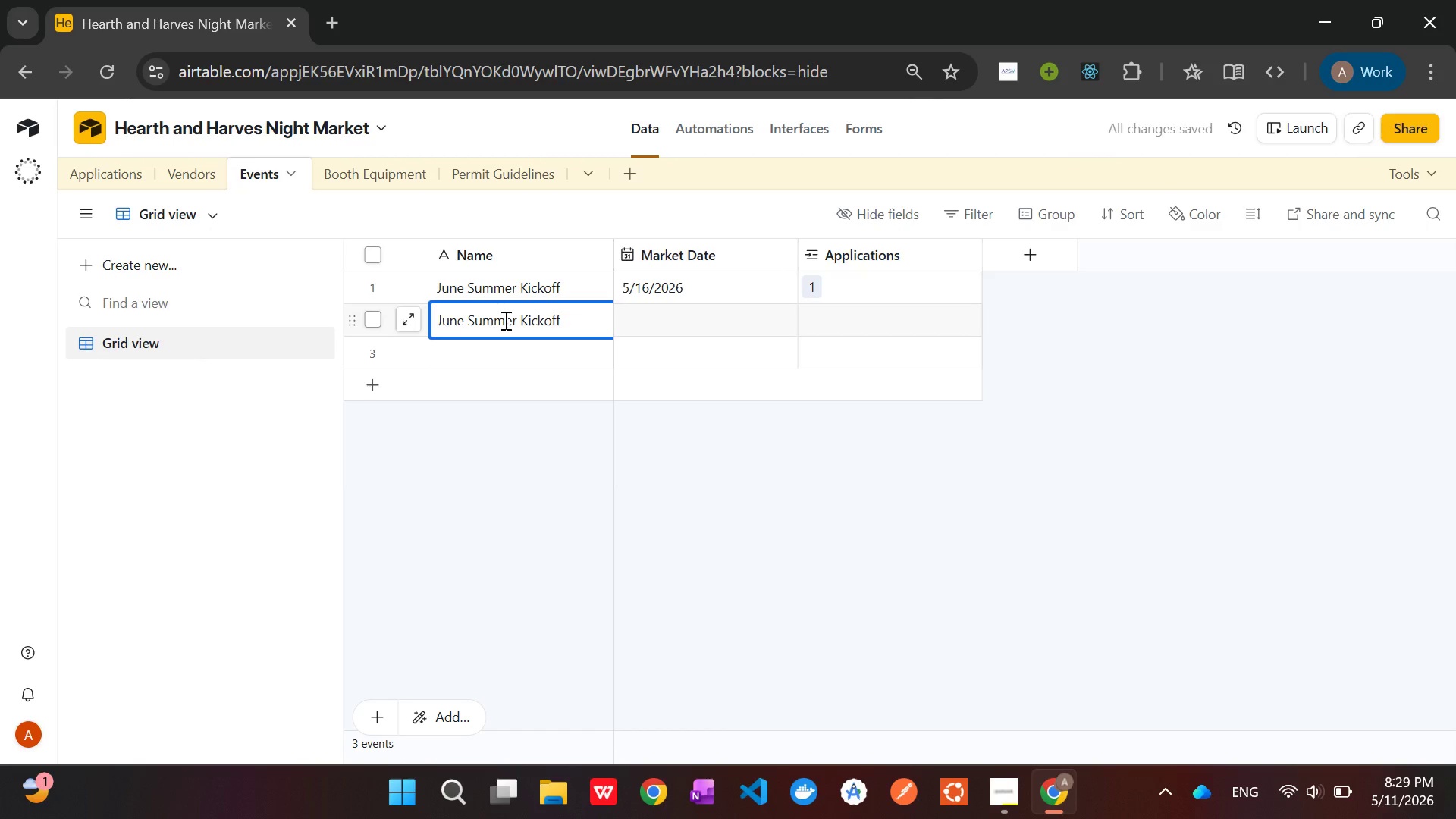 
hold_key(key=Backspace, duration=0.36)
 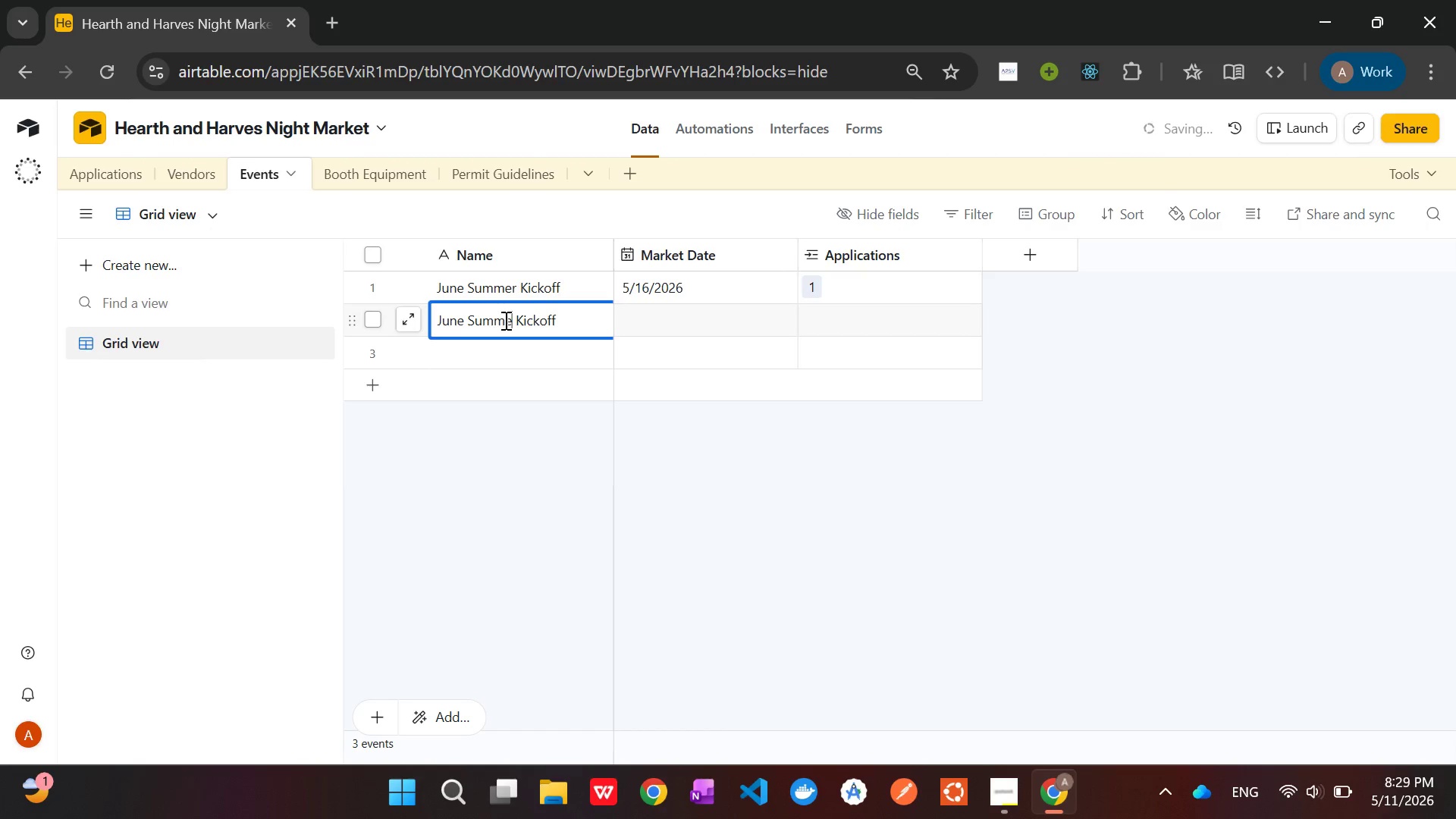 
key(Backspace)
key(Backspace)
key(Backspace)
key(Backspace)
key(Backspace)
type(Winter)
 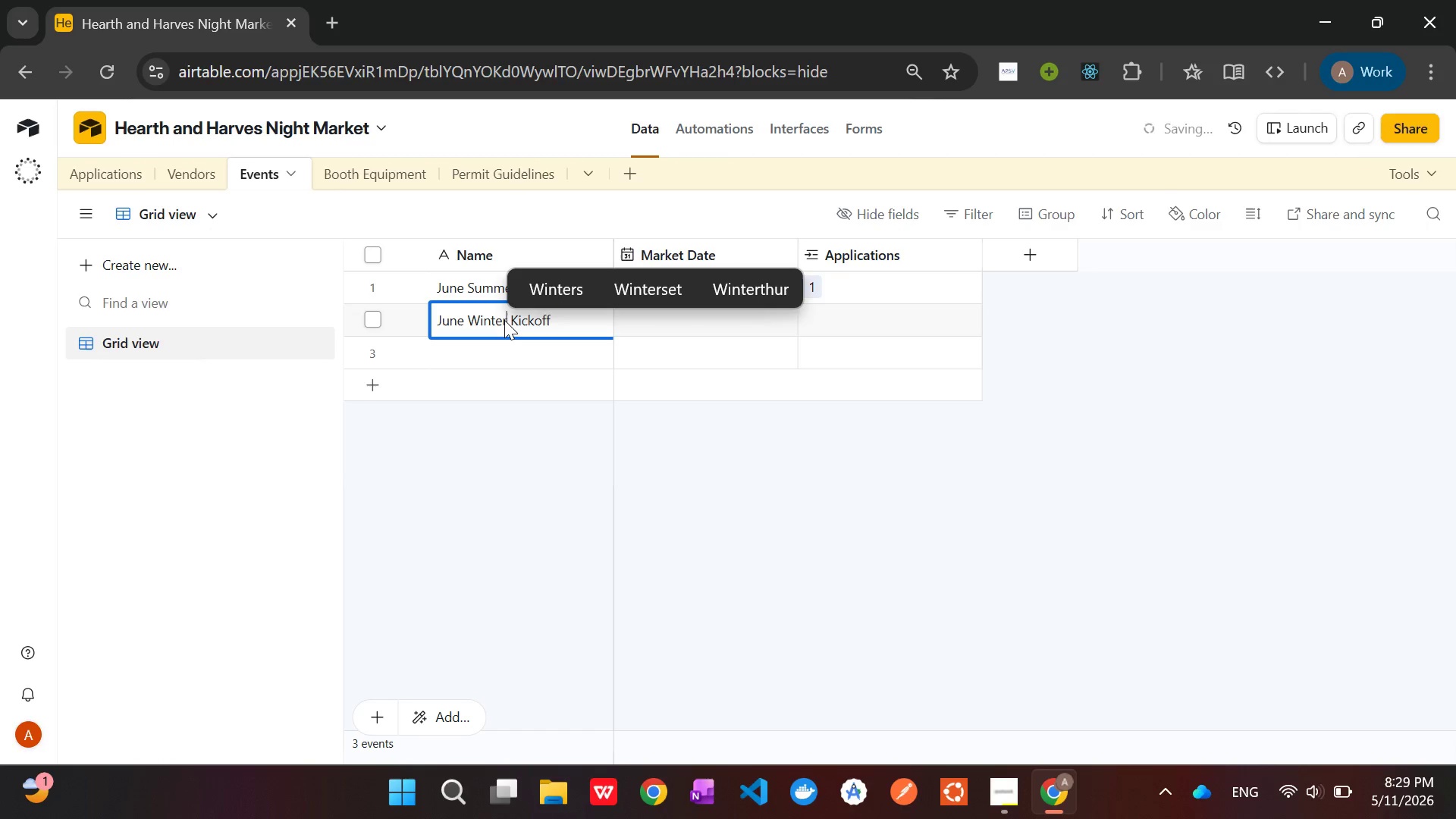 
key(Enter)
 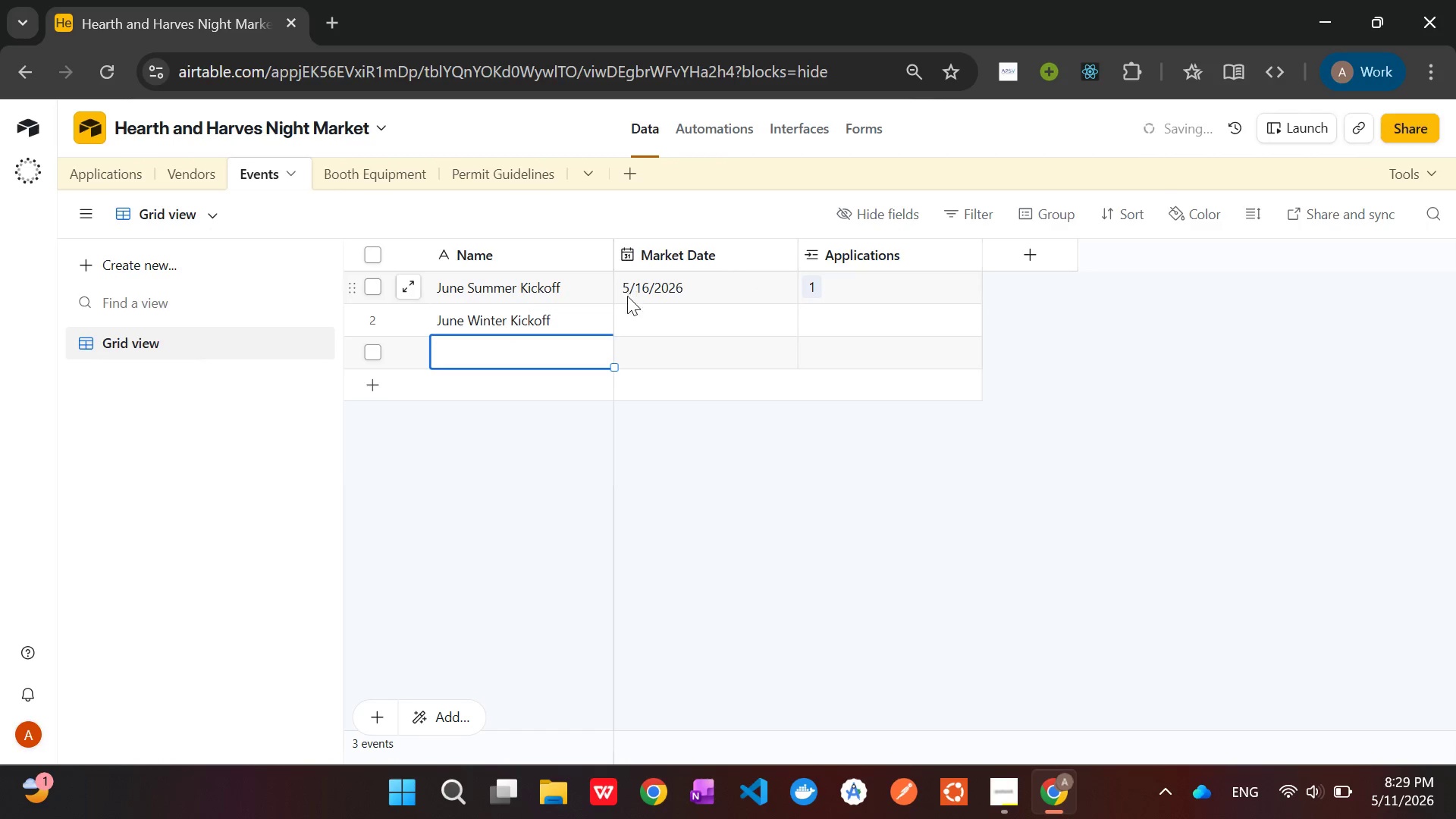 
double_click([642, 303])
 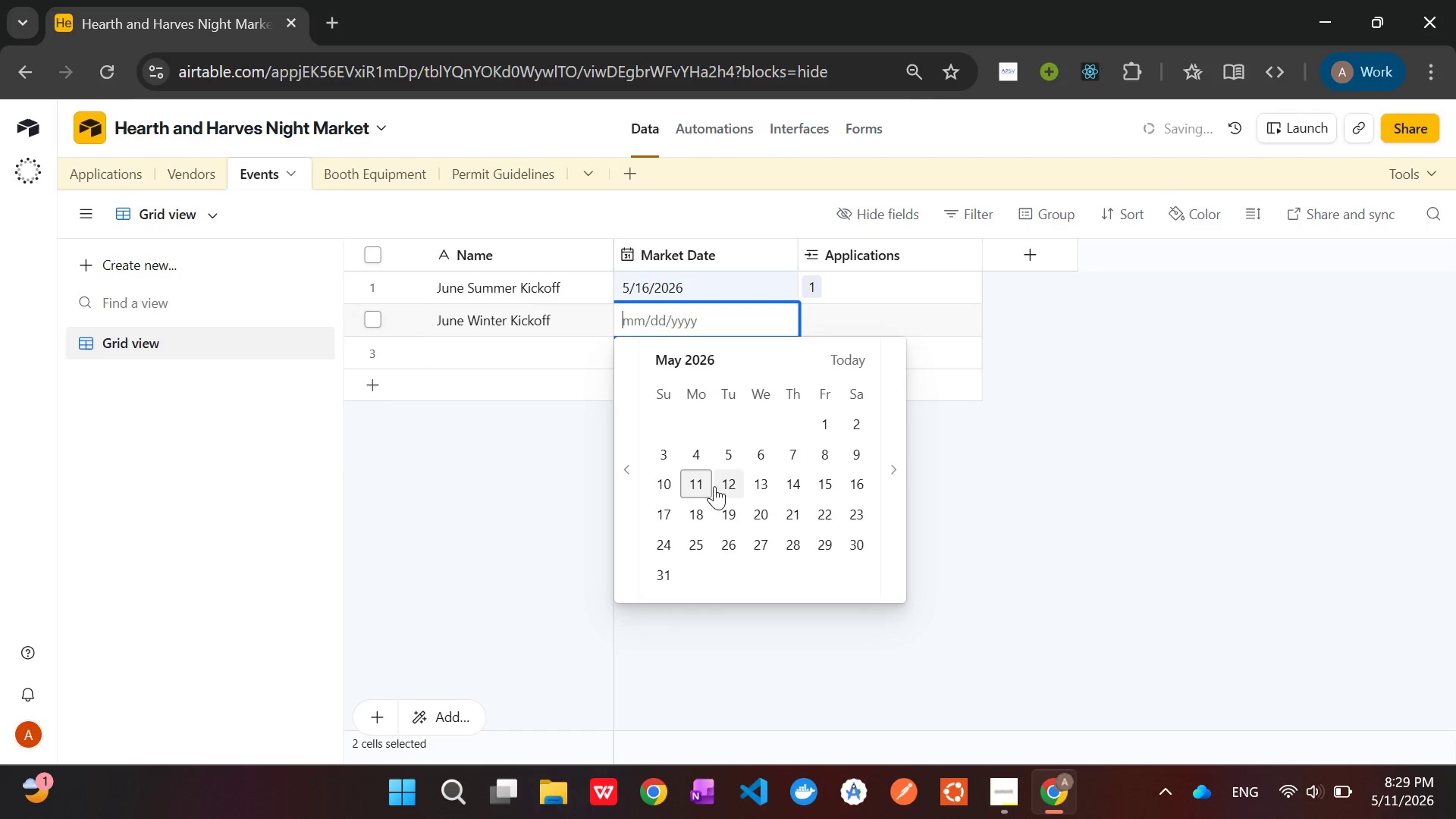 
left_click([736, 480])
 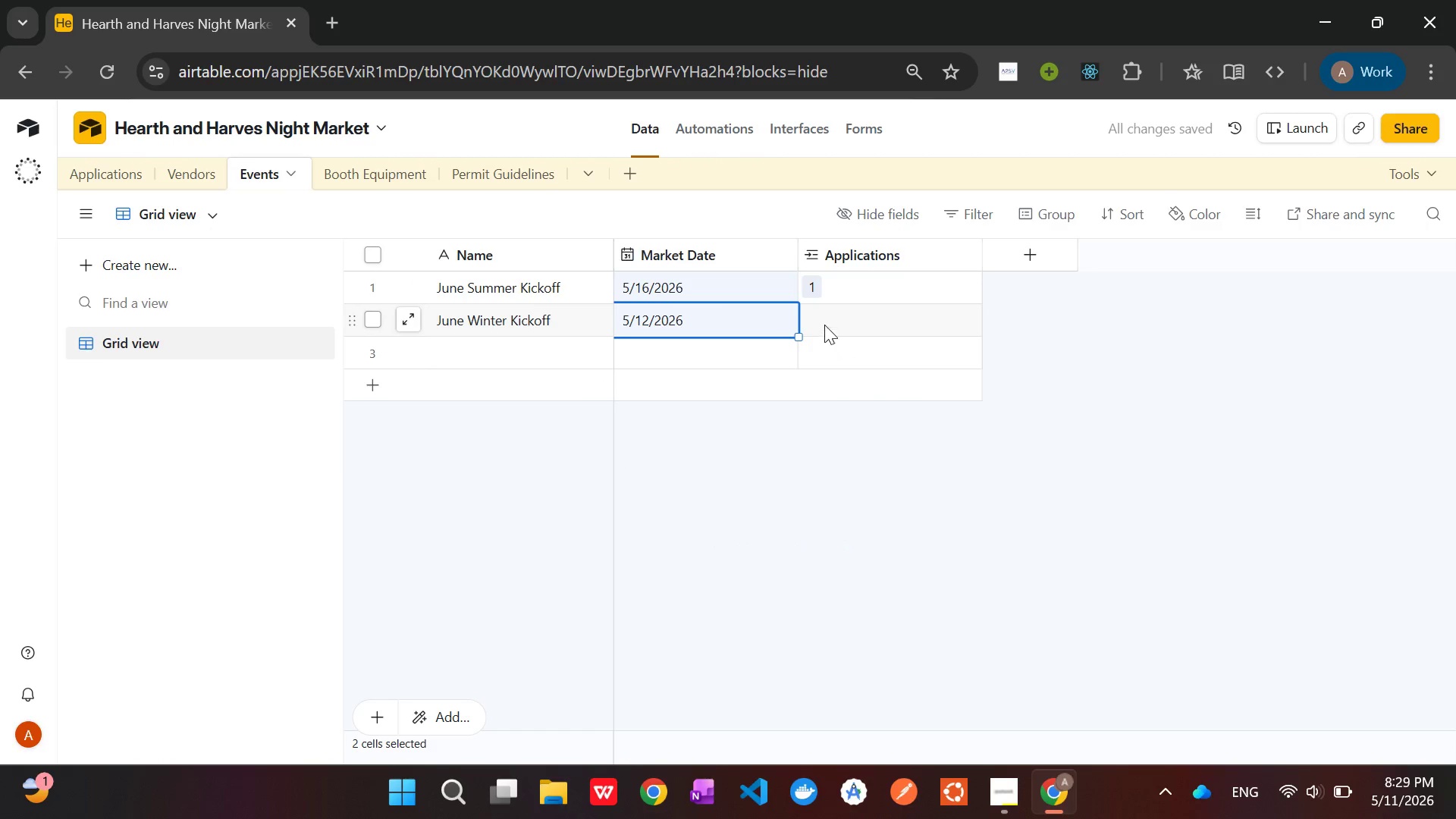 
double_click([821, 315])
 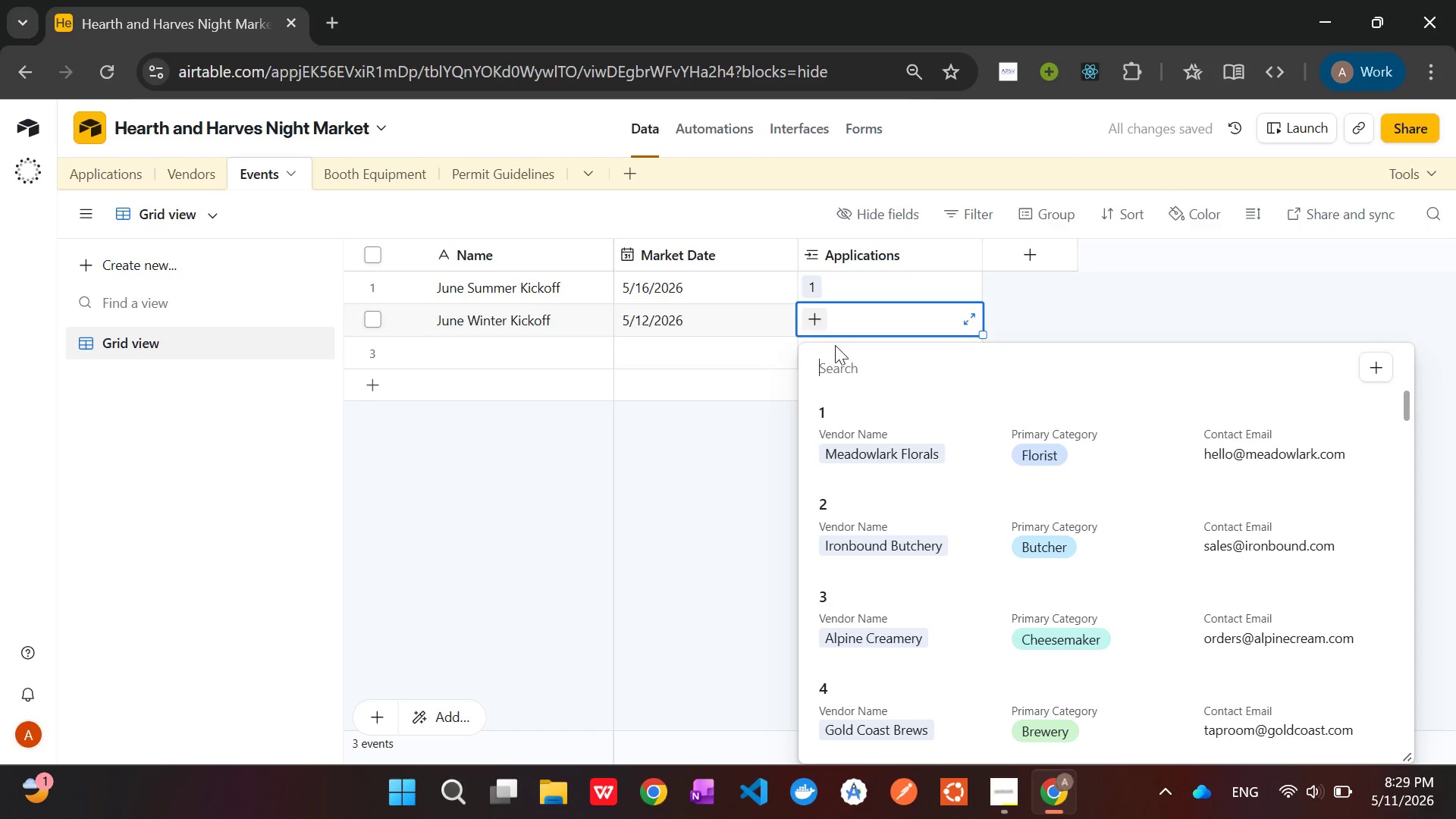 
left_click([873, 450])
 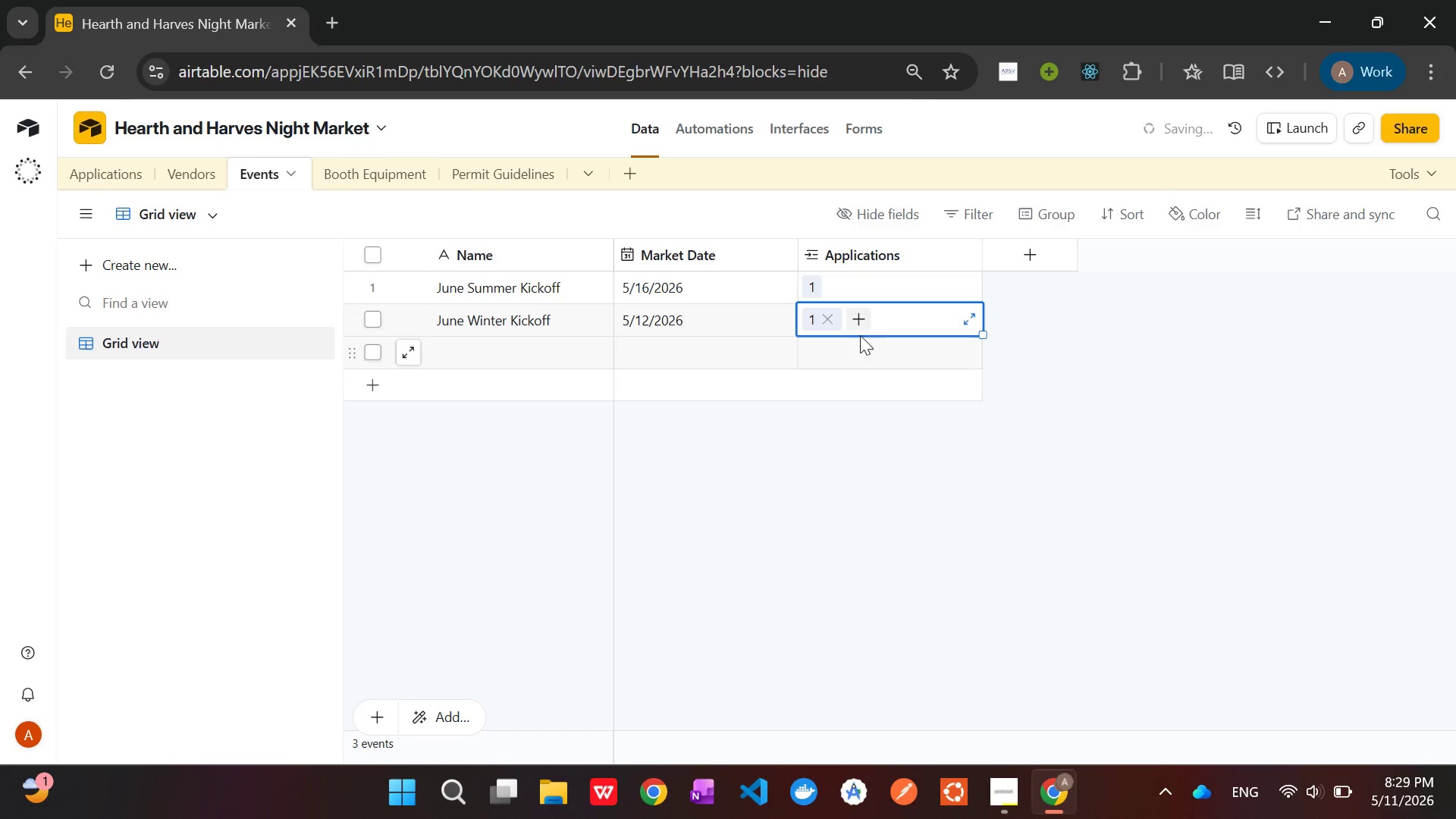 
left_click([855, 306])
 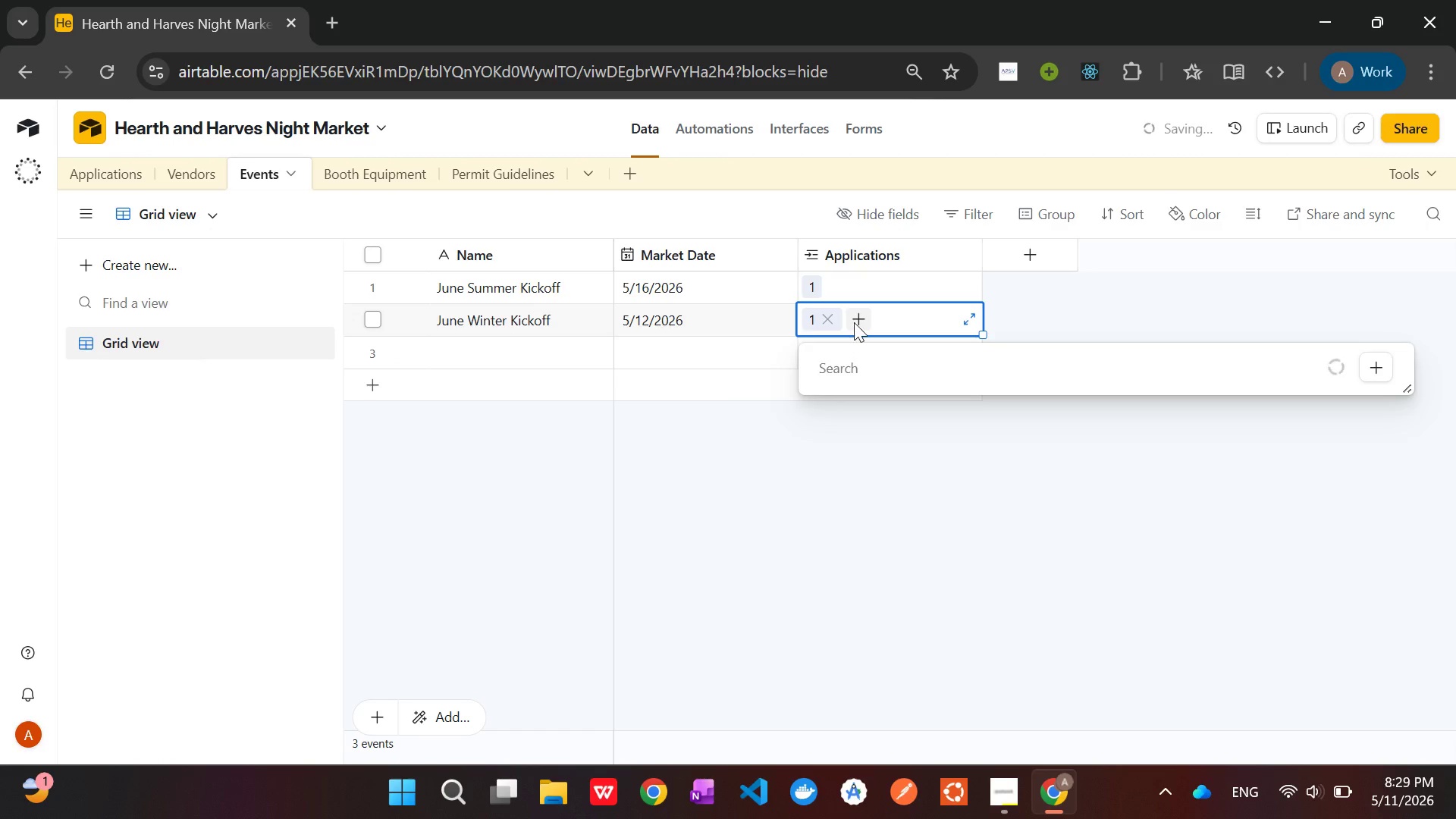 
wait(5.95)
 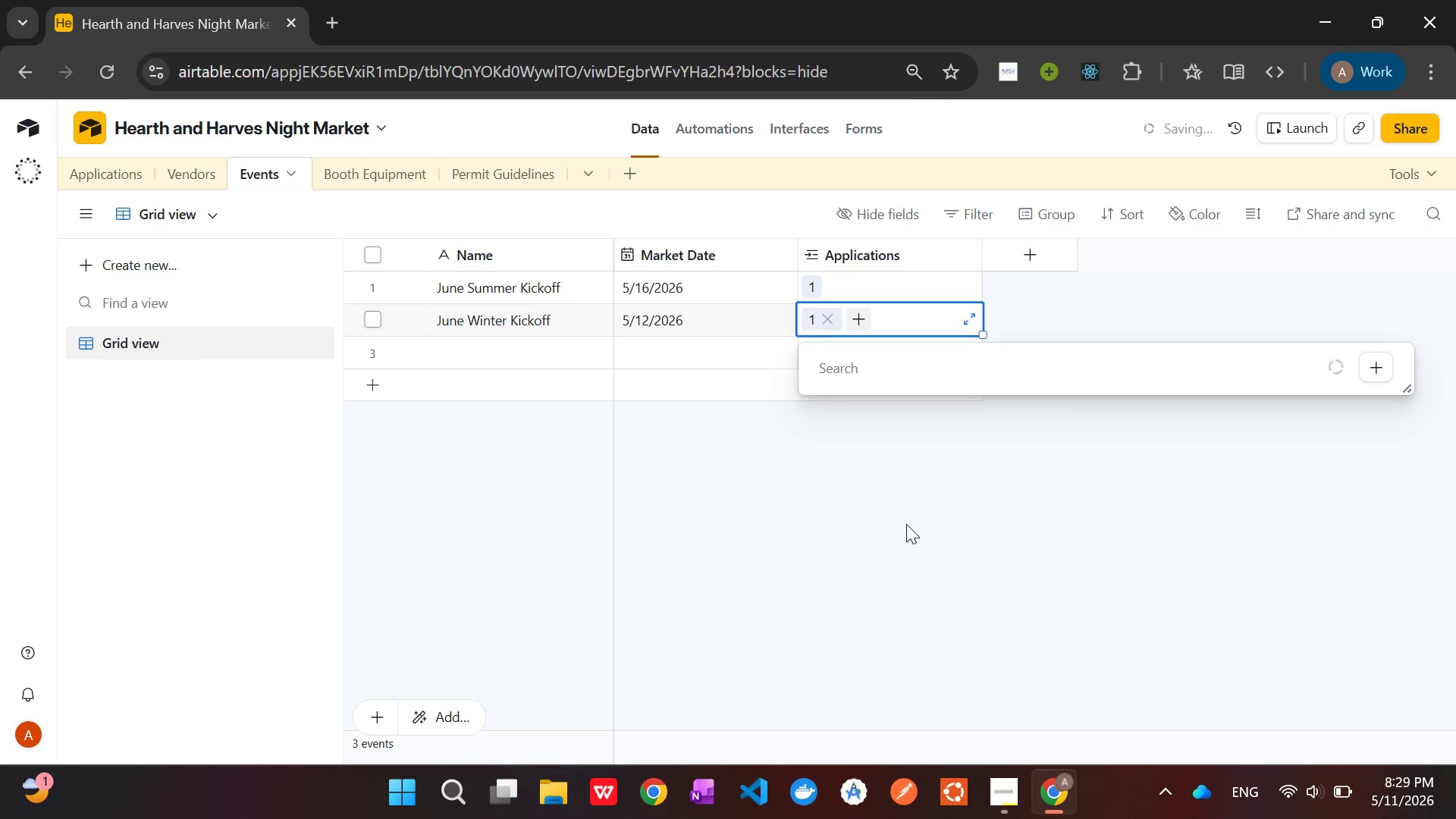 
left_click([890, 516])
 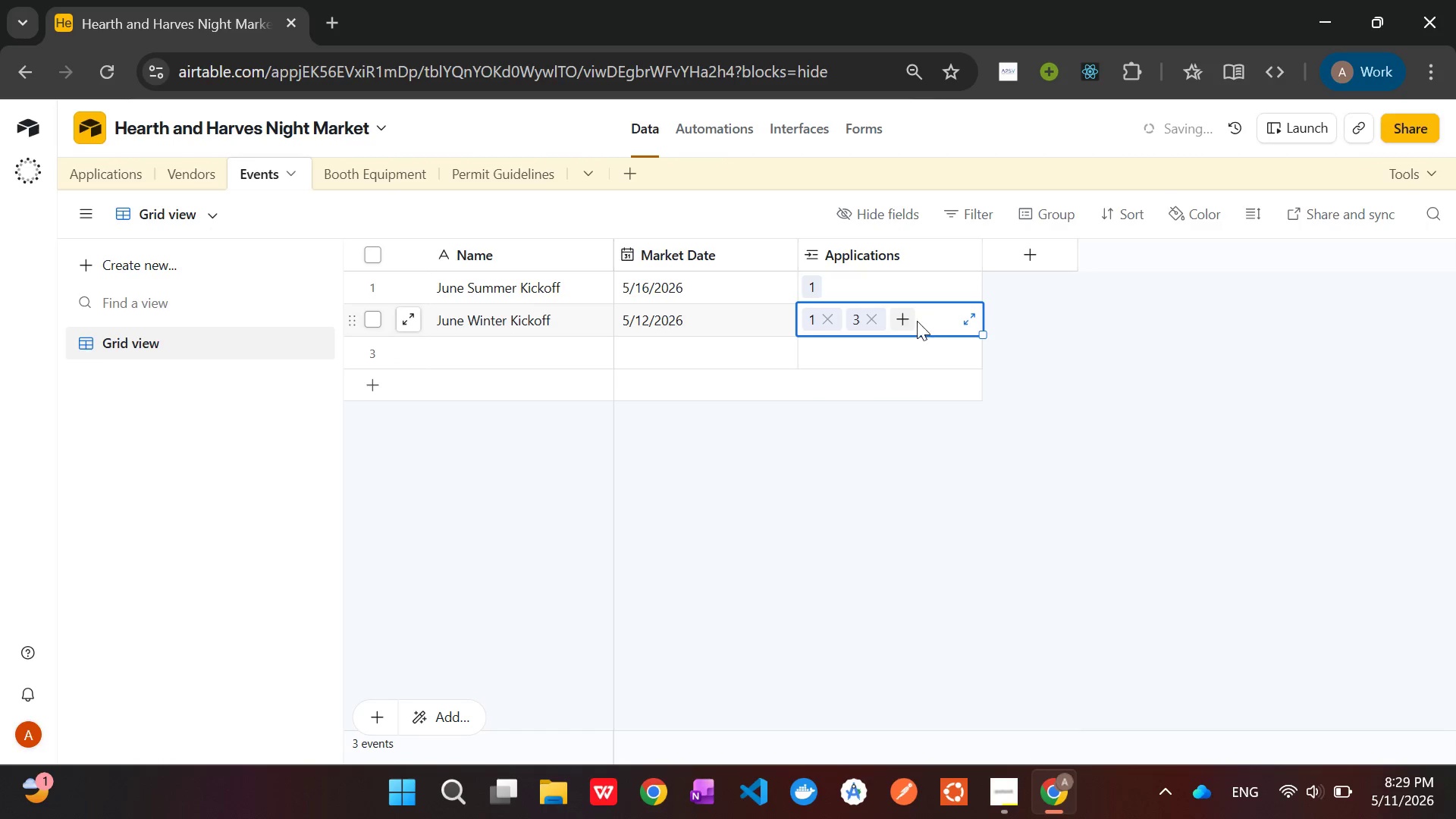 
left_click([910, 312])
 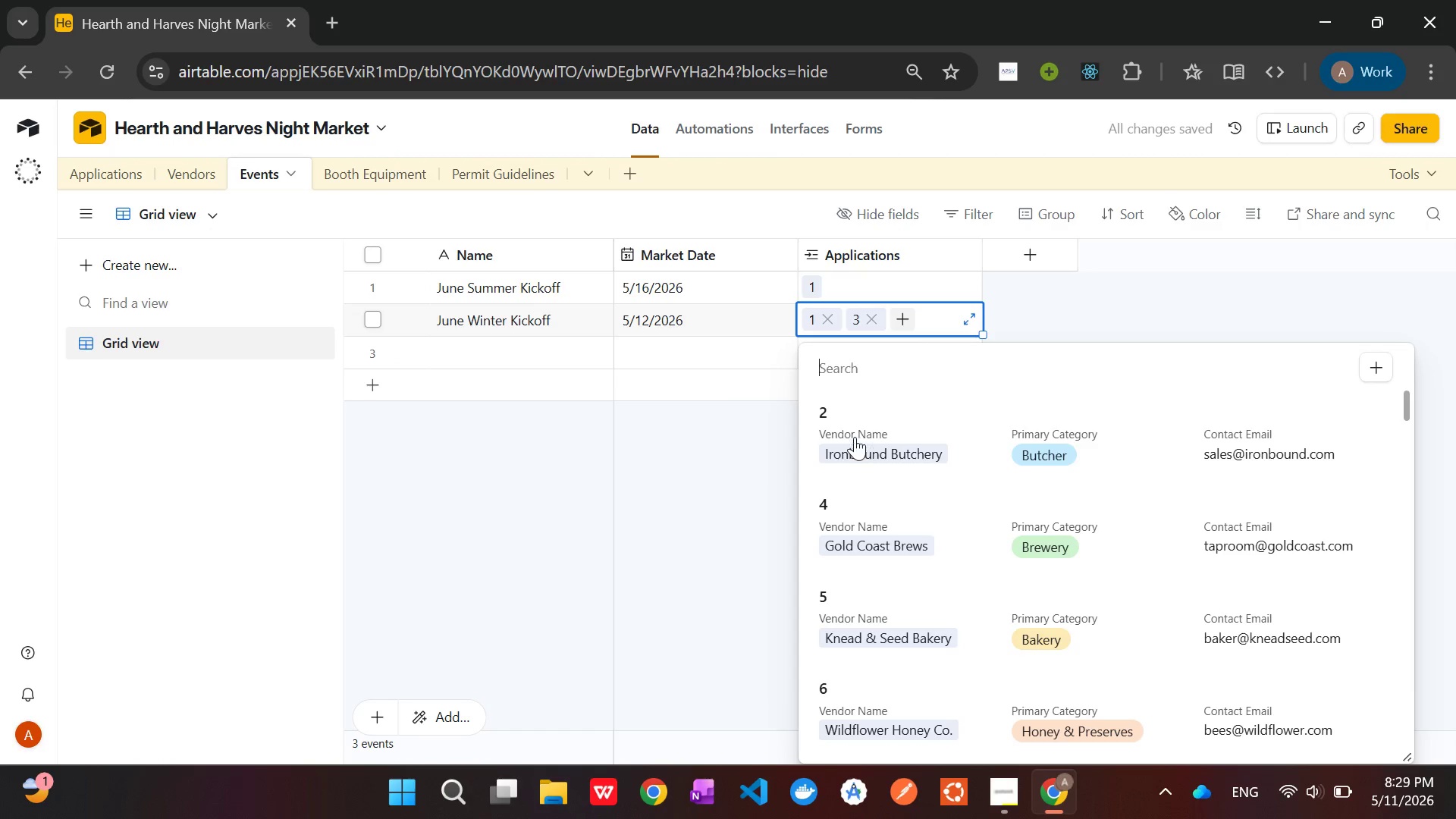 
left_click([855, 435])
 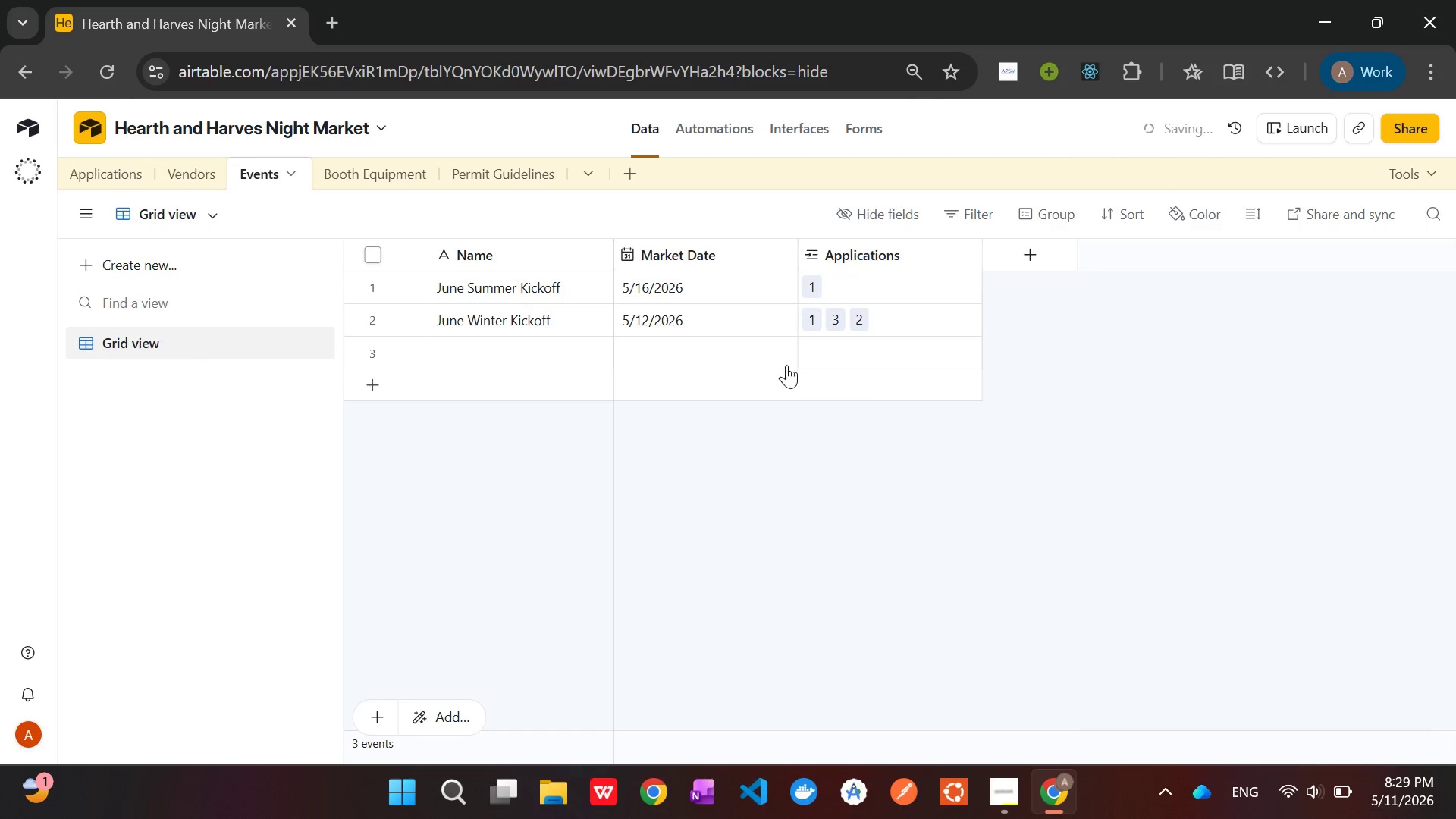 
left_click([893, 294])
 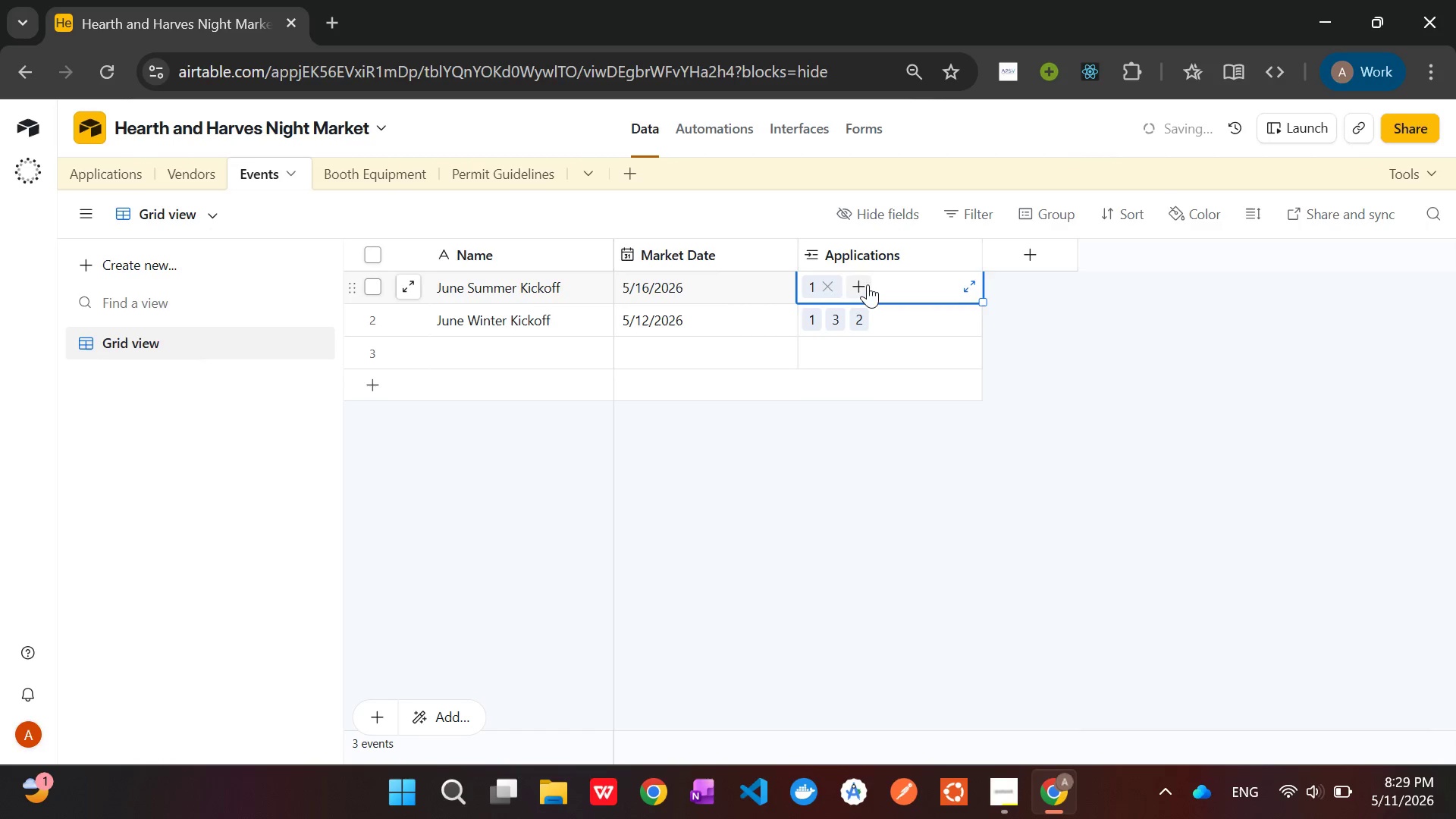 
left_click([858, 284])
 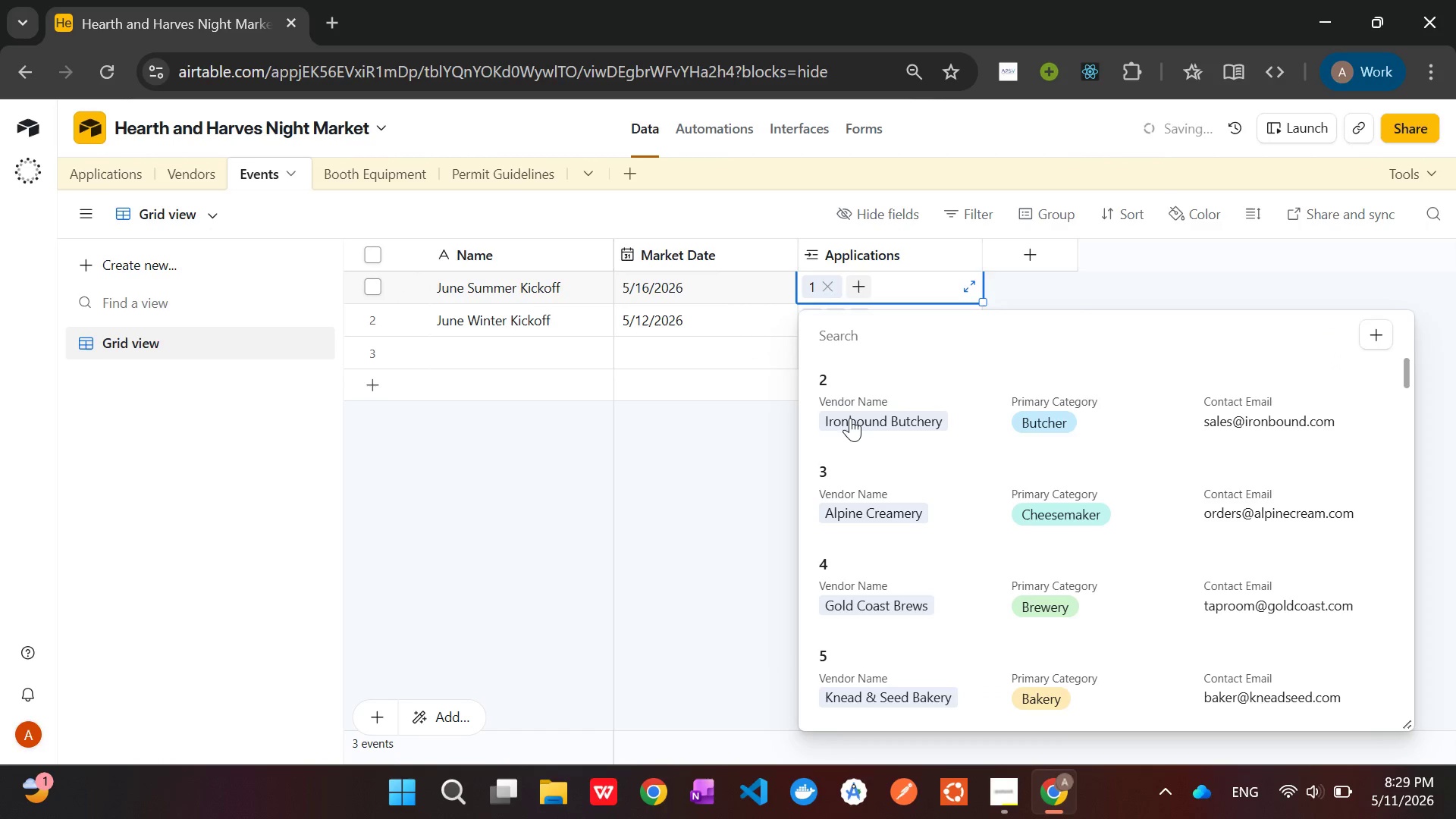 
double_click([695, 468])
 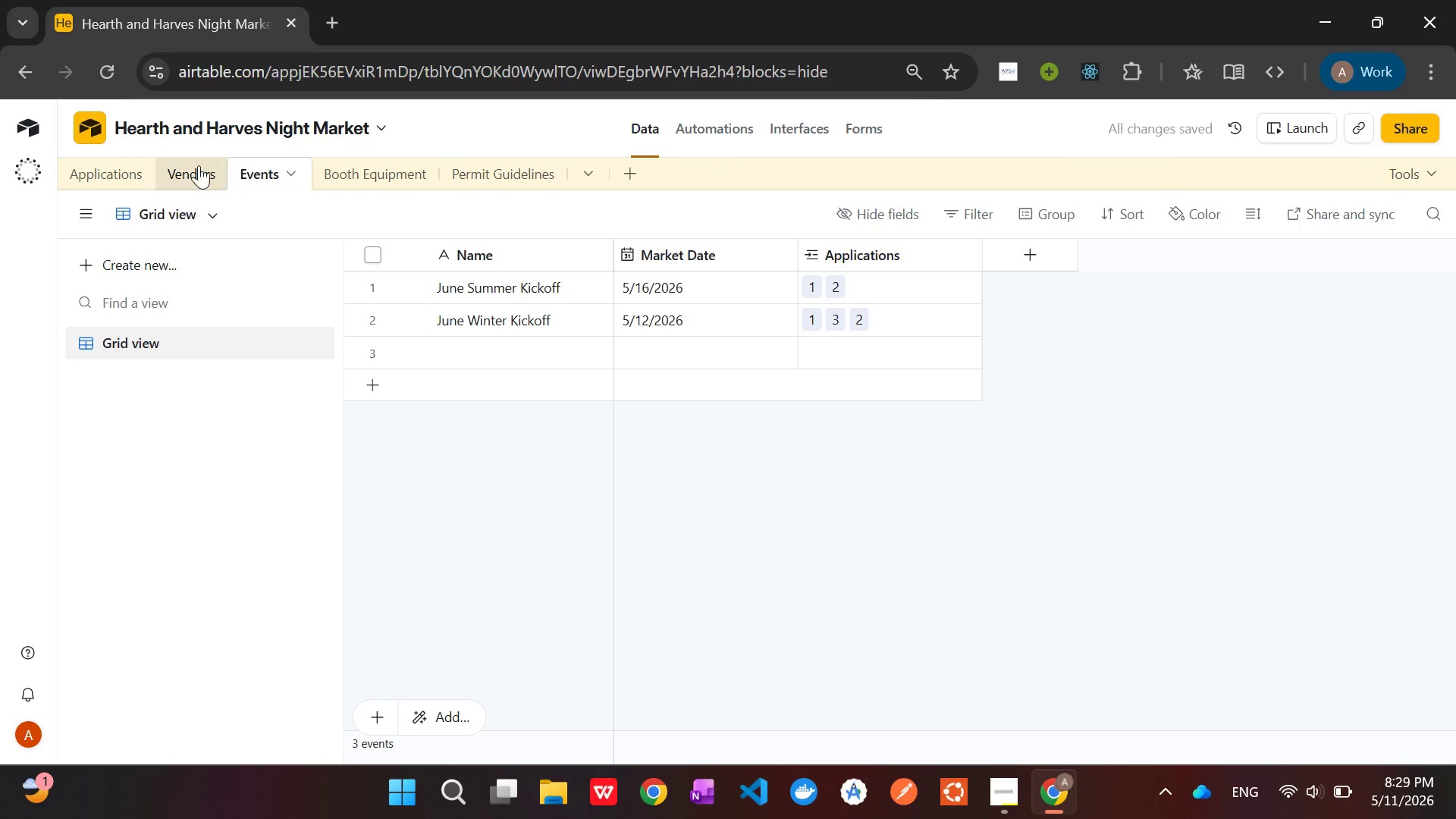 
left_click([111, 167])
 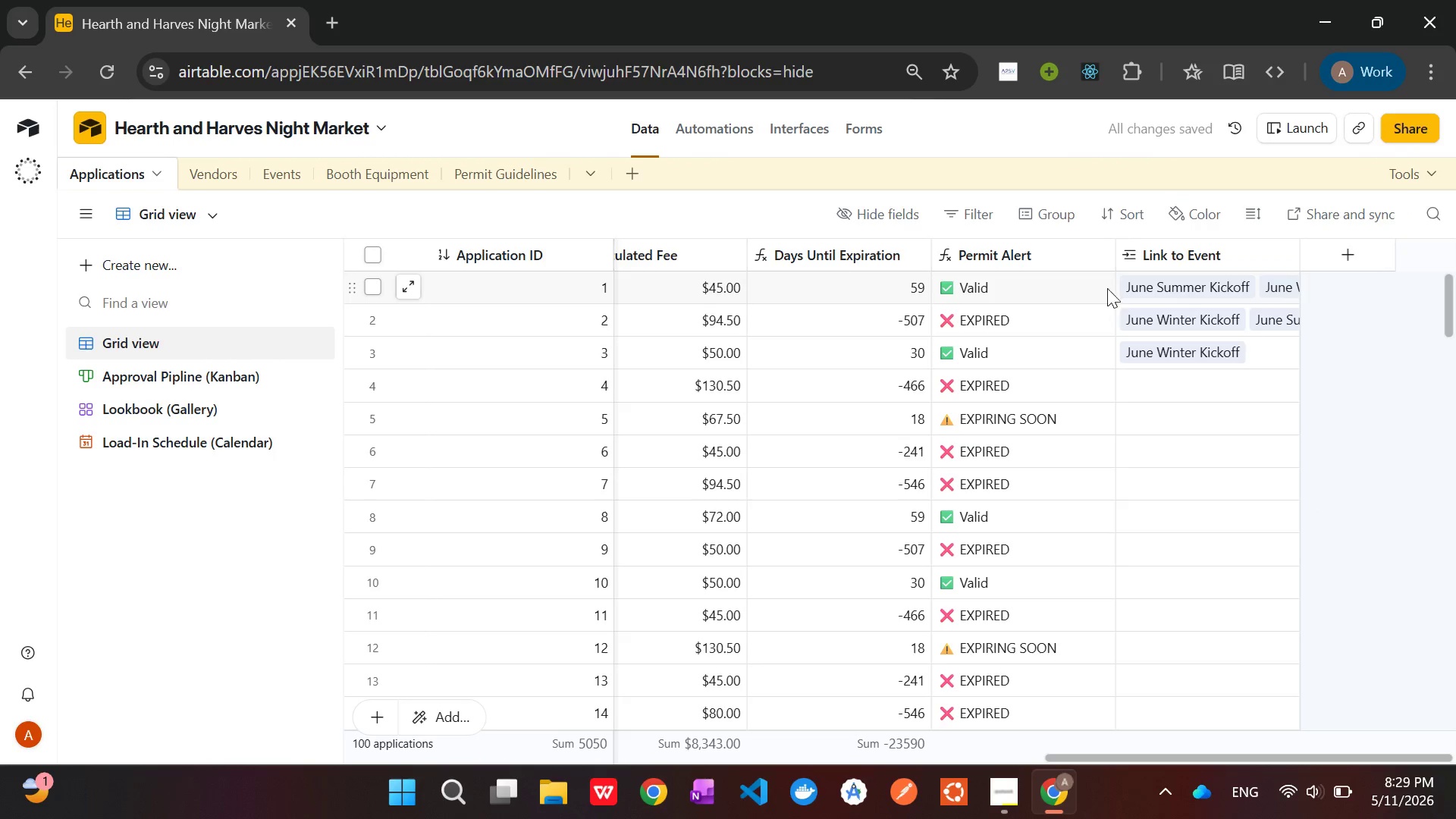 
left_click([1117, 284])
 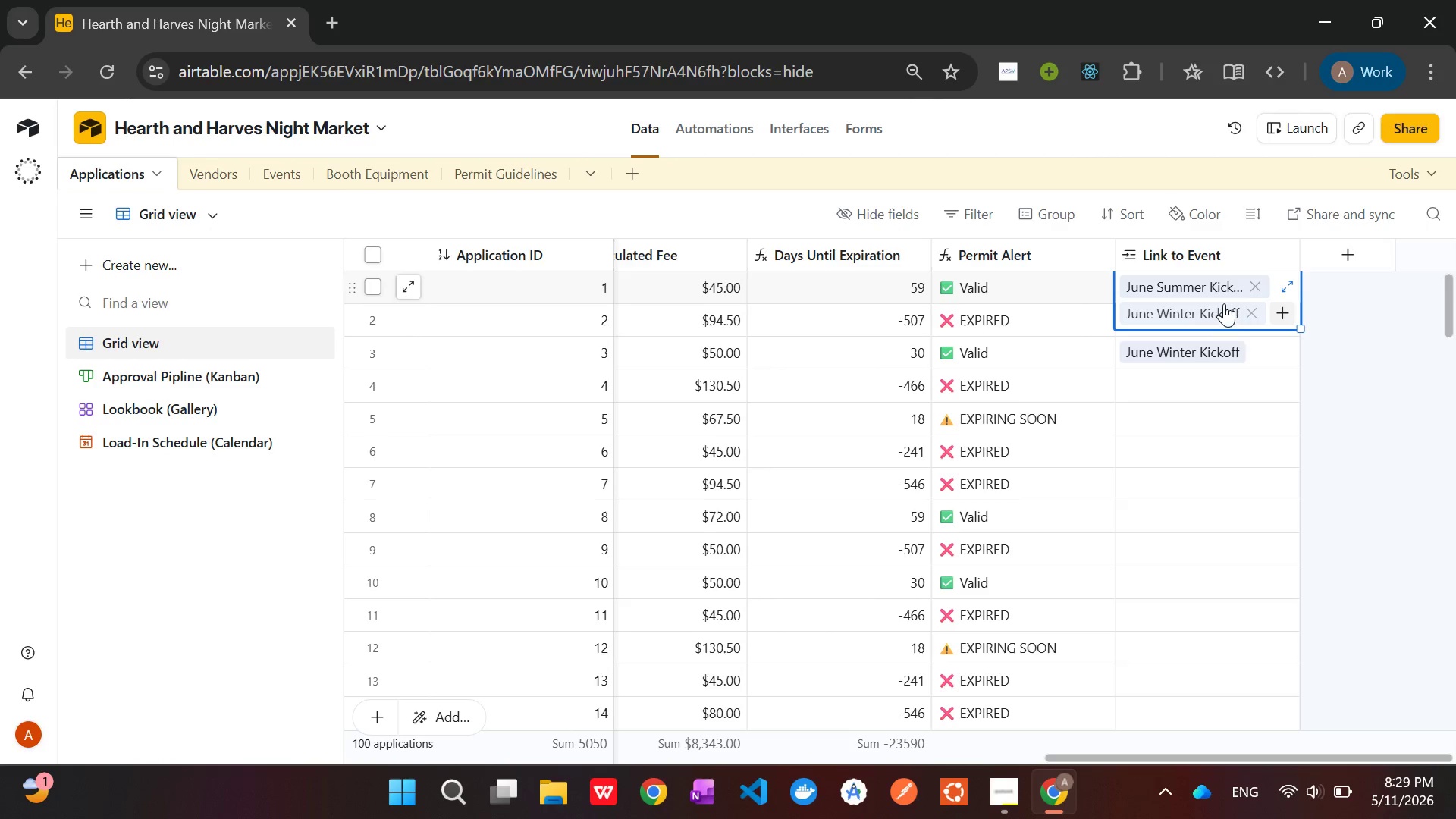 
wait(5.34)
 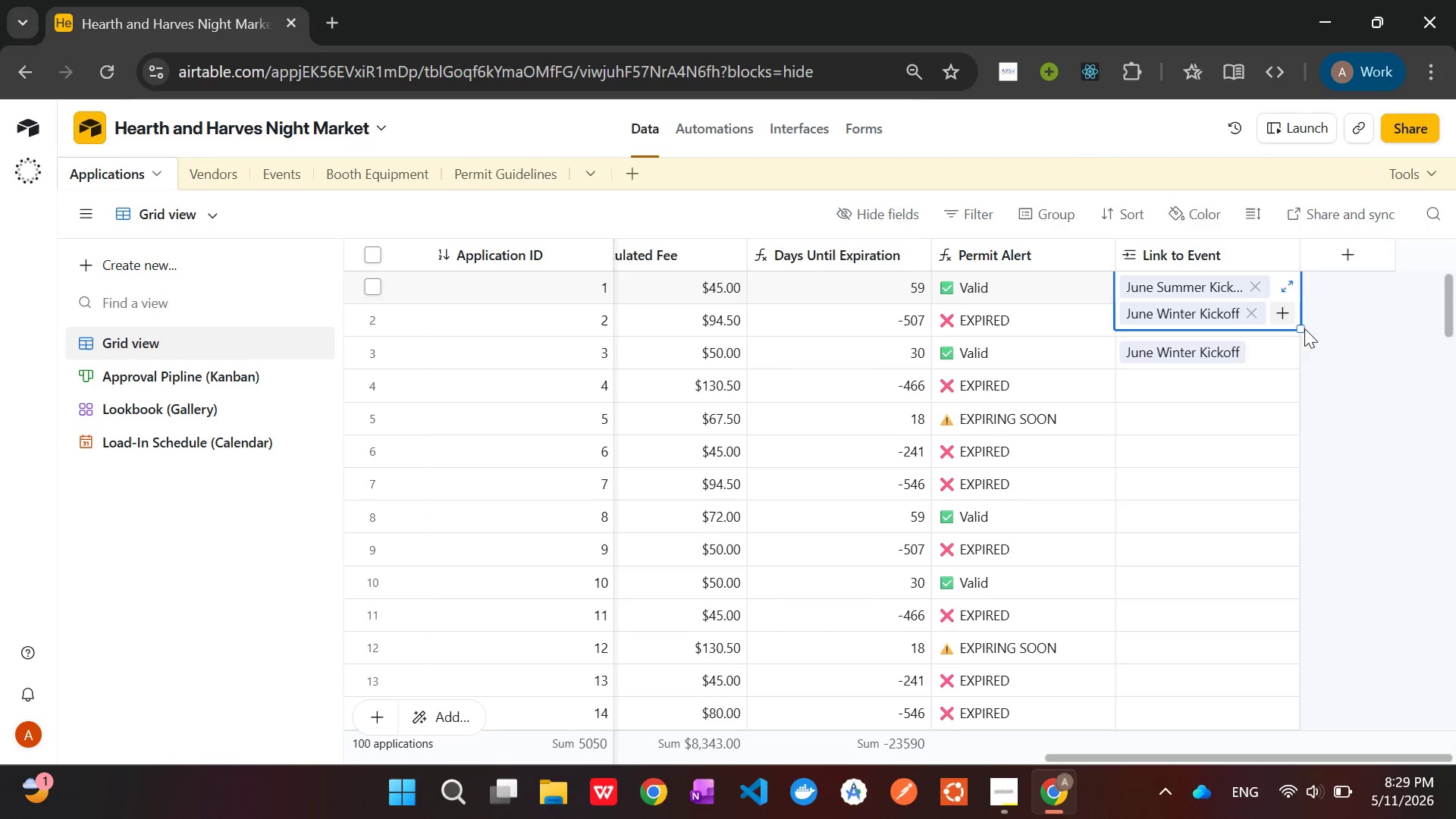 
left_click([1189, 290])
 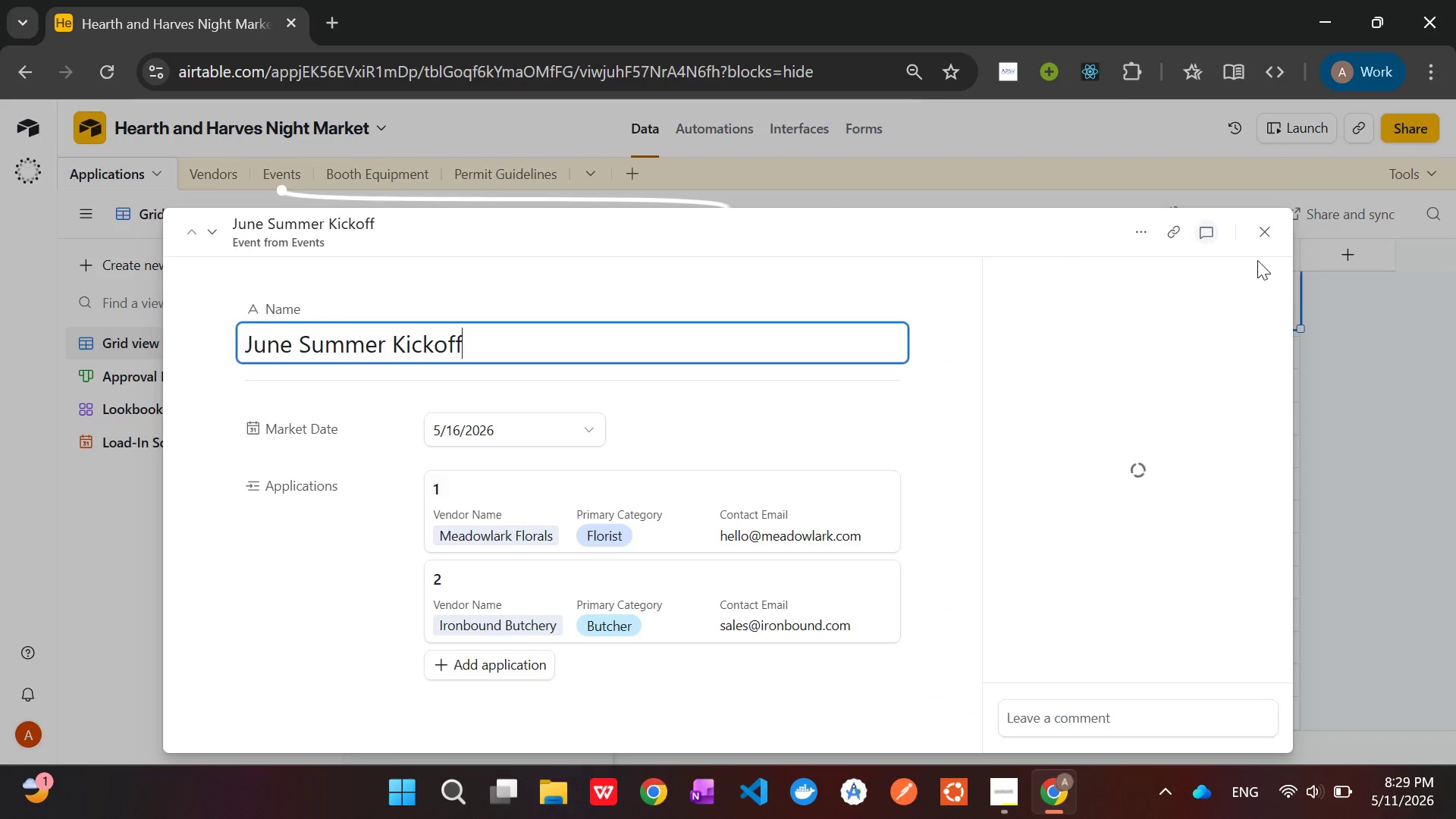 
left_click([1257, 243])
 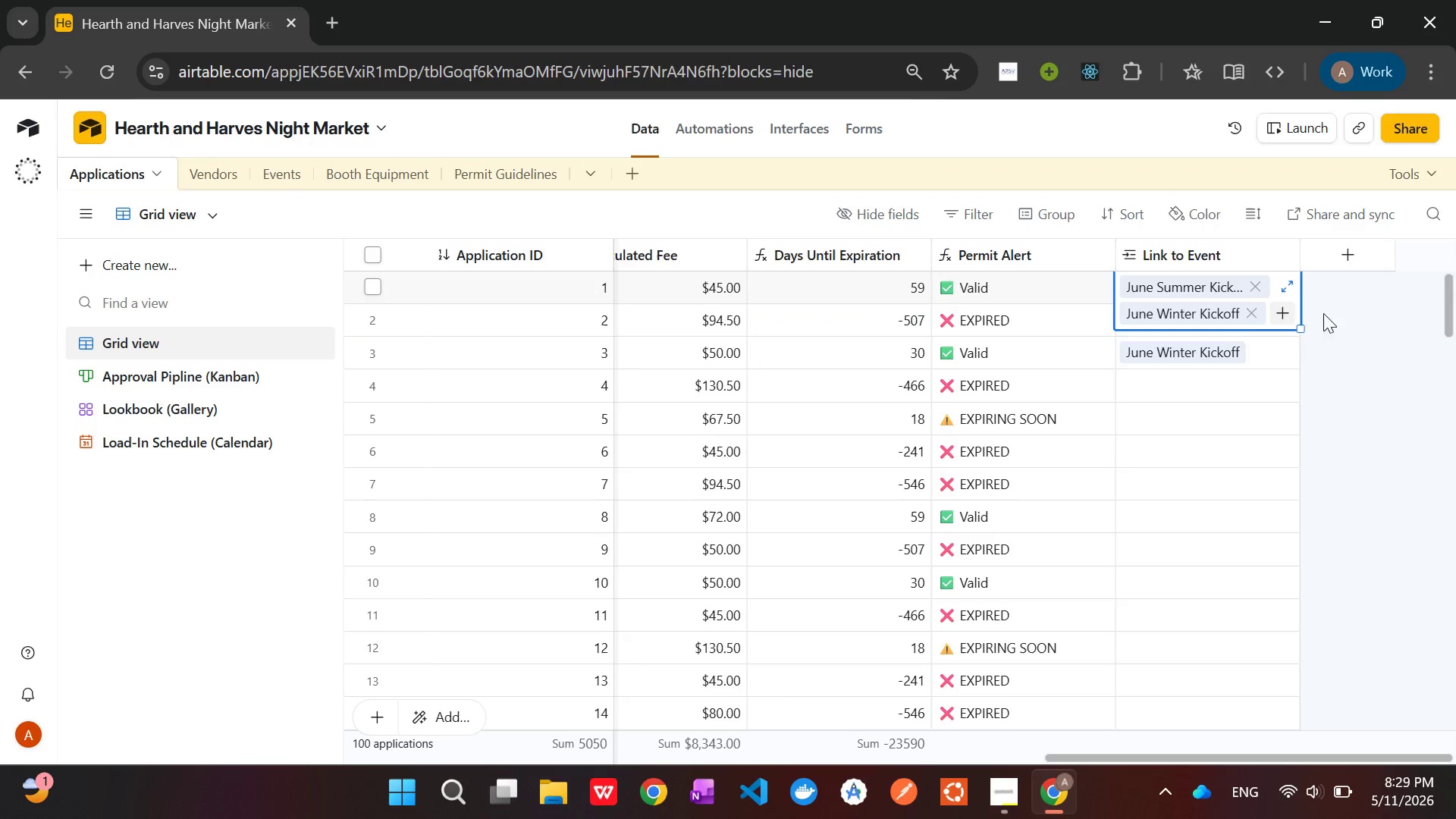 
left_click([1352, 331])
 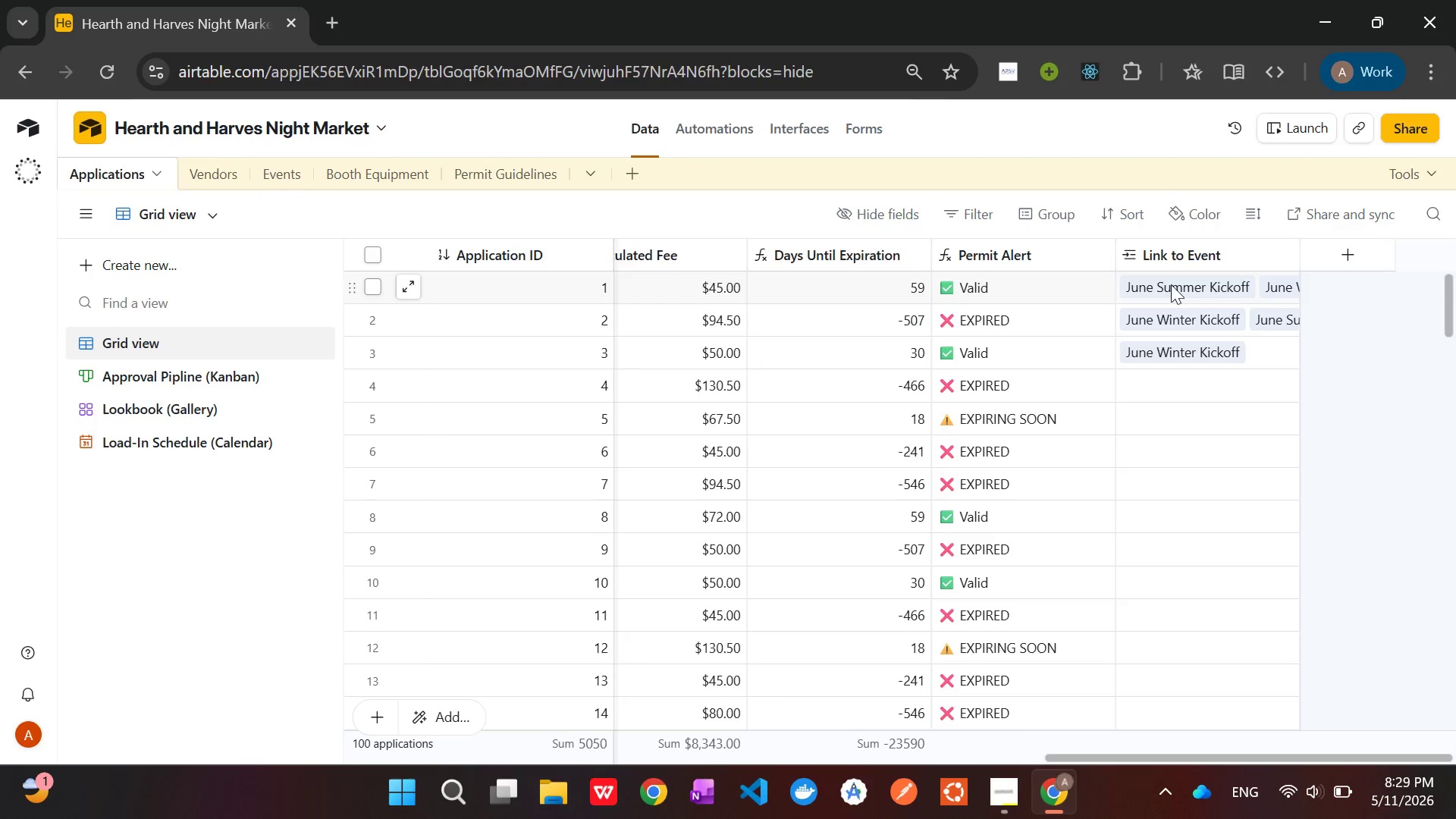 
left_click([1172, 284])
 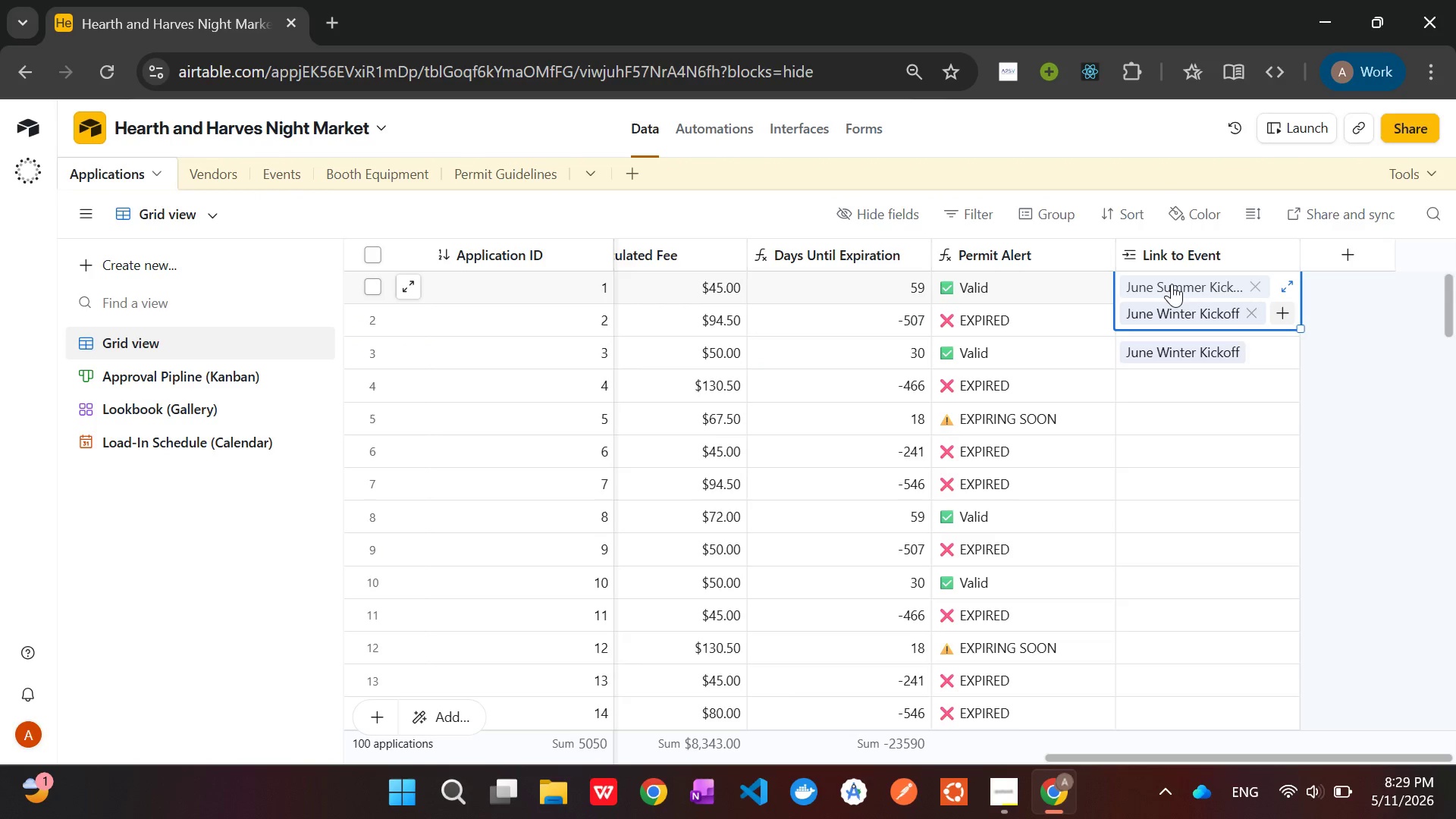 
left_click_drag(start_coordinate=[1172, 284], to_coordinate=[1185, 354])
 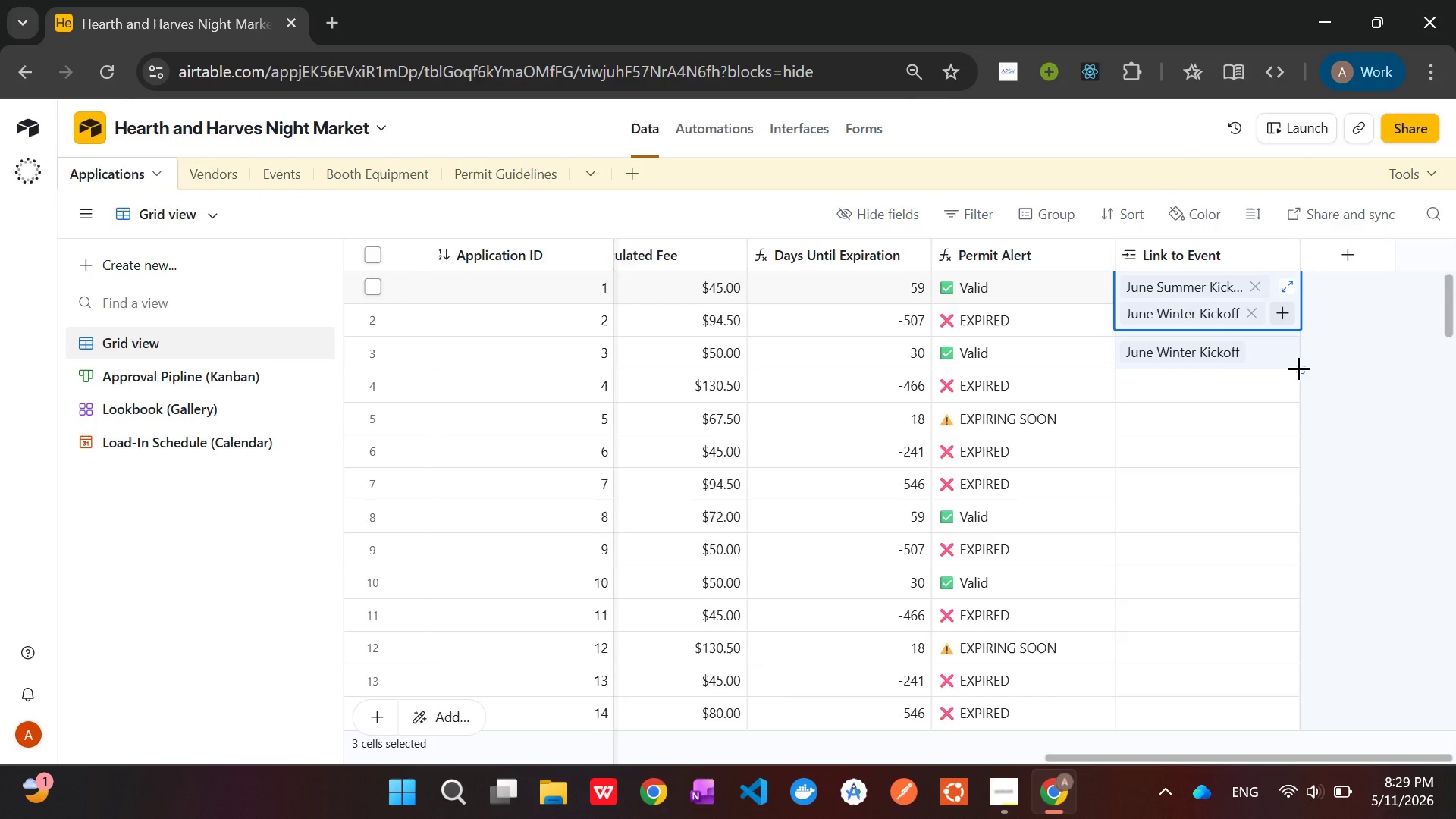 
left_click_drag(start_coordinate=[1298, 368], to_coordinate=[1244, 561])
 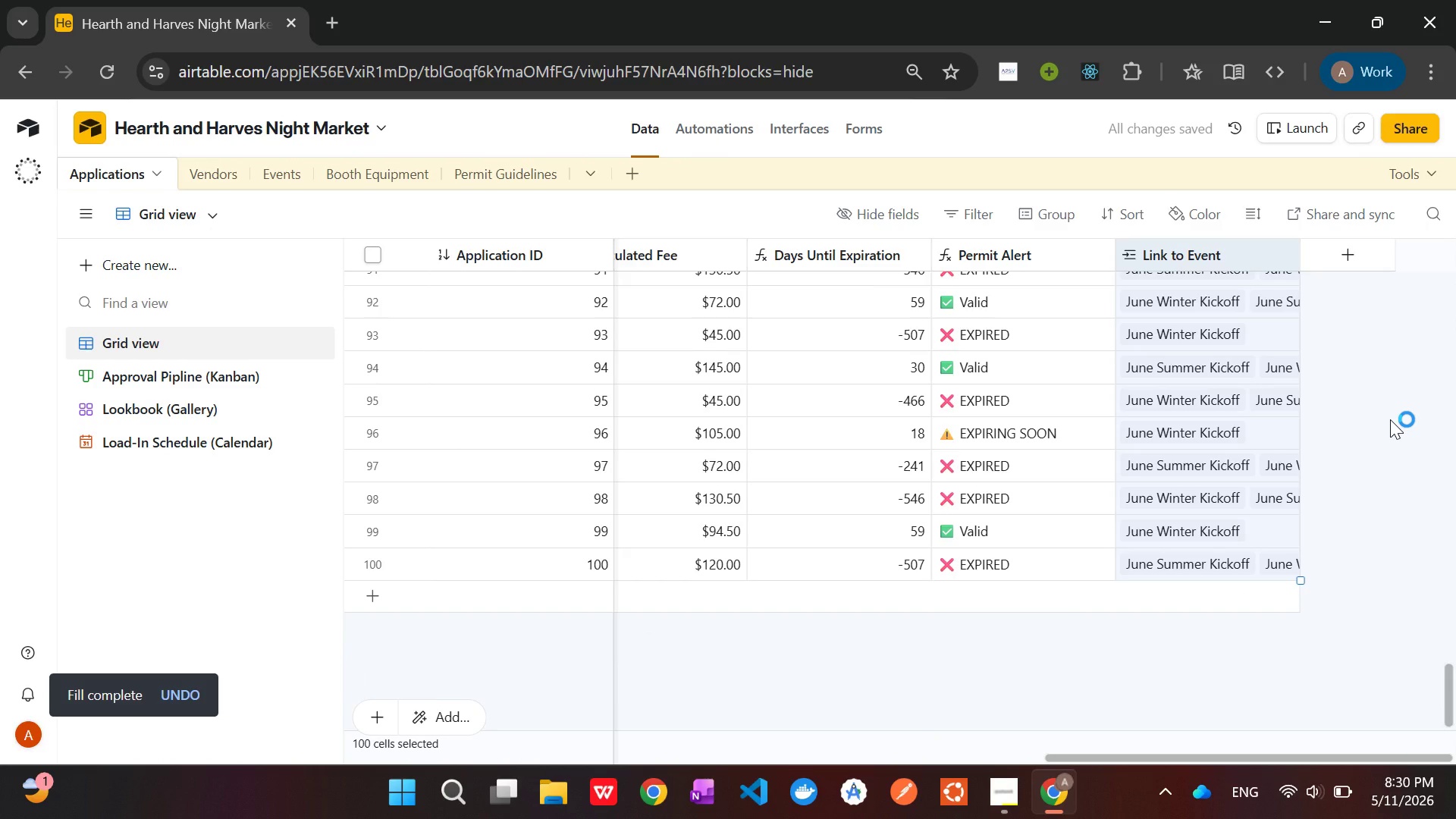 
scroll: coordinate [1390, 419], scroll_direction: up, amount: 36.0
 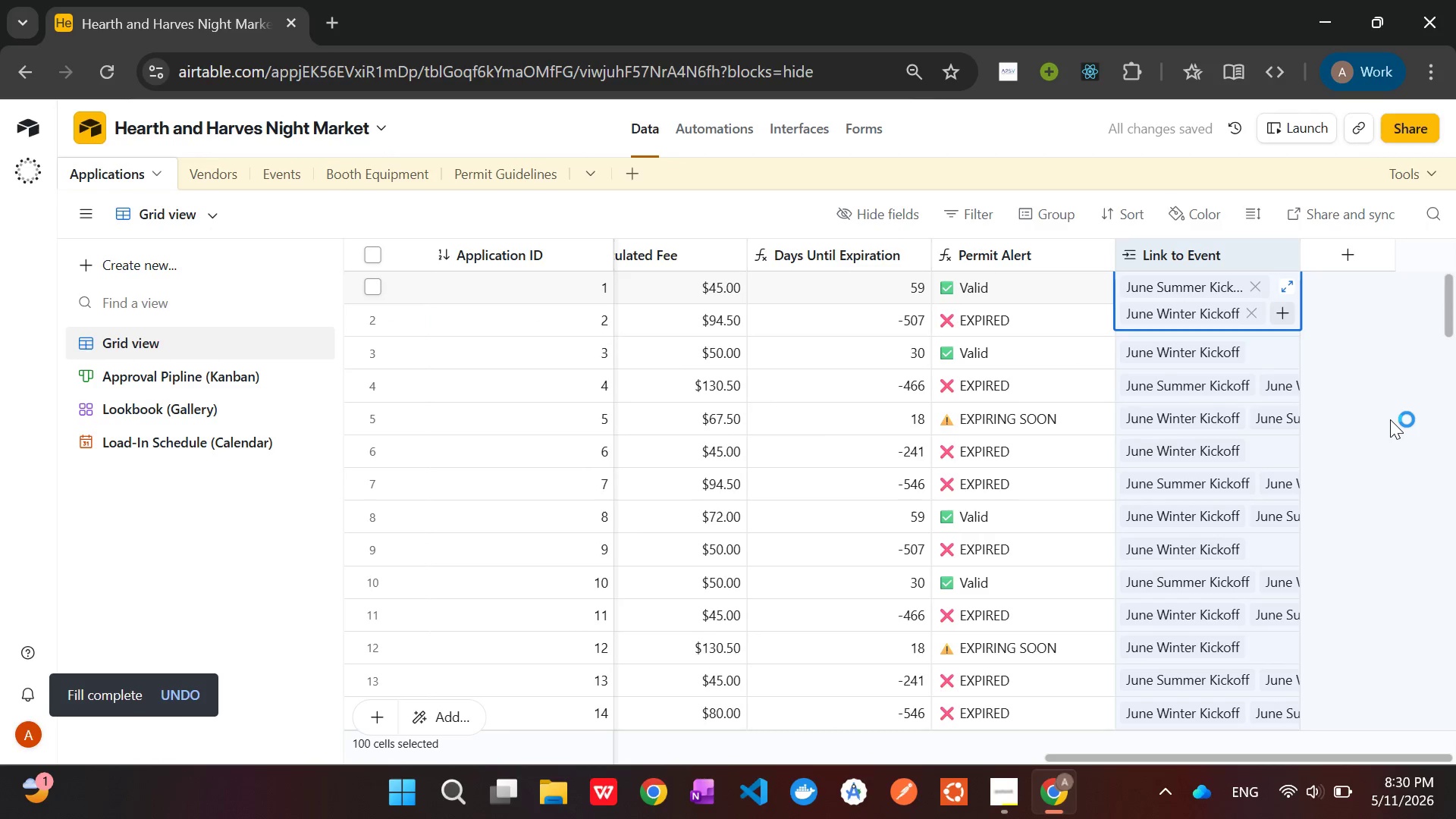 
left_click([1390, 419])
 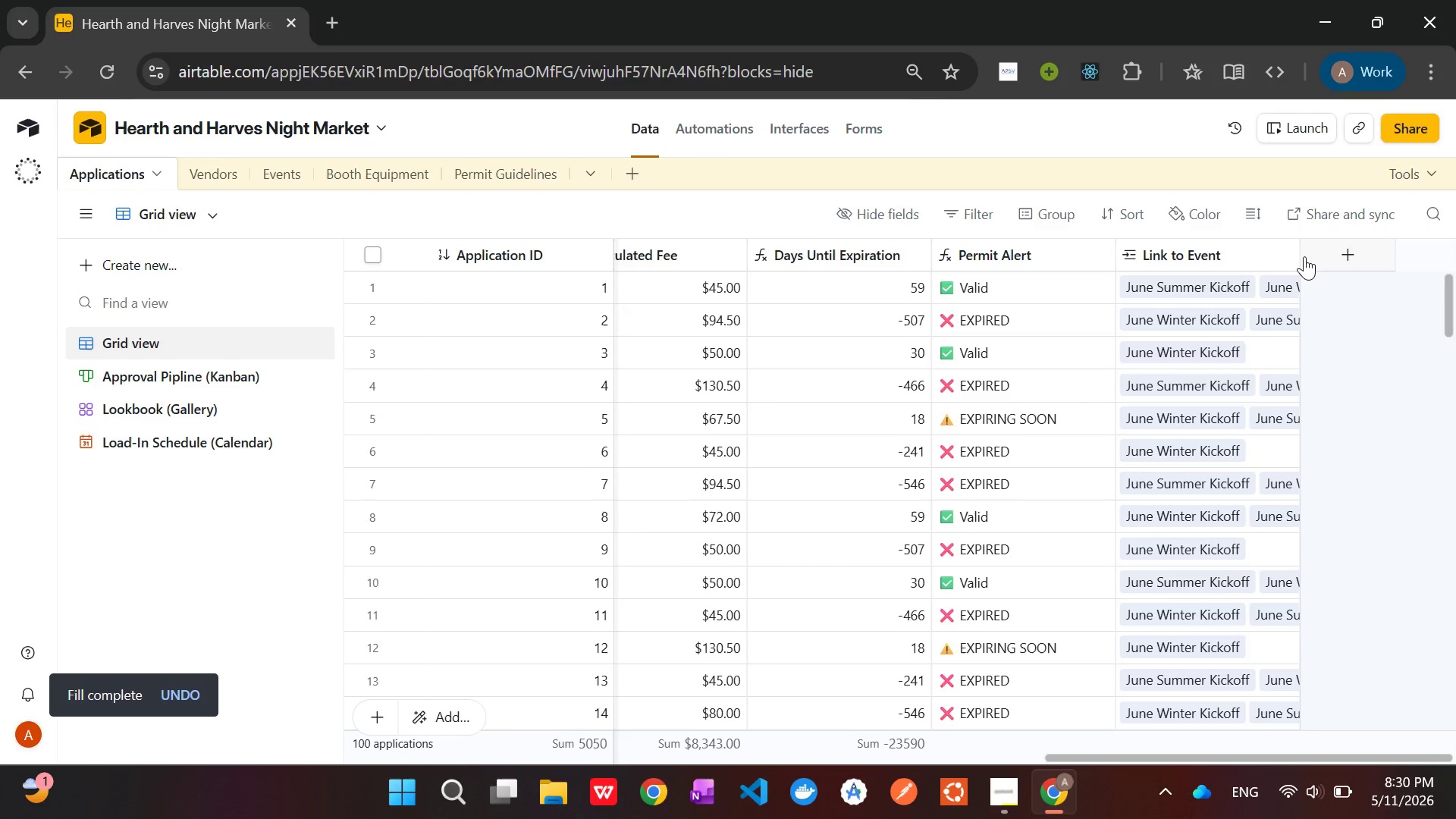 
left_click_drag(start_coordinate=[1298, 252], to_coordinate=[1446, 255])
 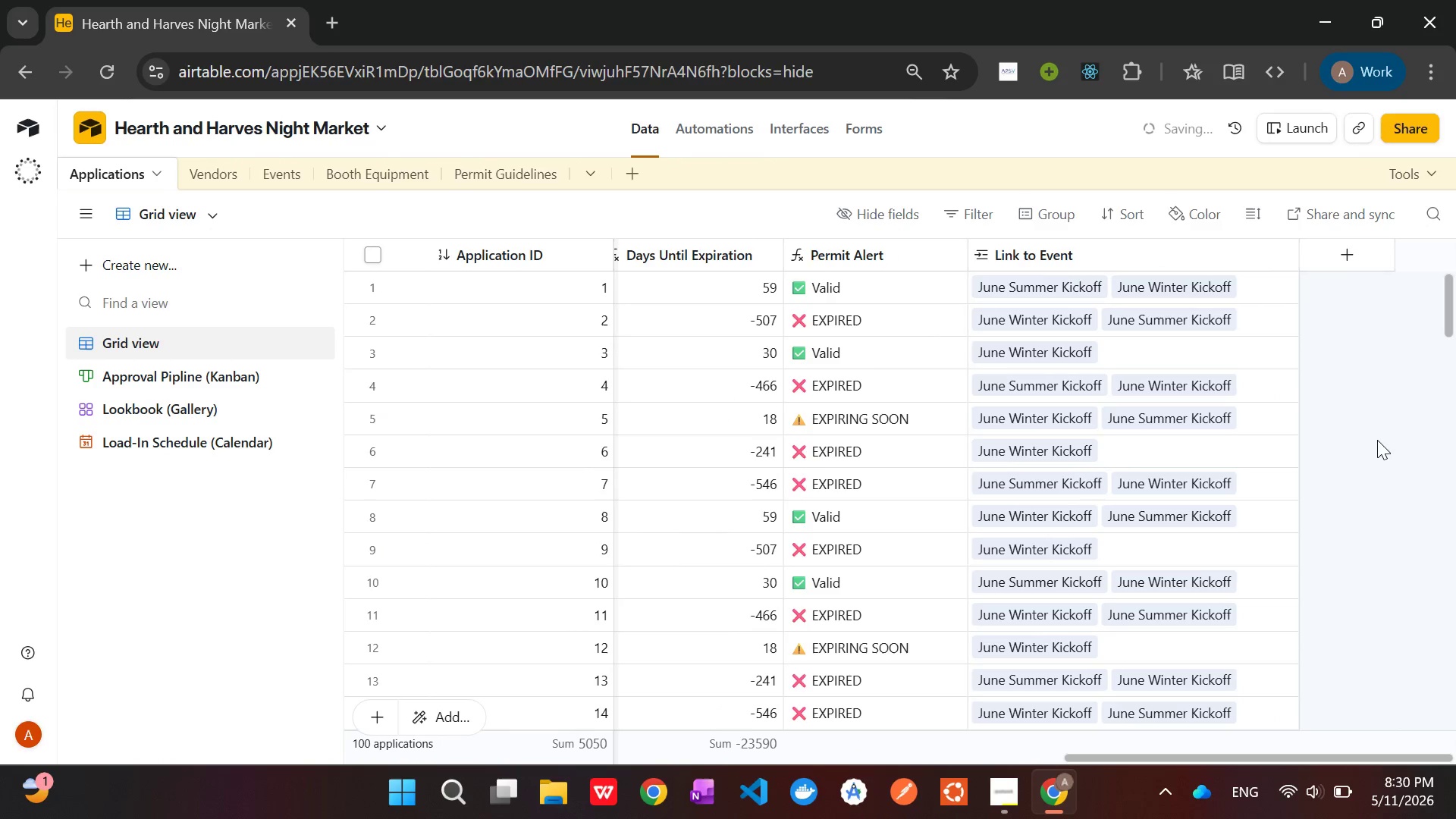 
left_click([1426, 454])
 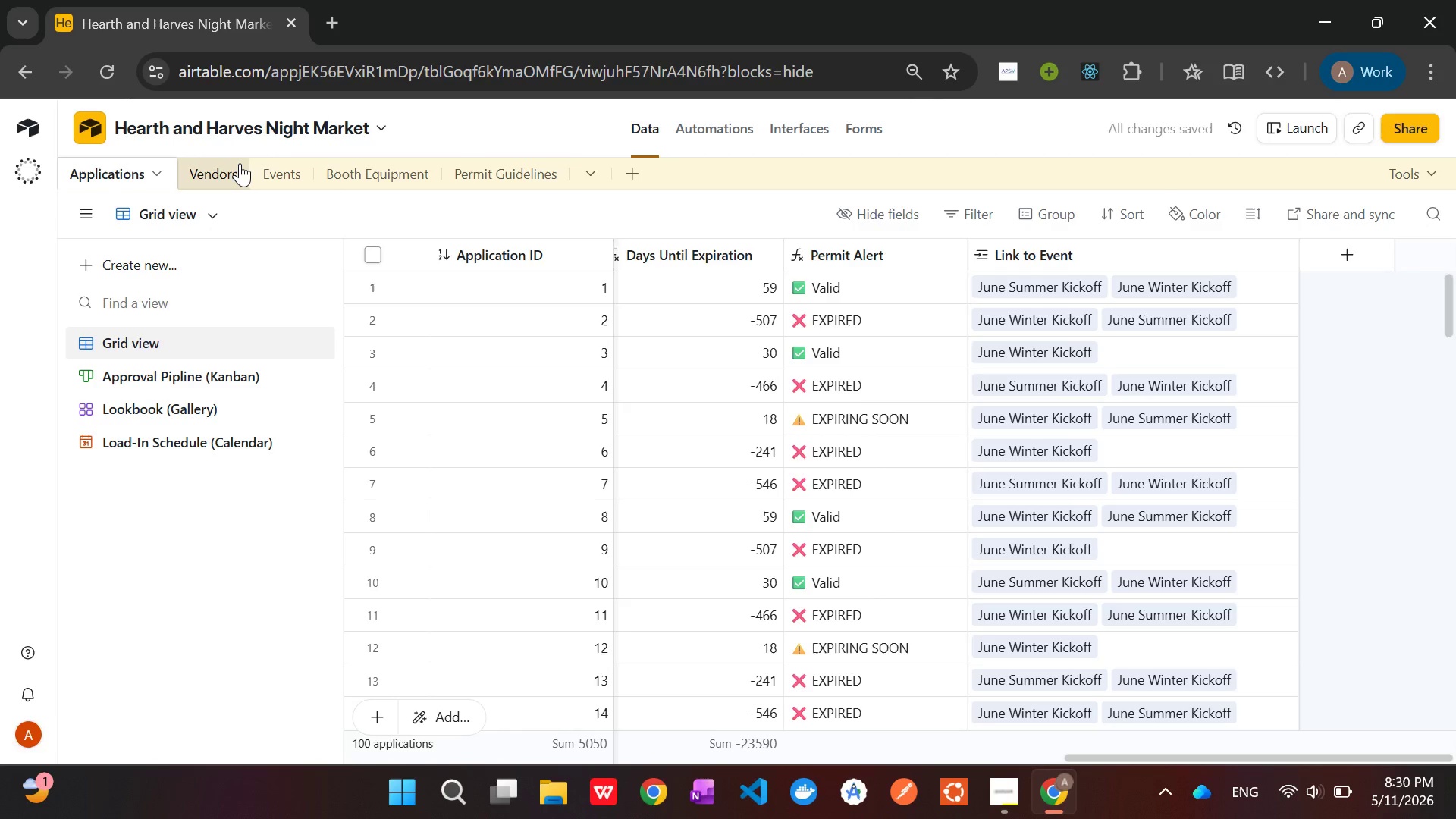 
left_click([227, 170])
 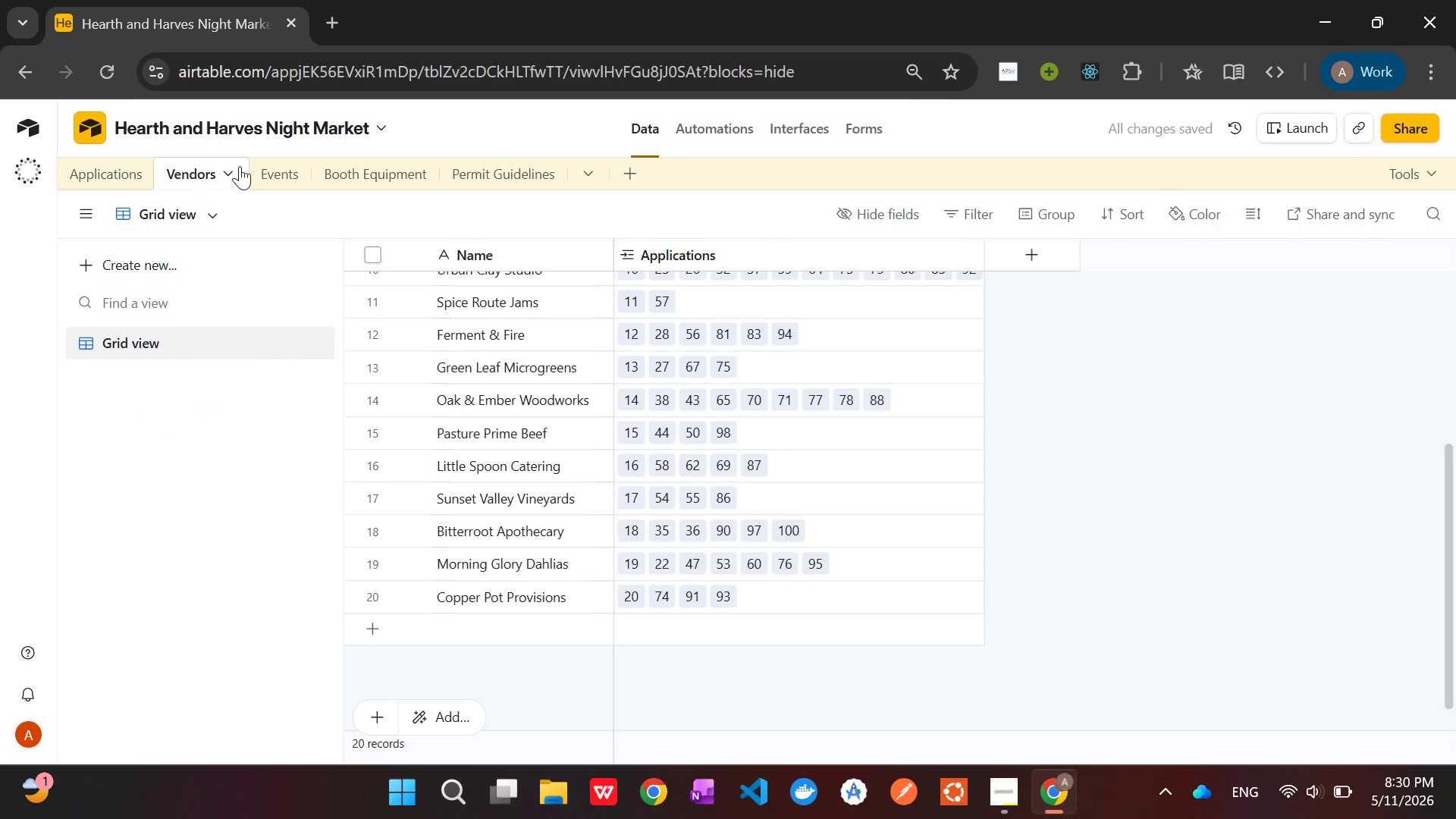 
left_click([265, 169])
 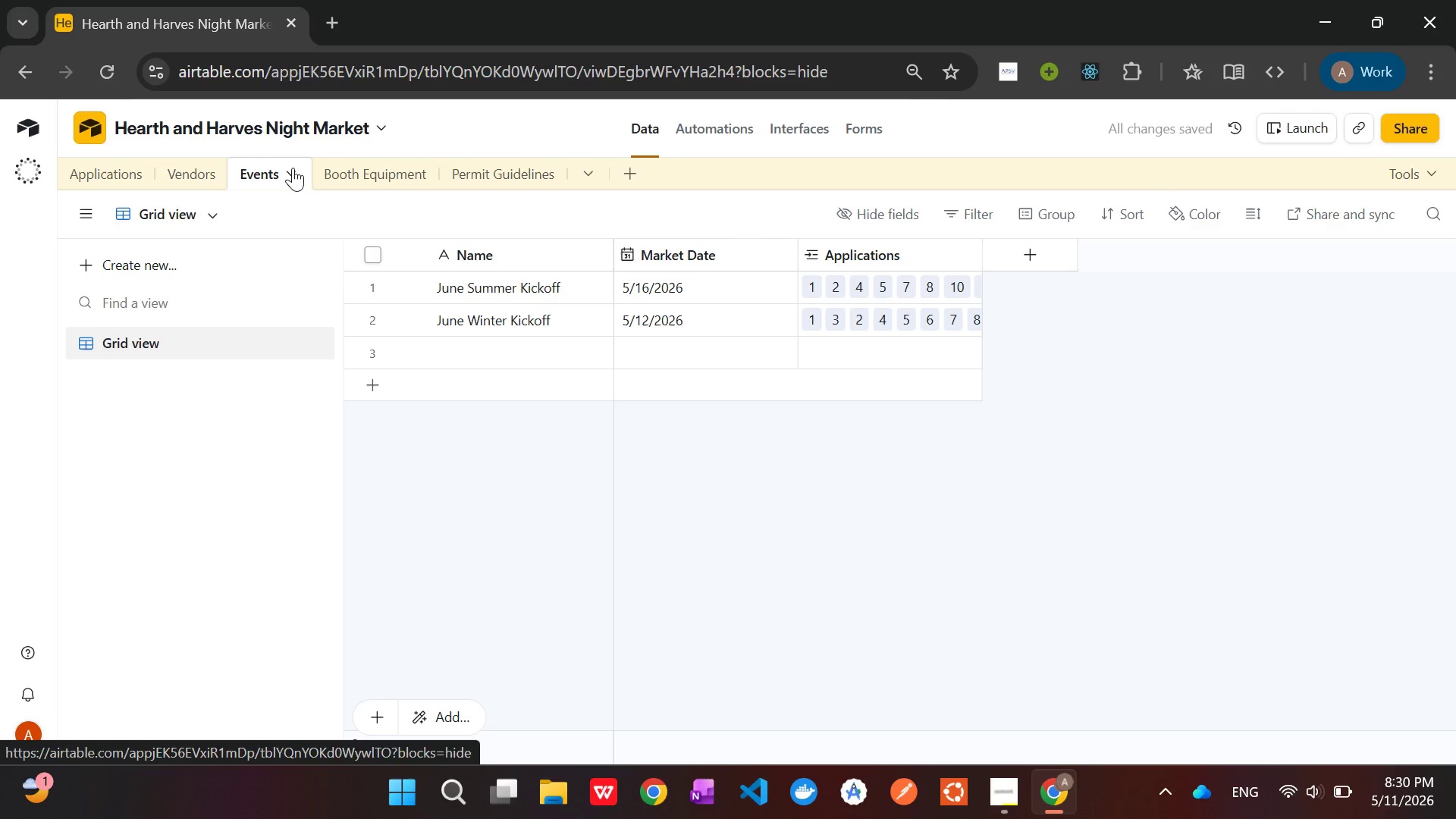 
left_click([353, 168])
 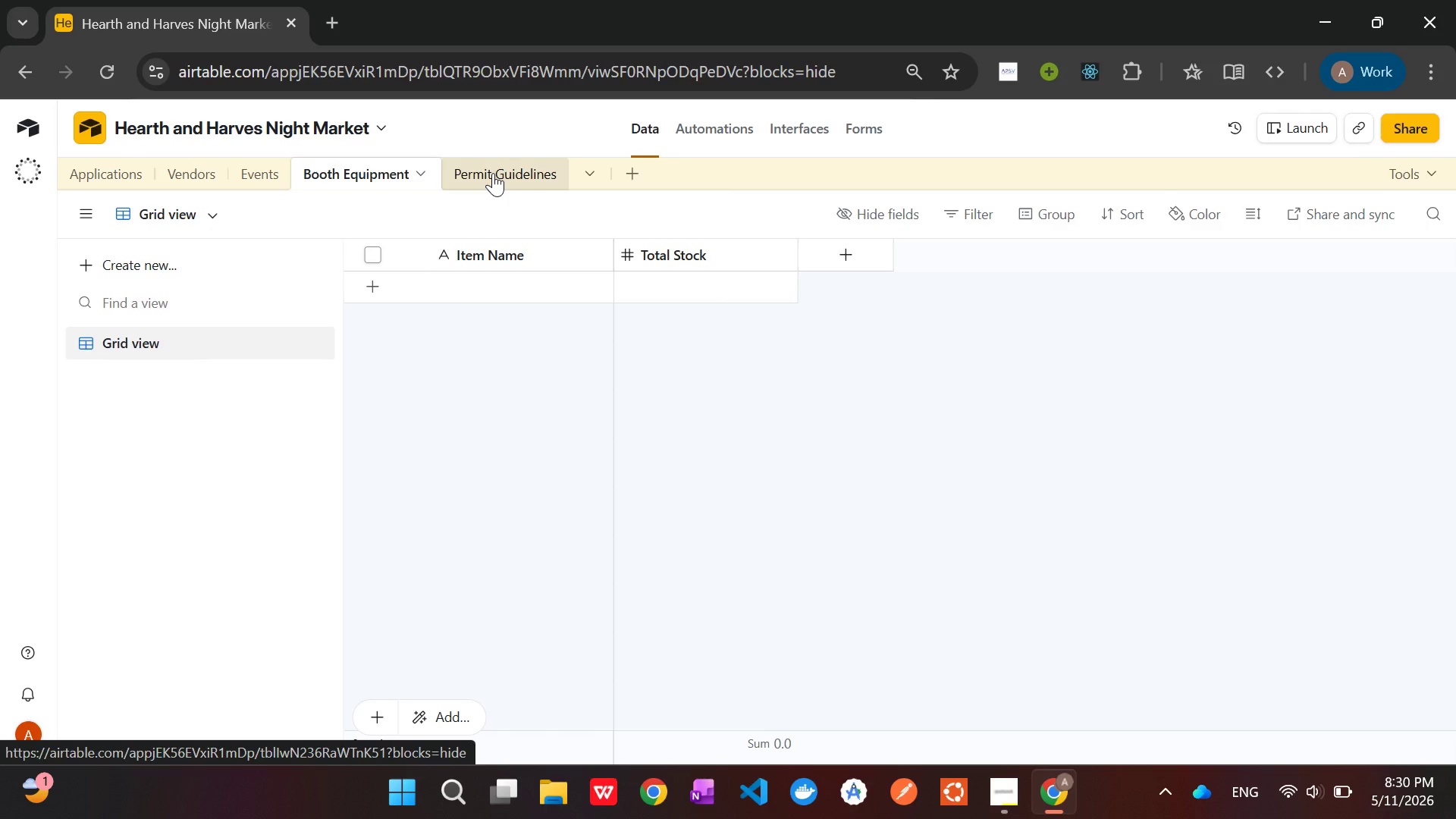 
wait(19.75)
 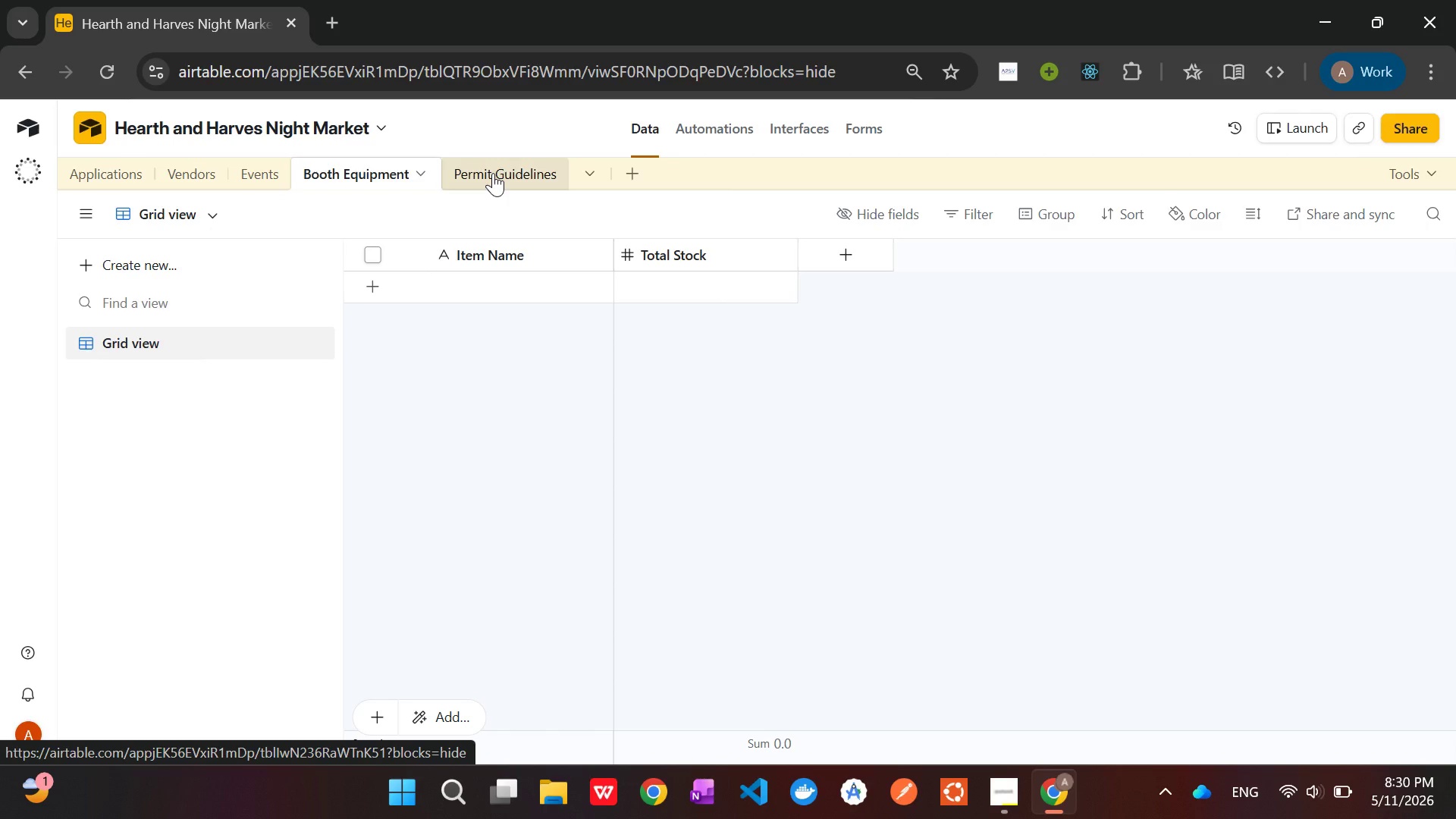 
left_click_drag(start_coordinate=[508, 168], to_coordinate=[322, 166])
 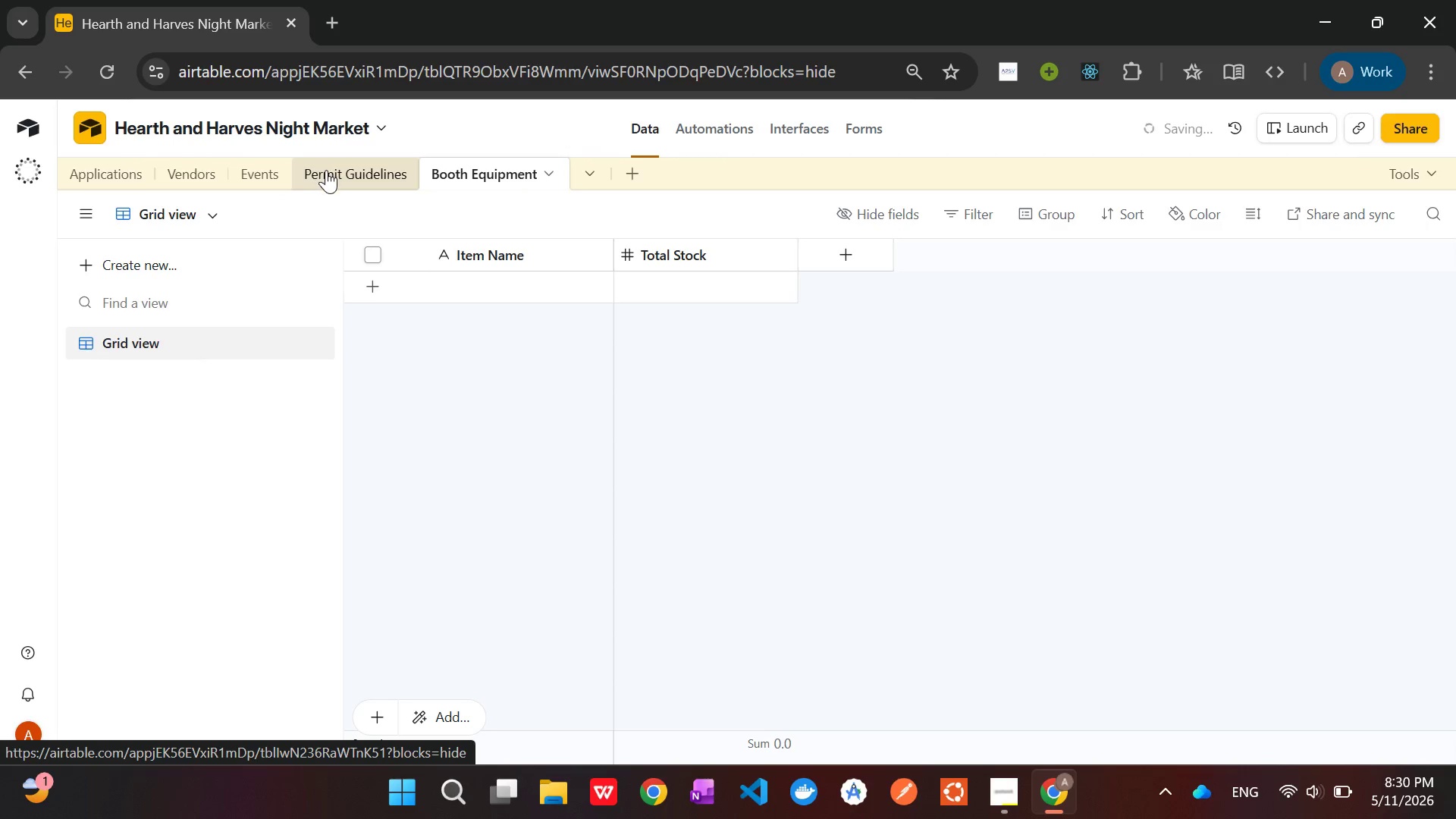 
left_click([326, 170])
 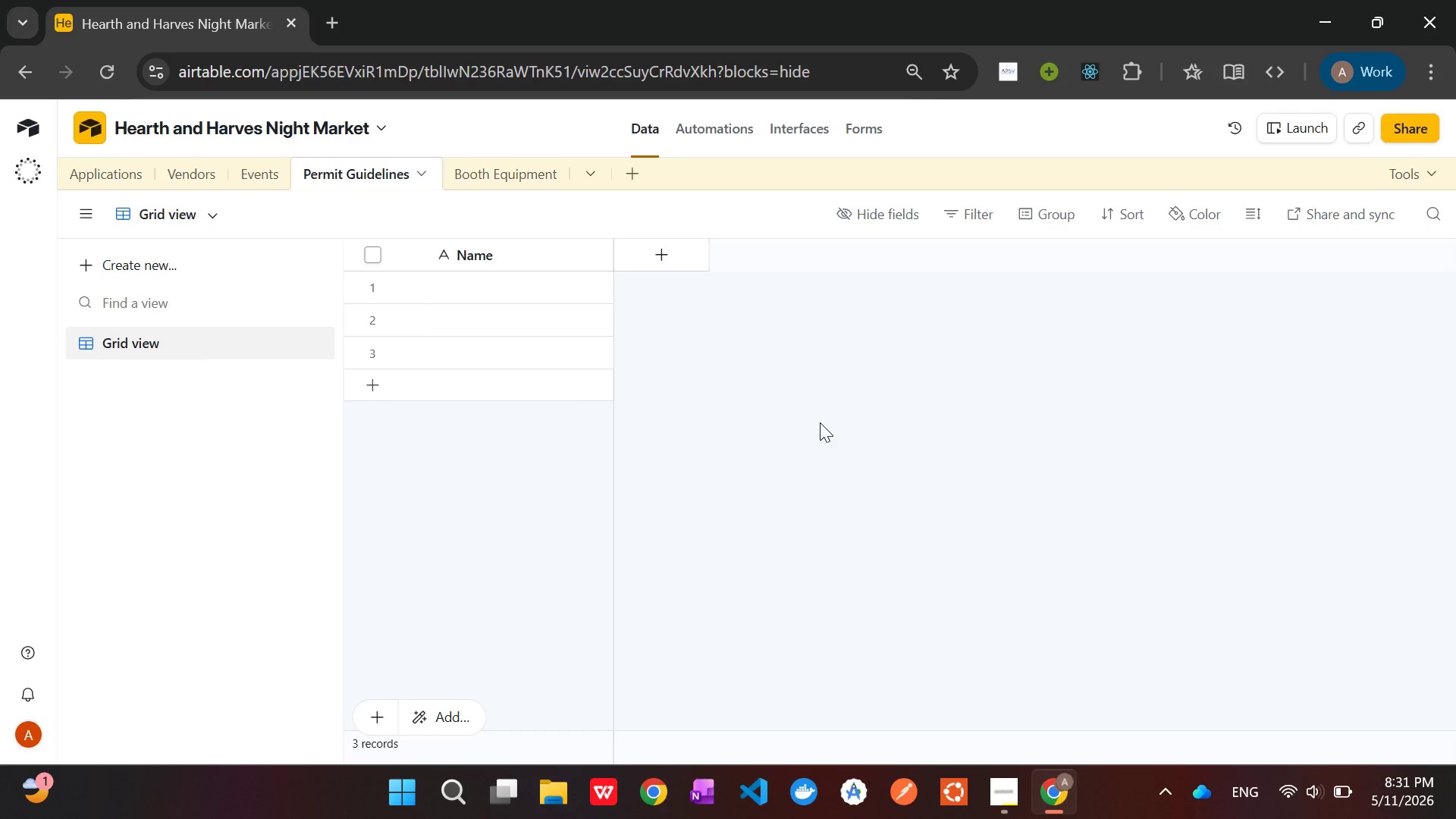 
wait(24.67)
 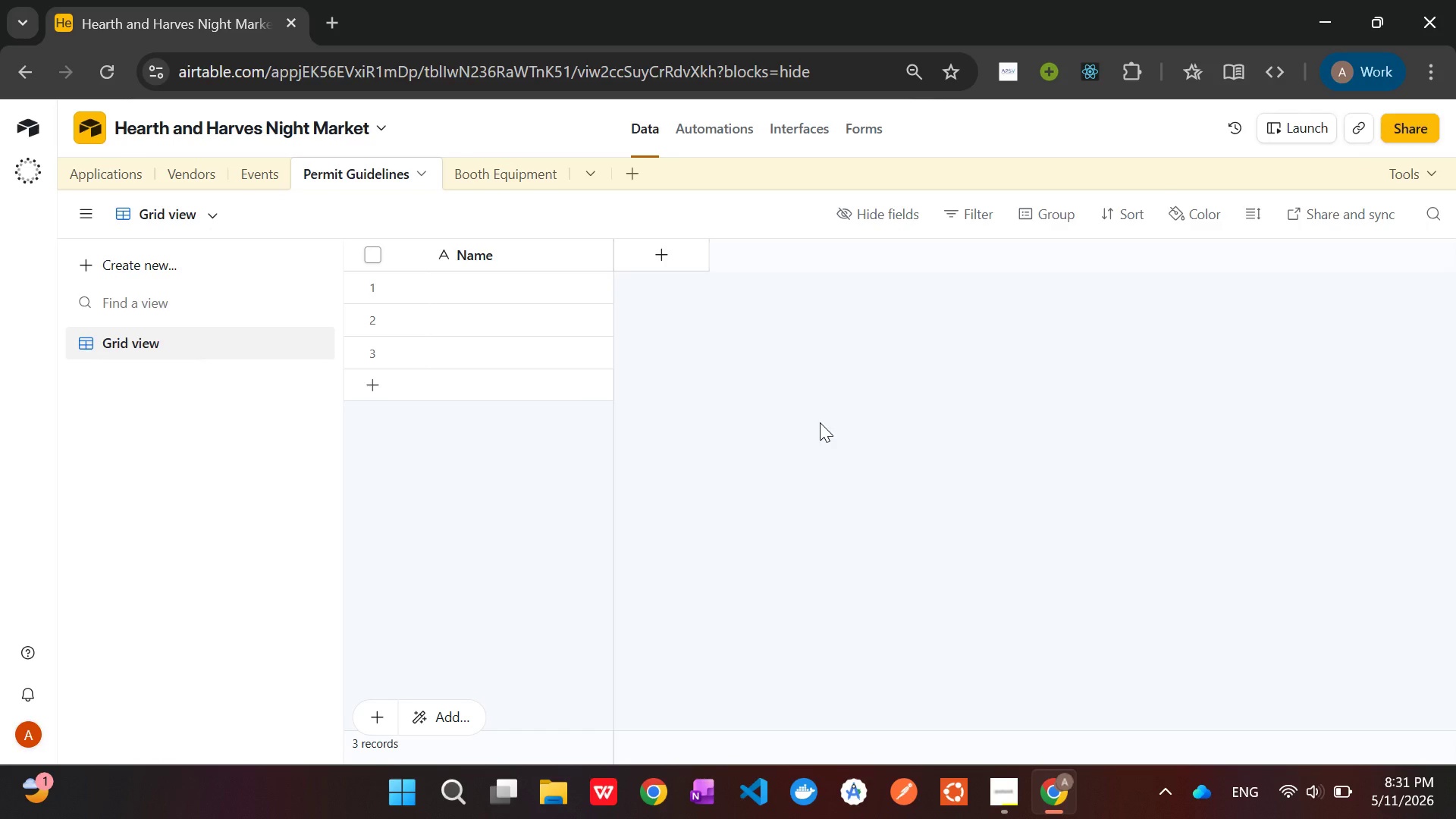 
left_click([666, 256])
 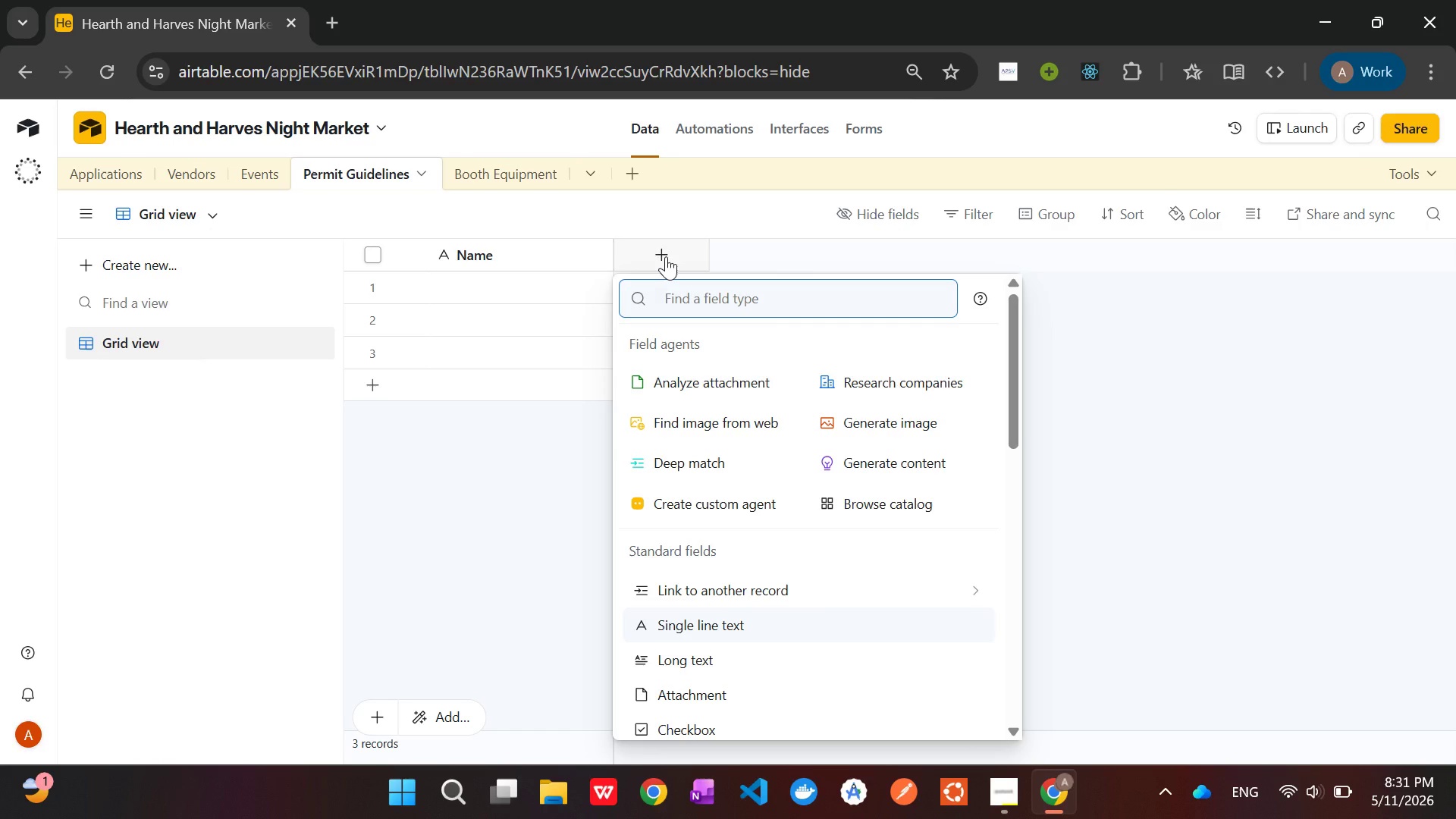 
type(Description)
 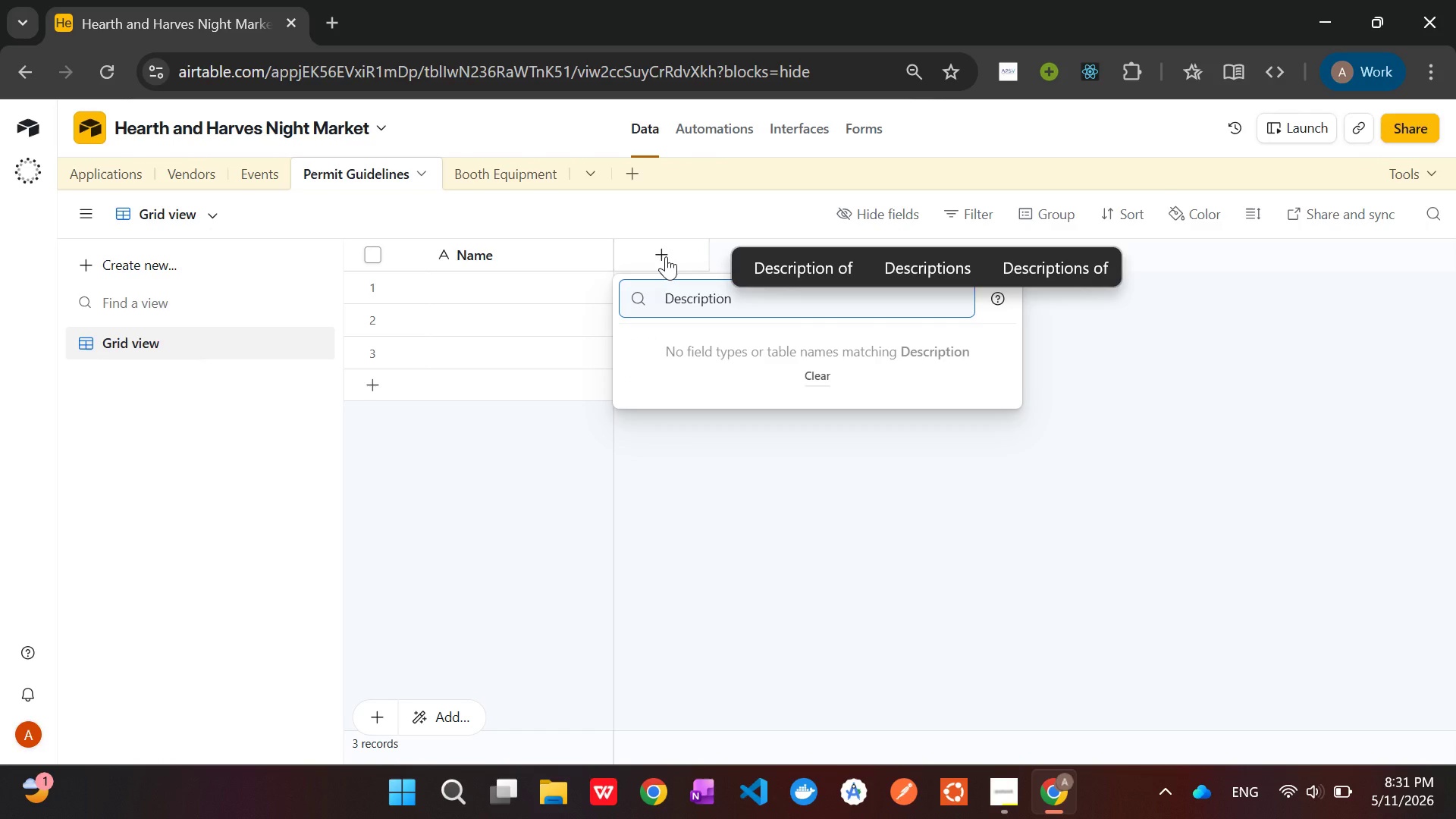 
key(Control+A)
 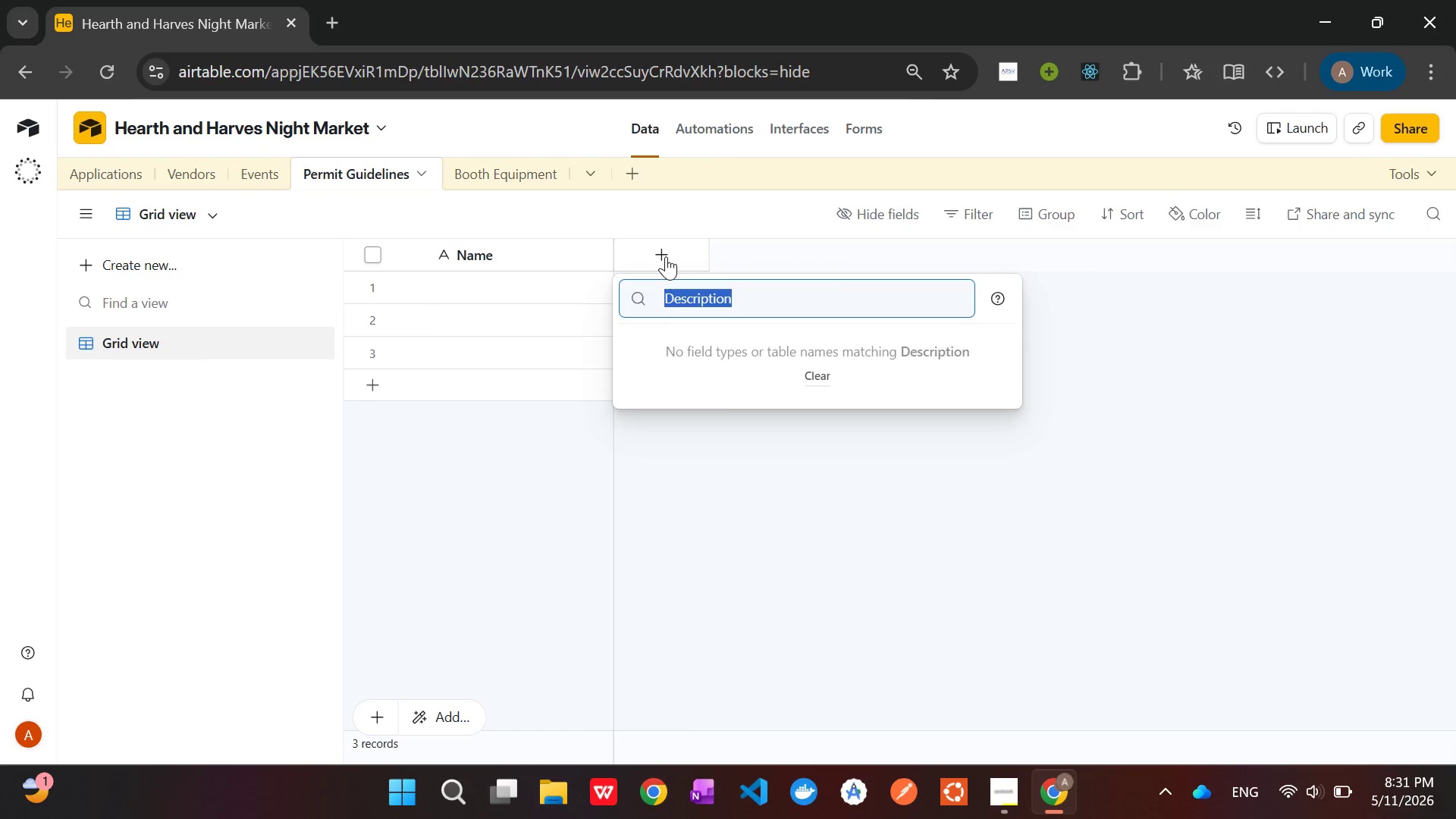 
key(Control+X)
 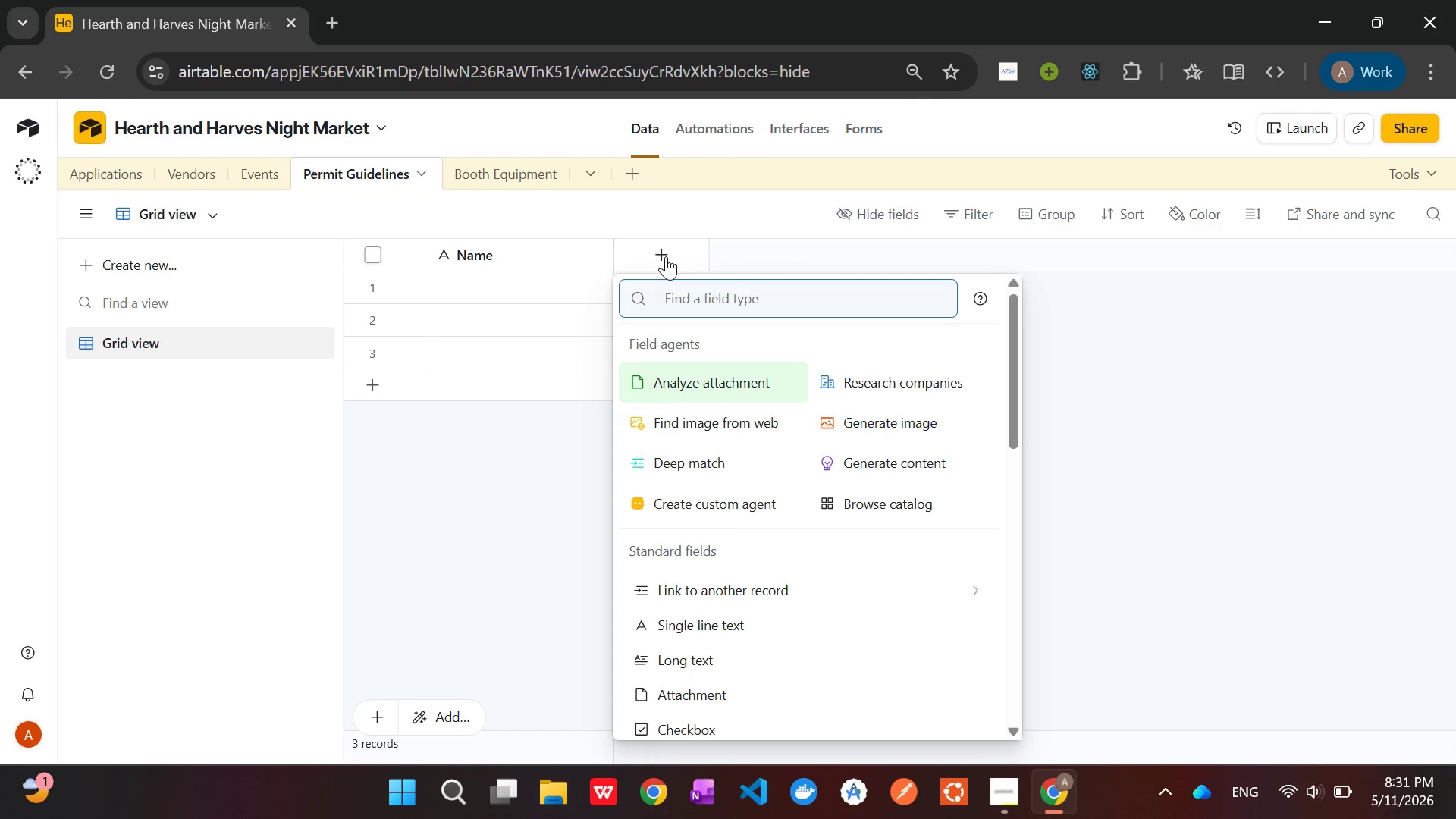 
type(lon)
 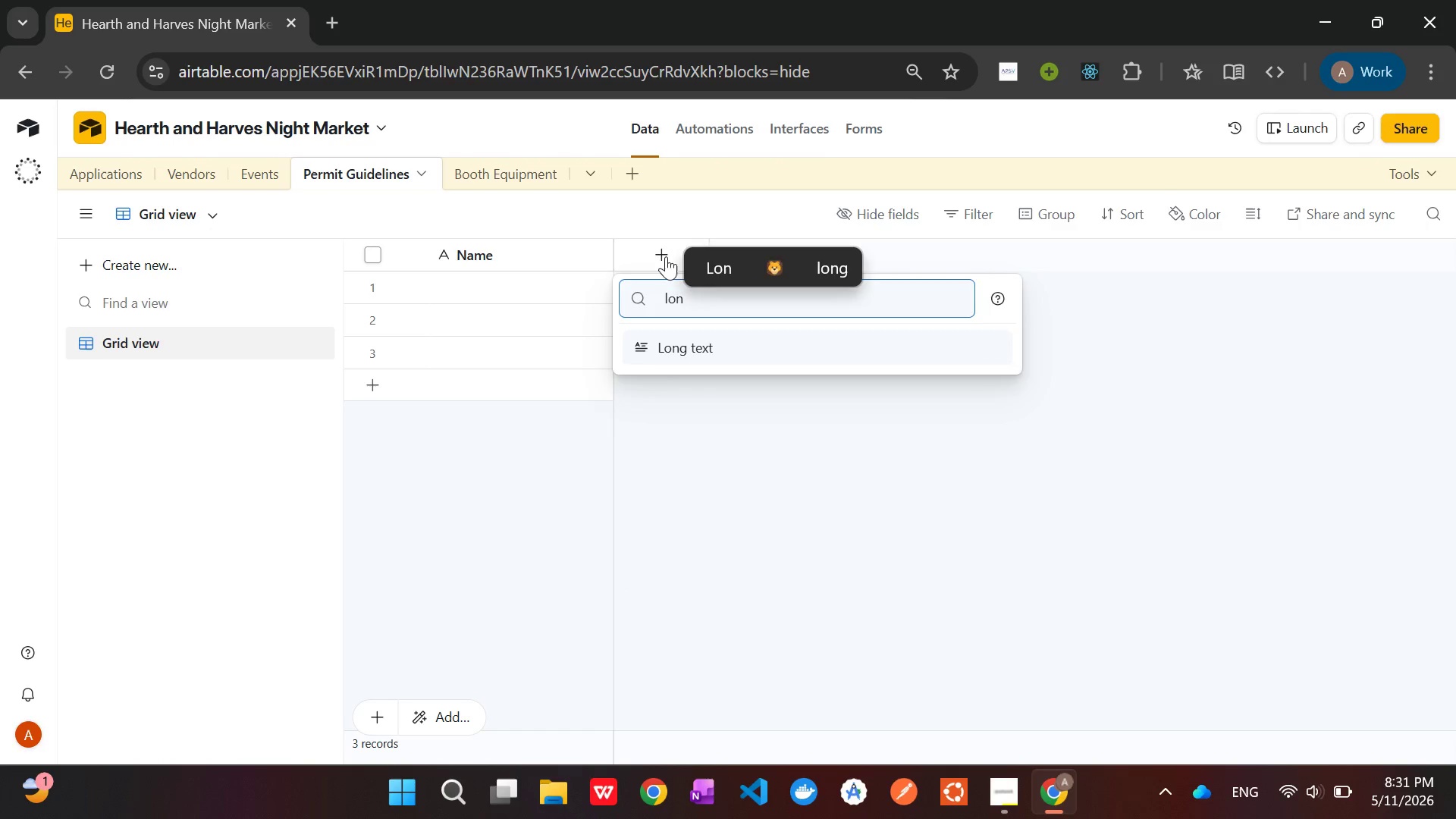 
key(Enter)
 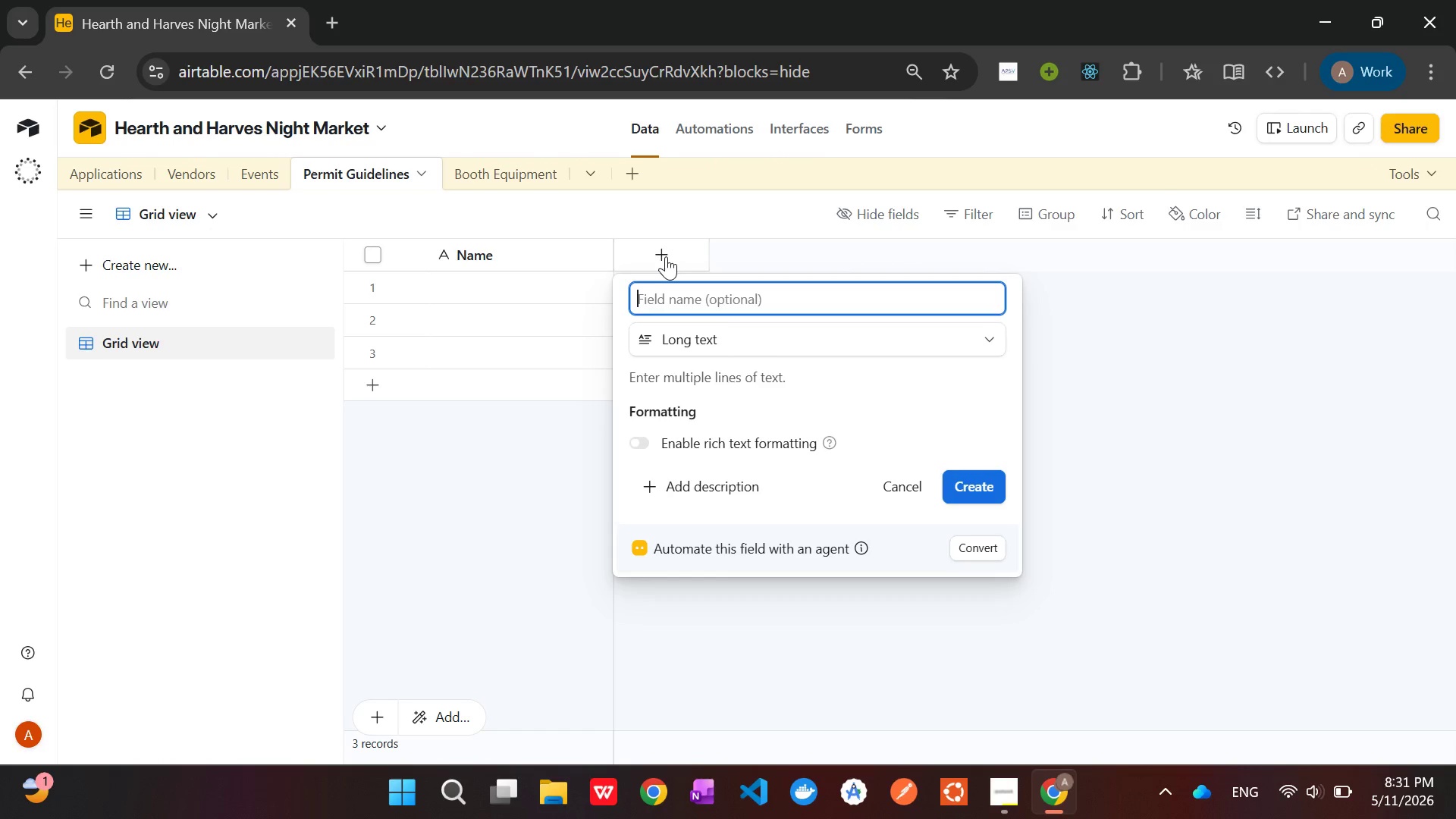 
key(Control+V)
 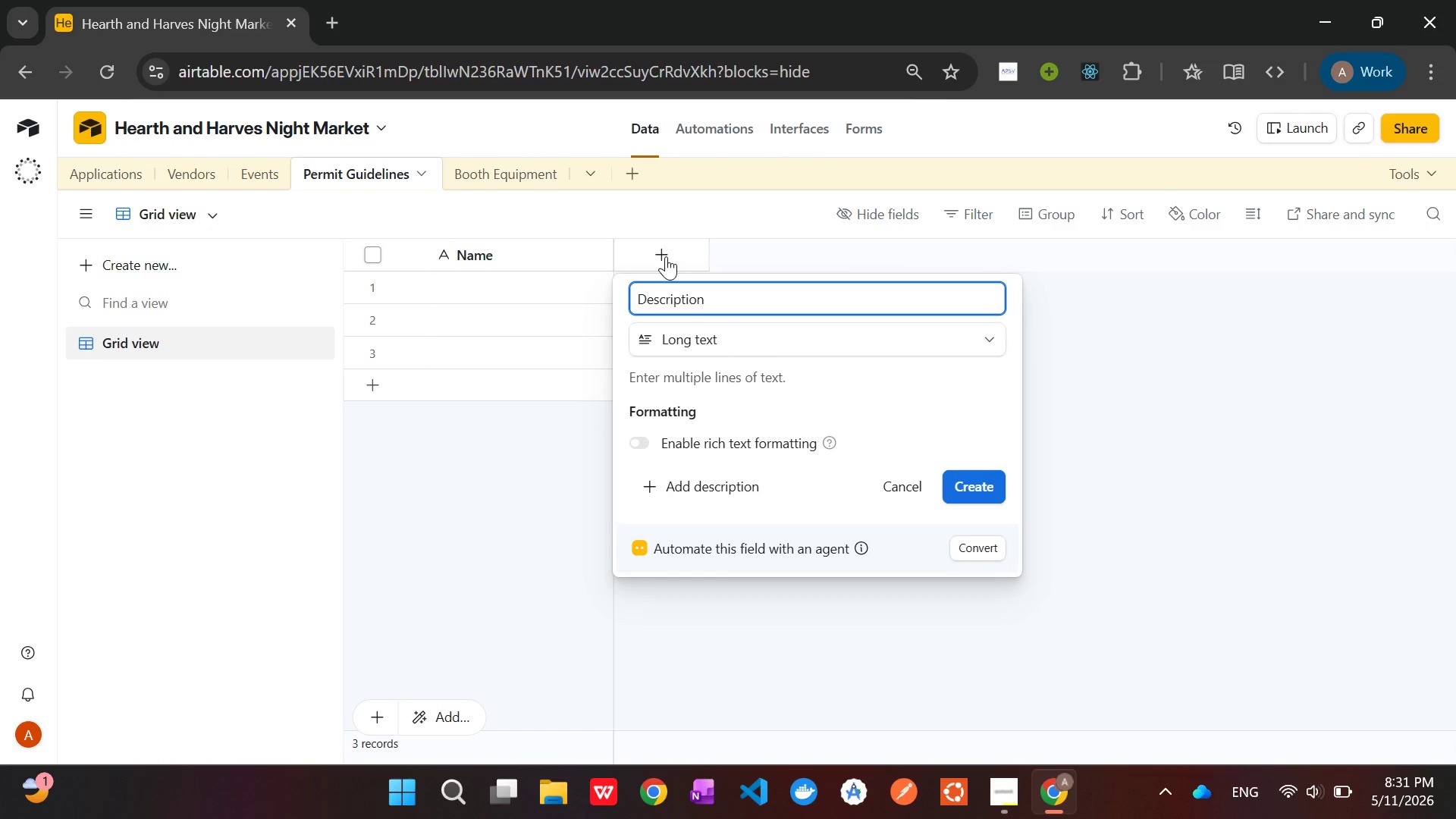 
key(Enter)
 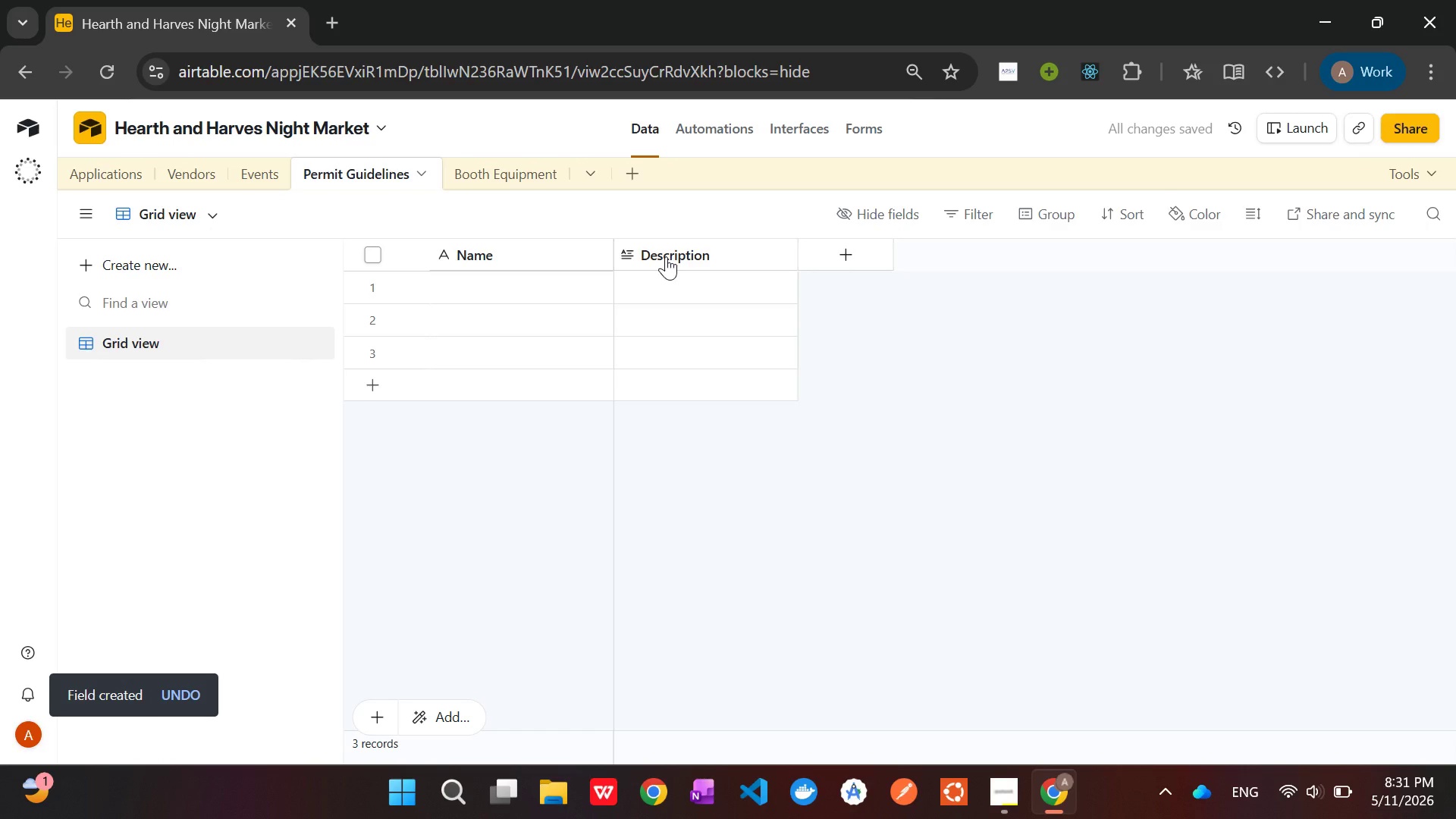 
wait(6.14)
 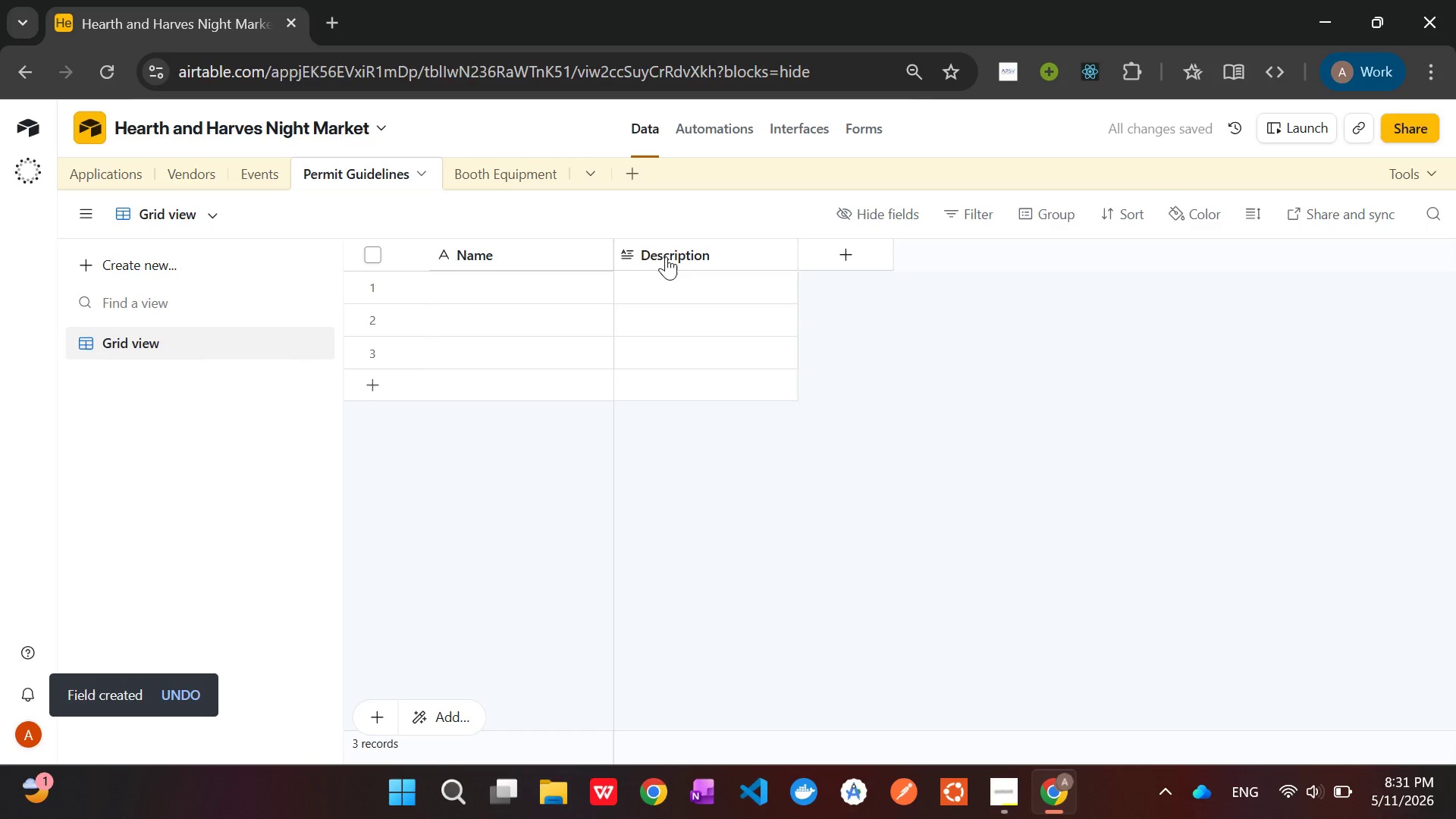 
double_click([457, 298])
 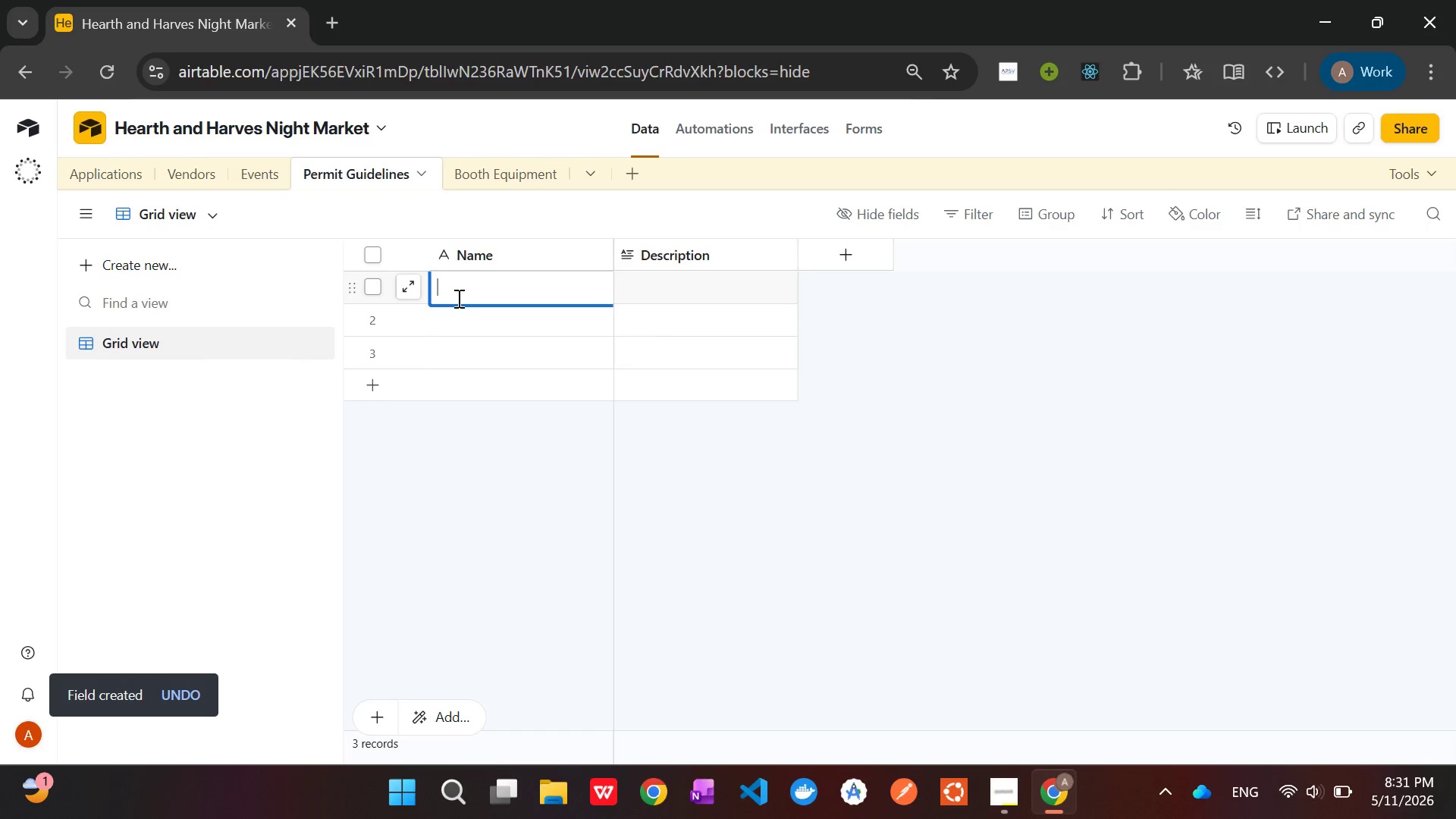 
type(Health Permit (Class 1))
 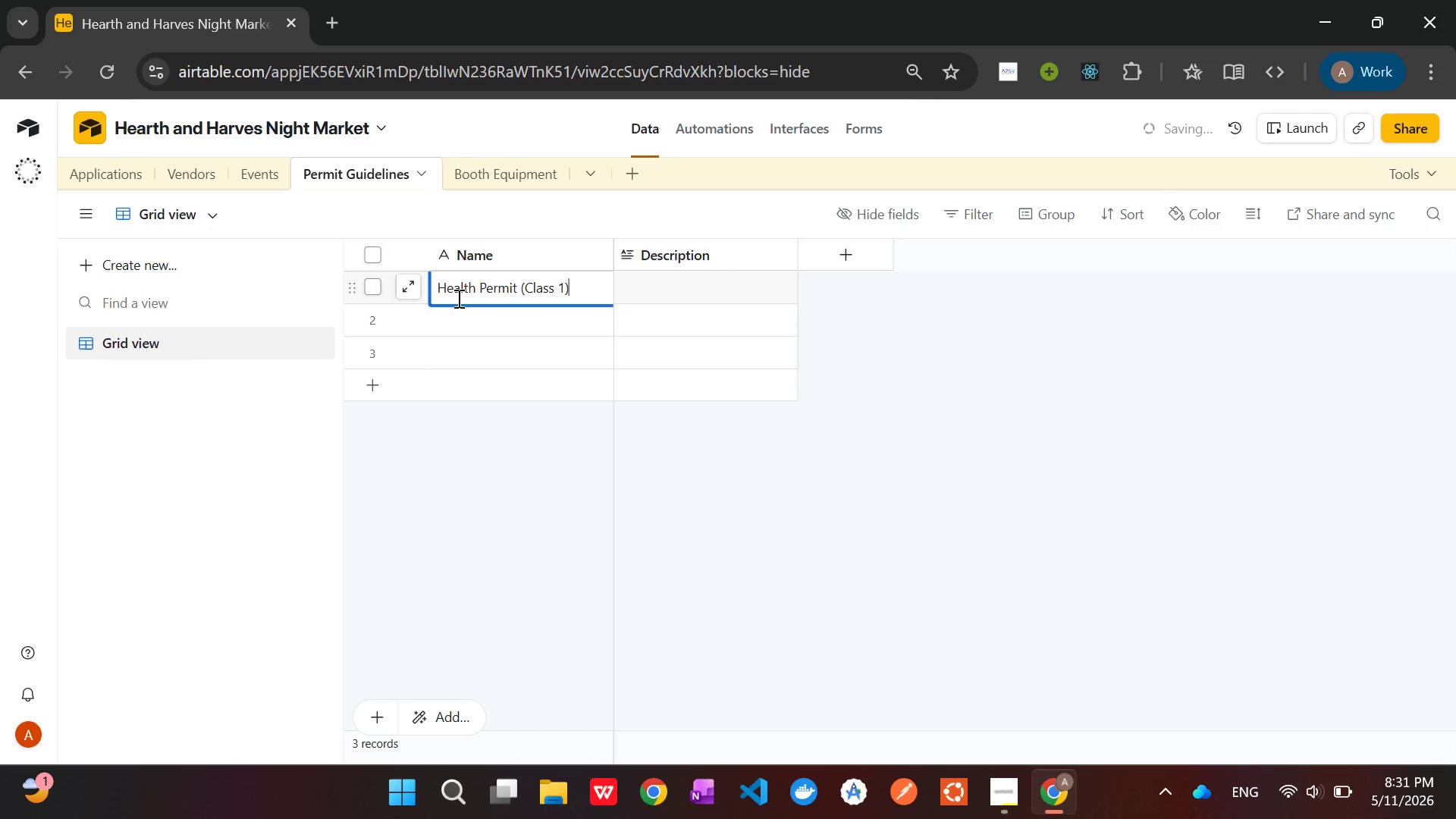 
key(Enter)
 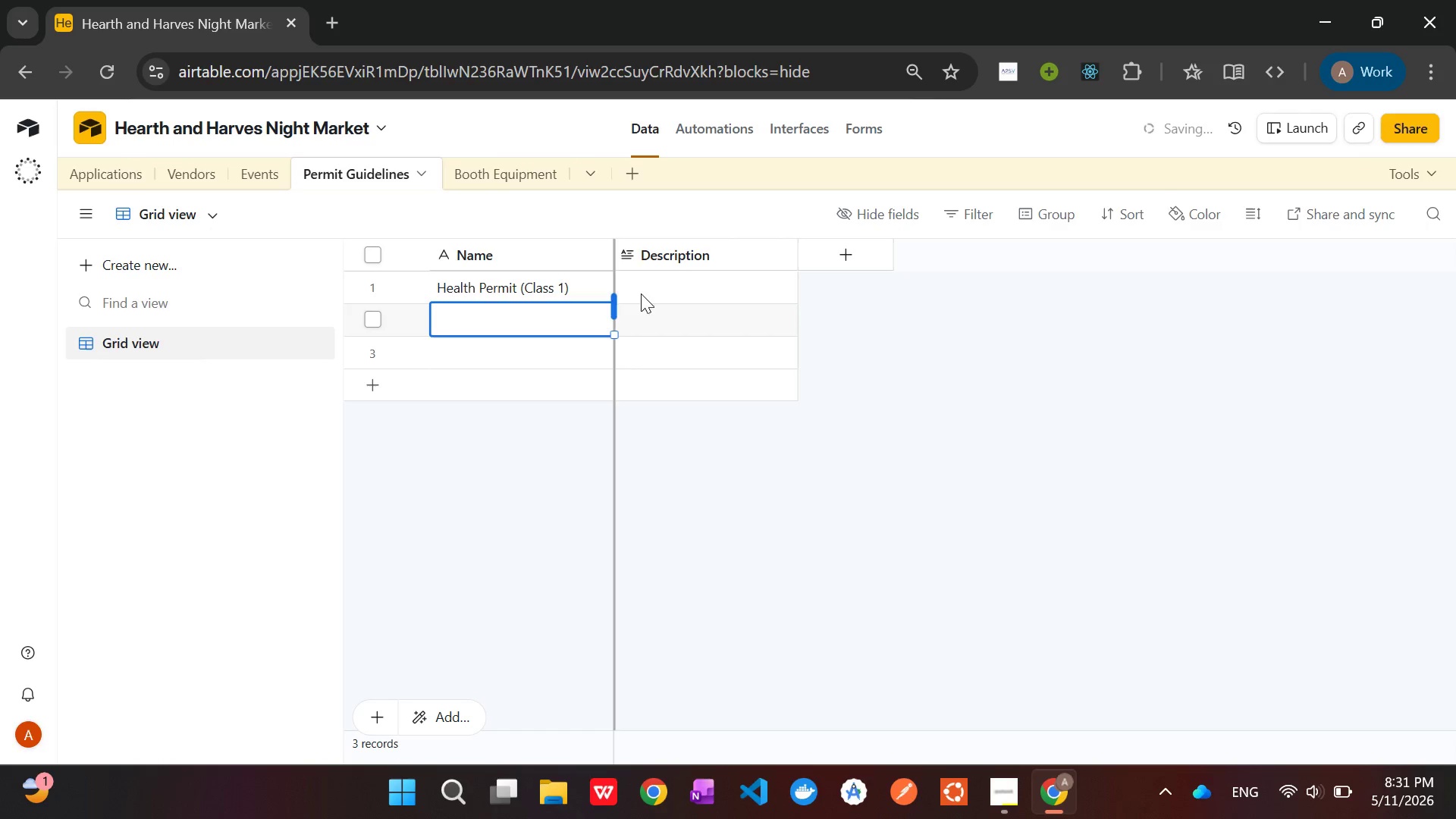 
left_click([688, 287])
 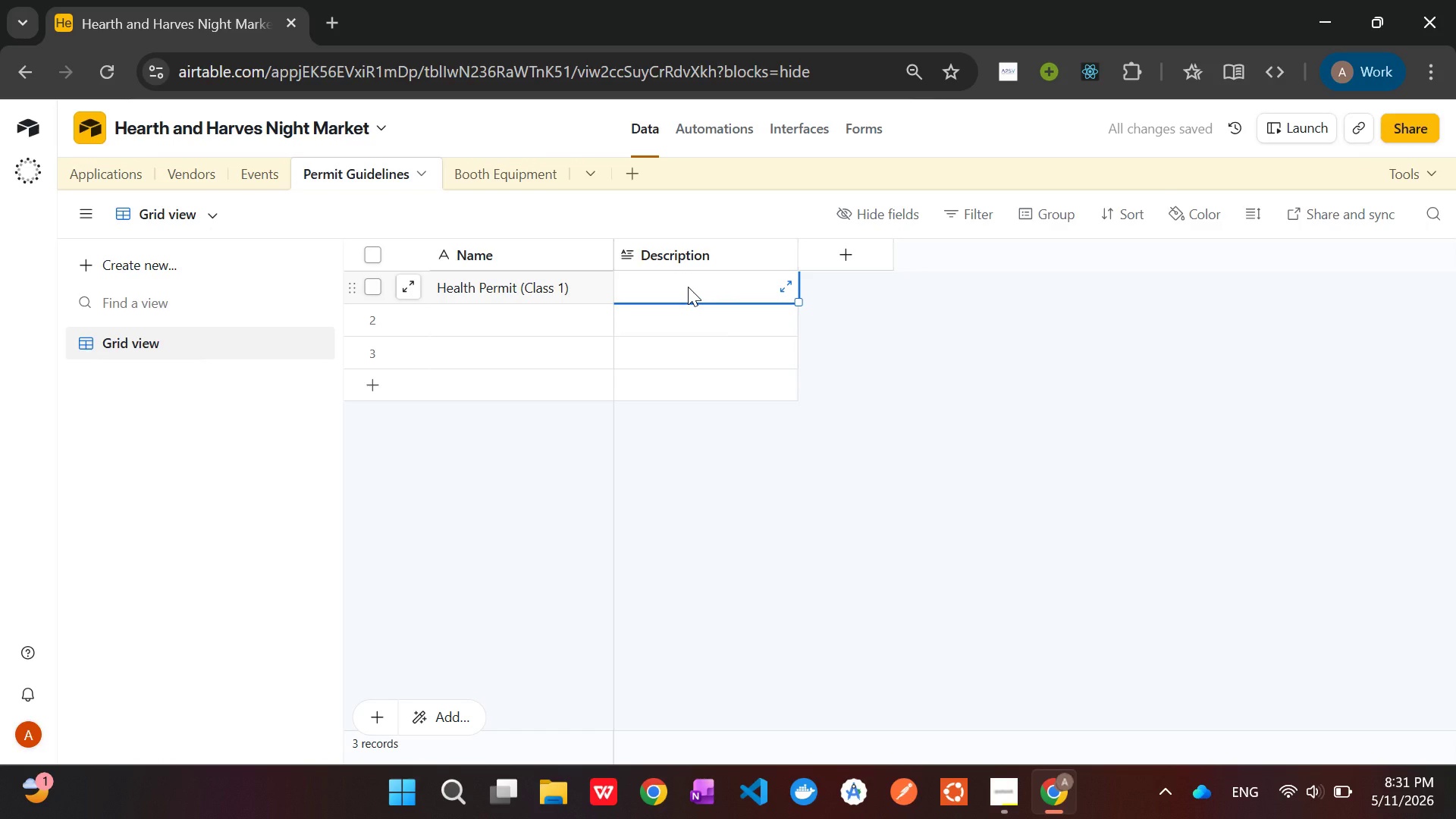 
double_click([688, 287])
 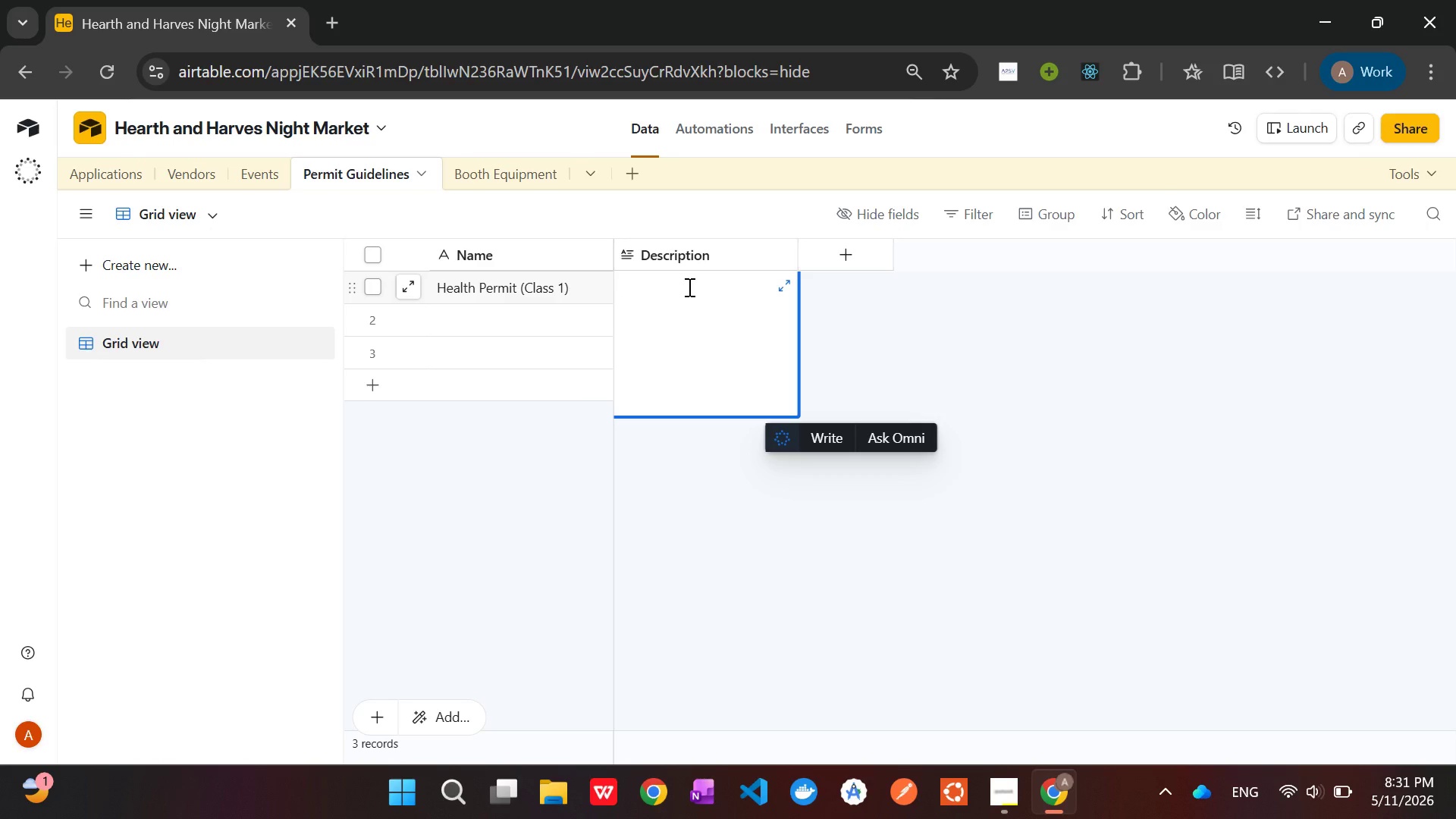 
type(Required )
 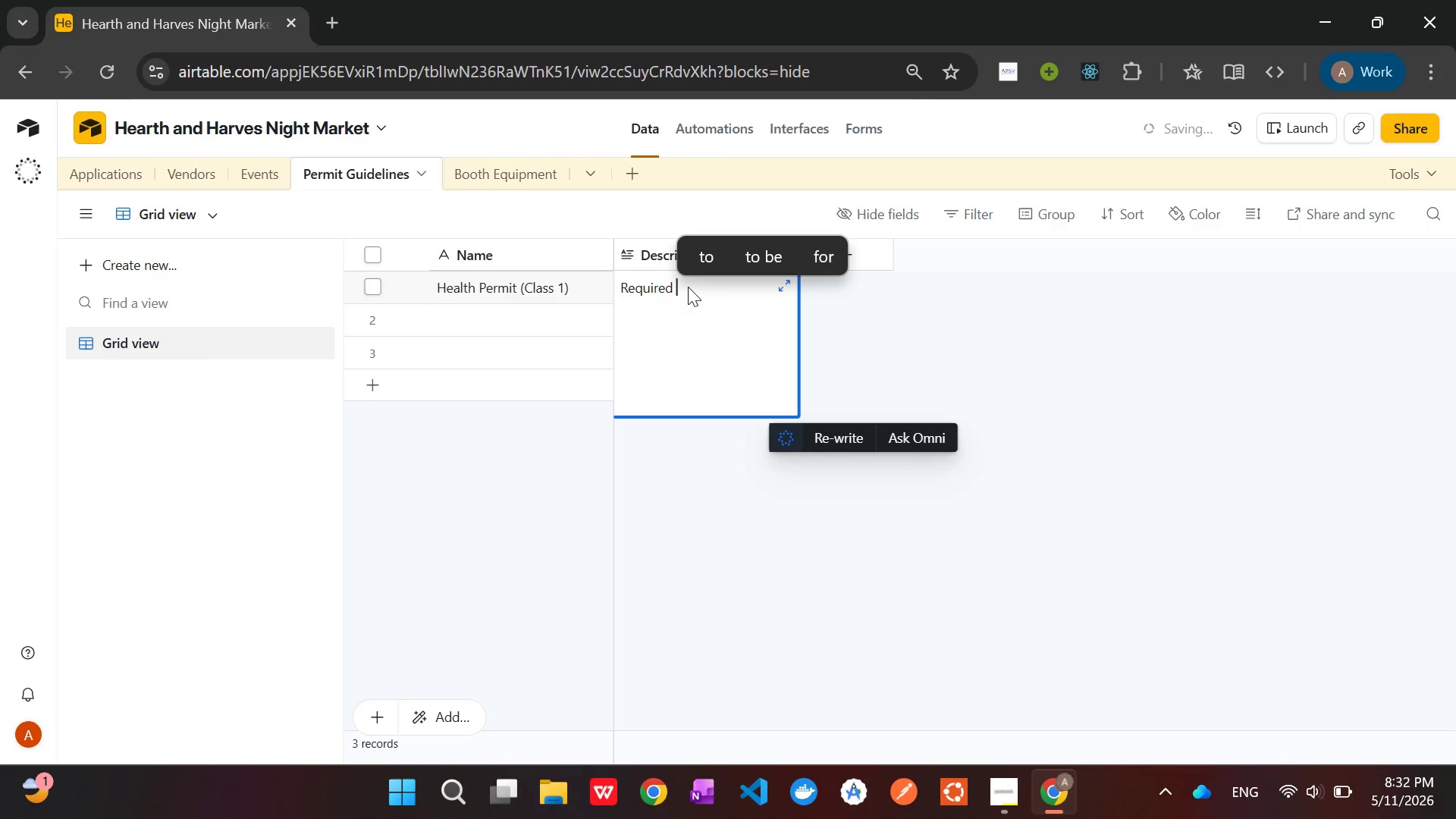 
type(for all Prepared Food Vendors)
 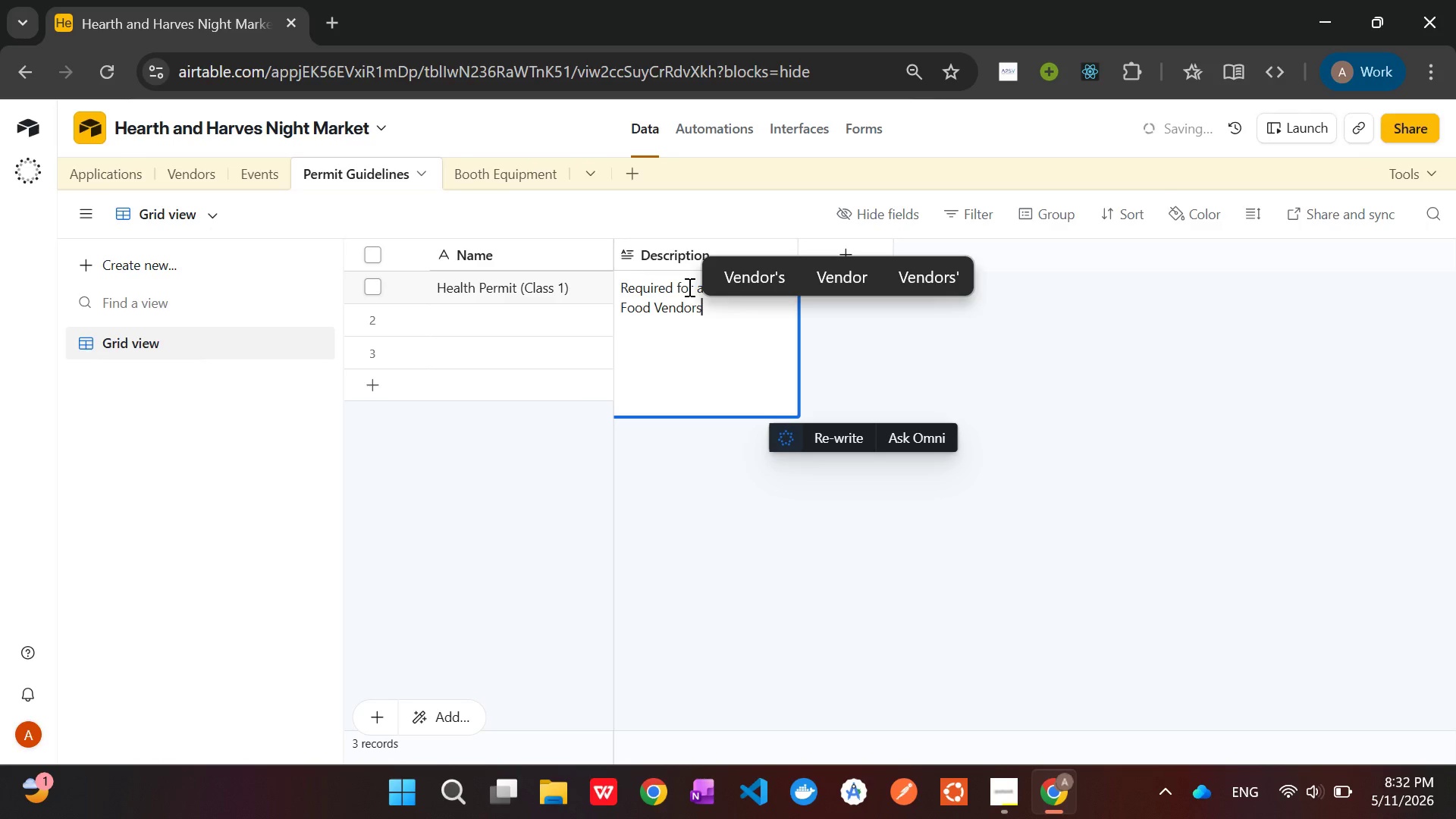 
key(Enter)
 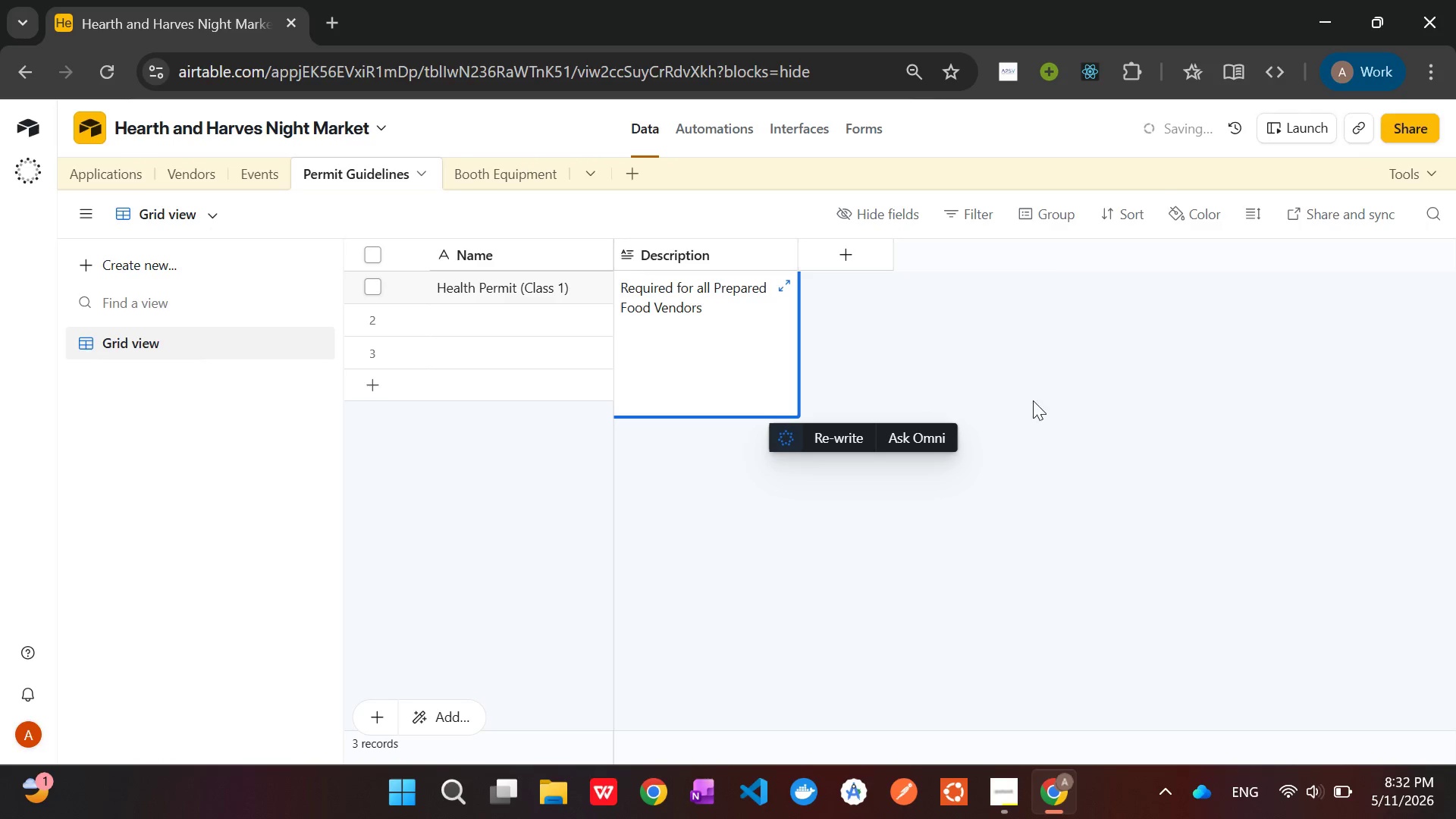 
left_click([1087, 396])
 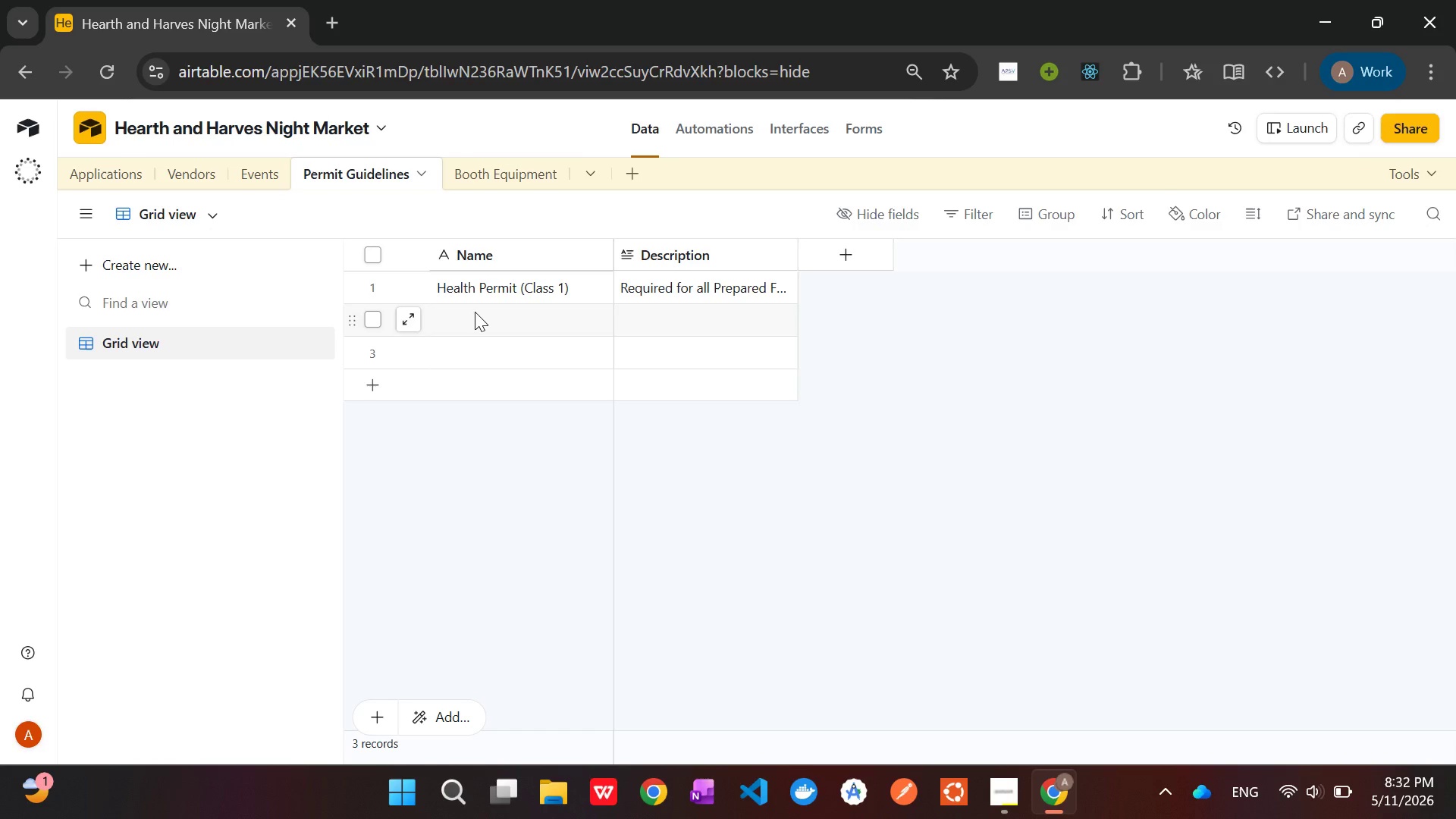 
wait(14.58)
 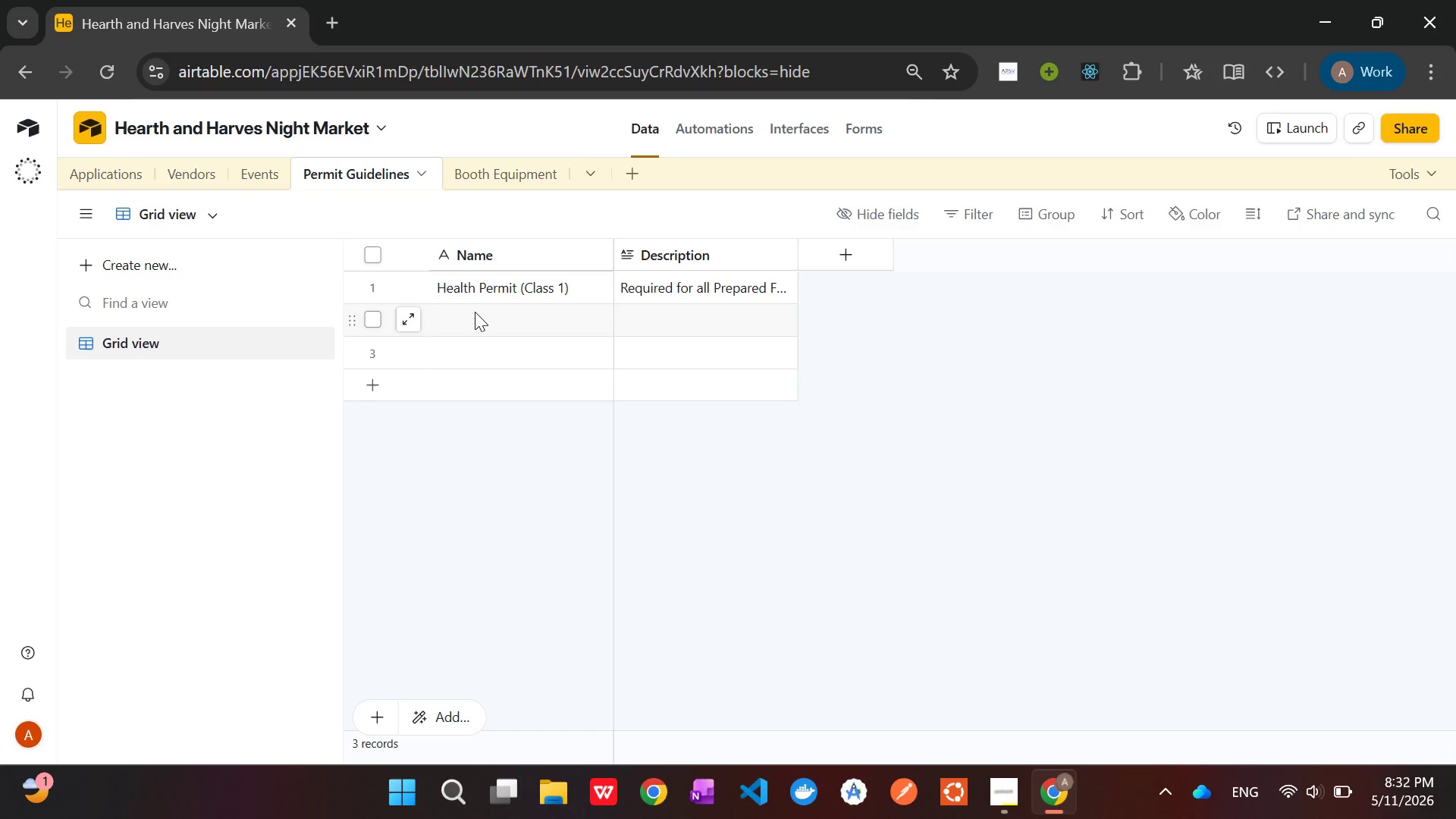 
left_click([475, 312])
 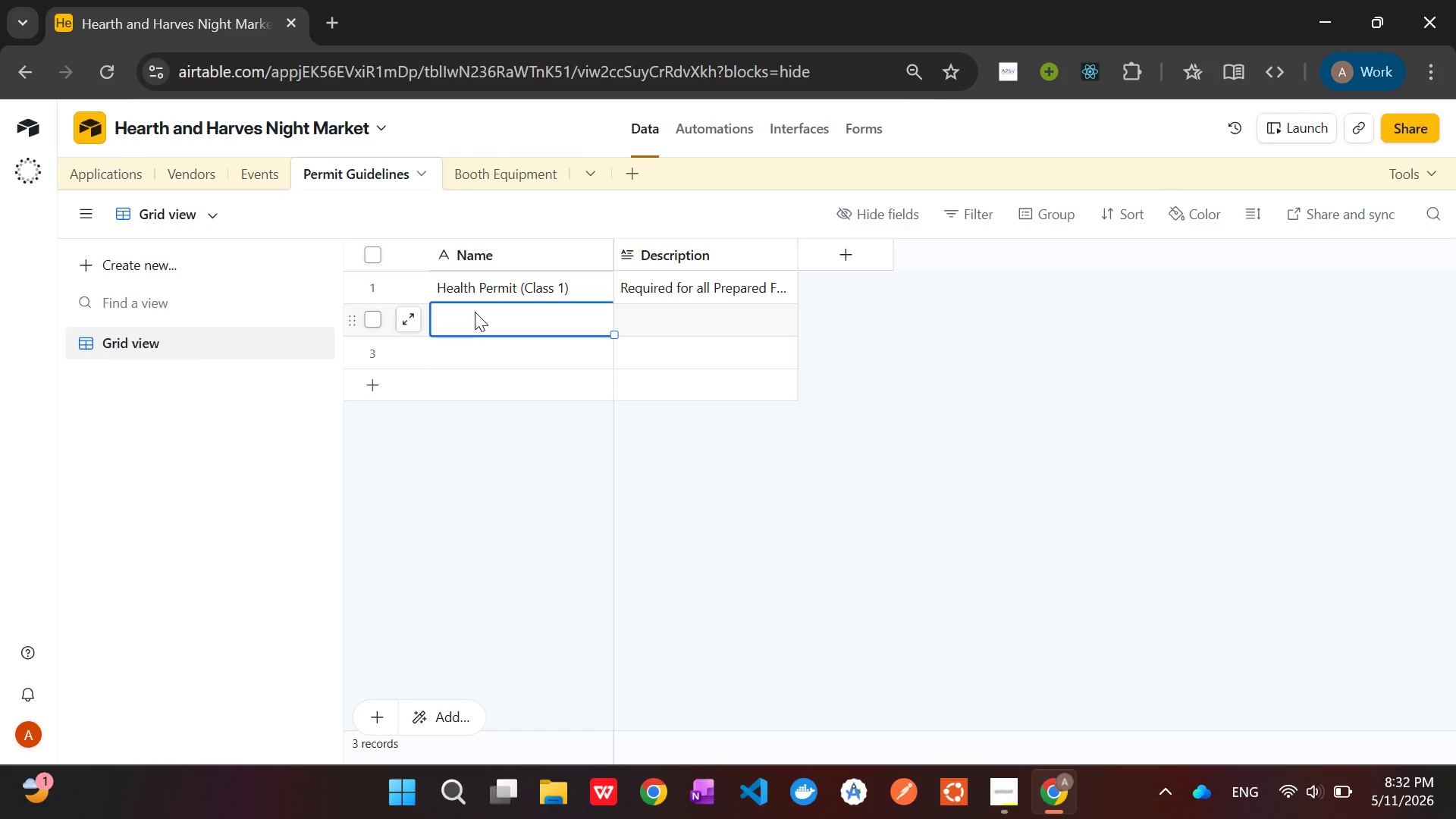 
type(TABC )
 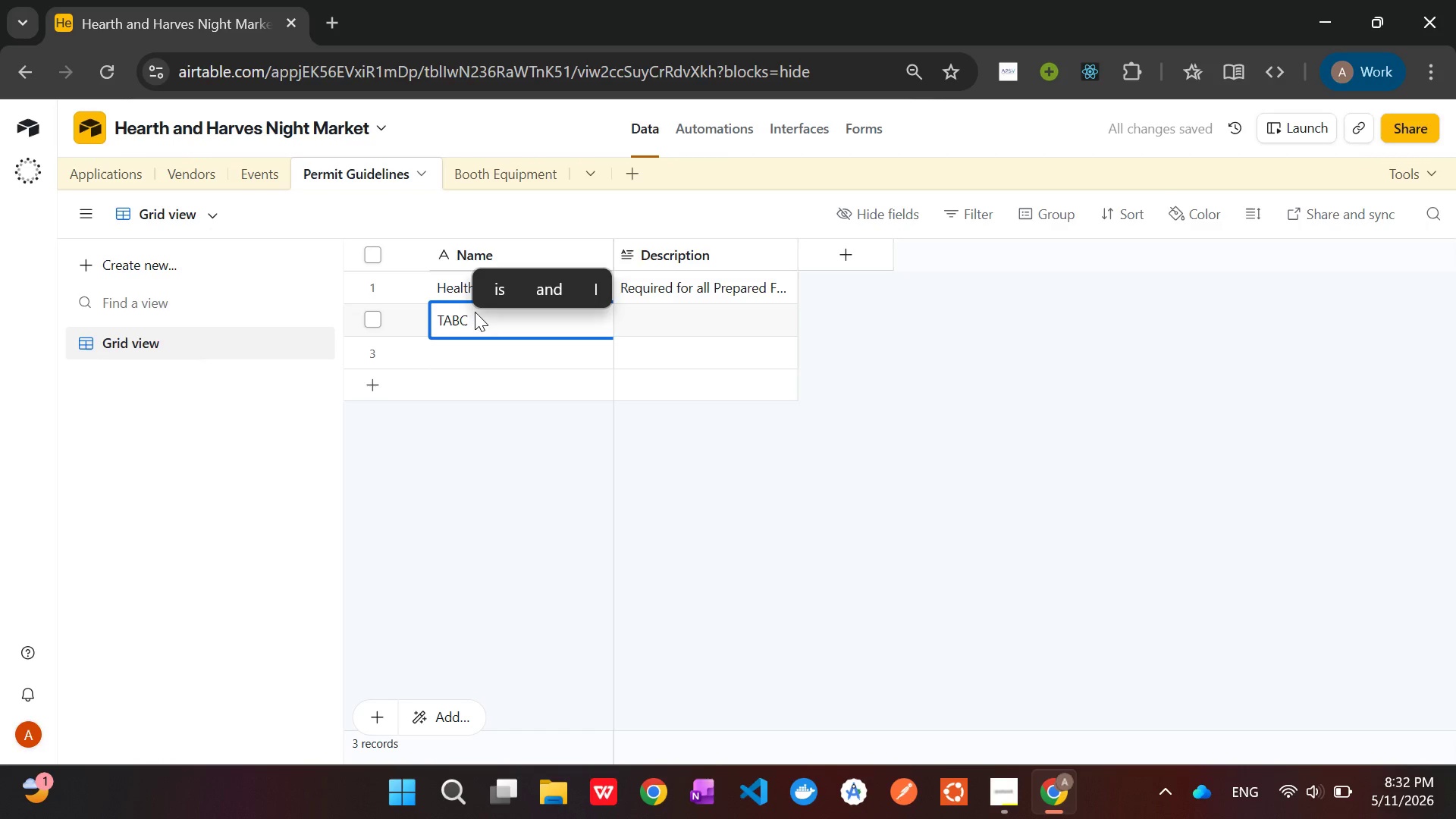 
wait(9.5)
 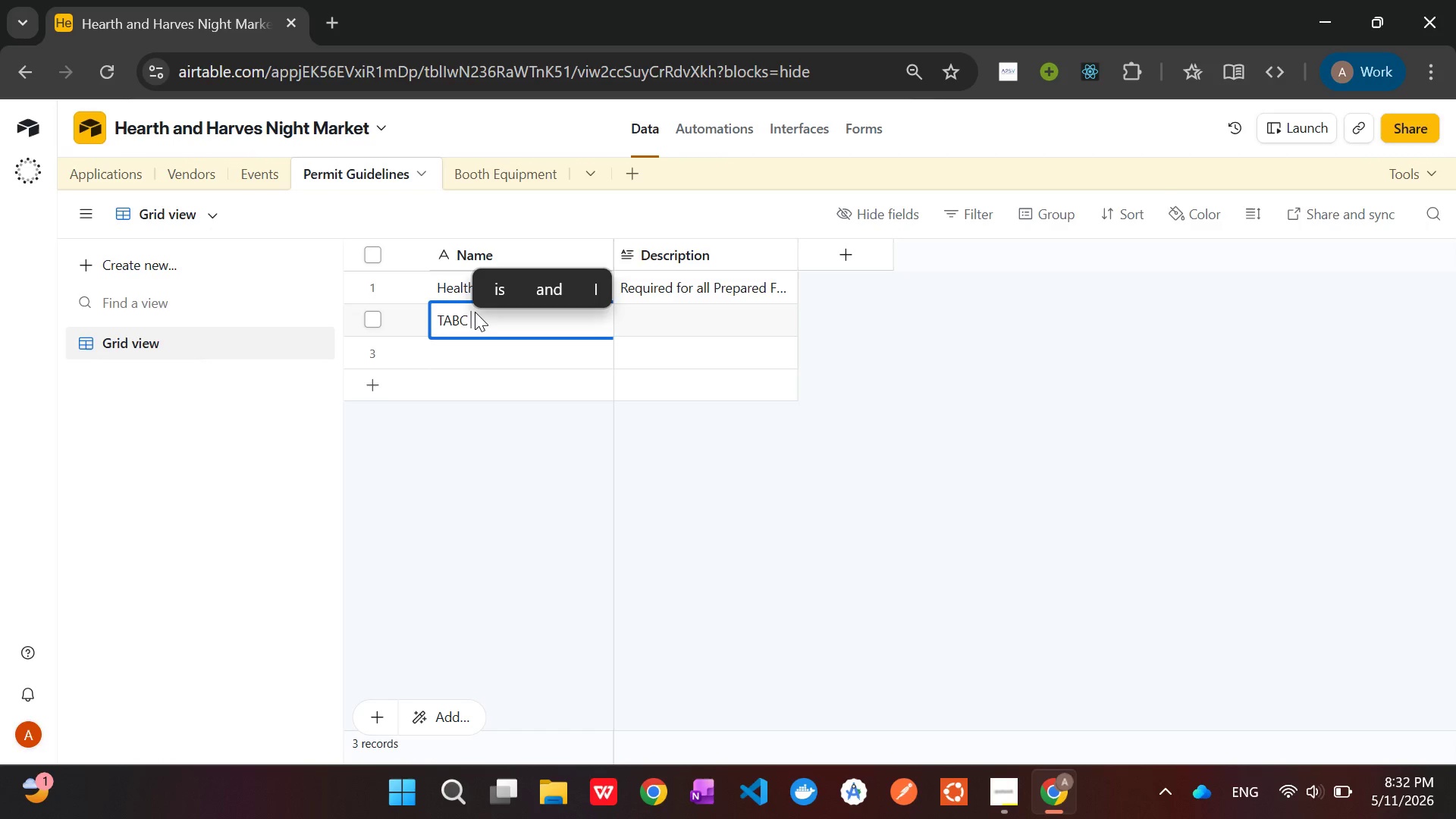 
type(Licen)
 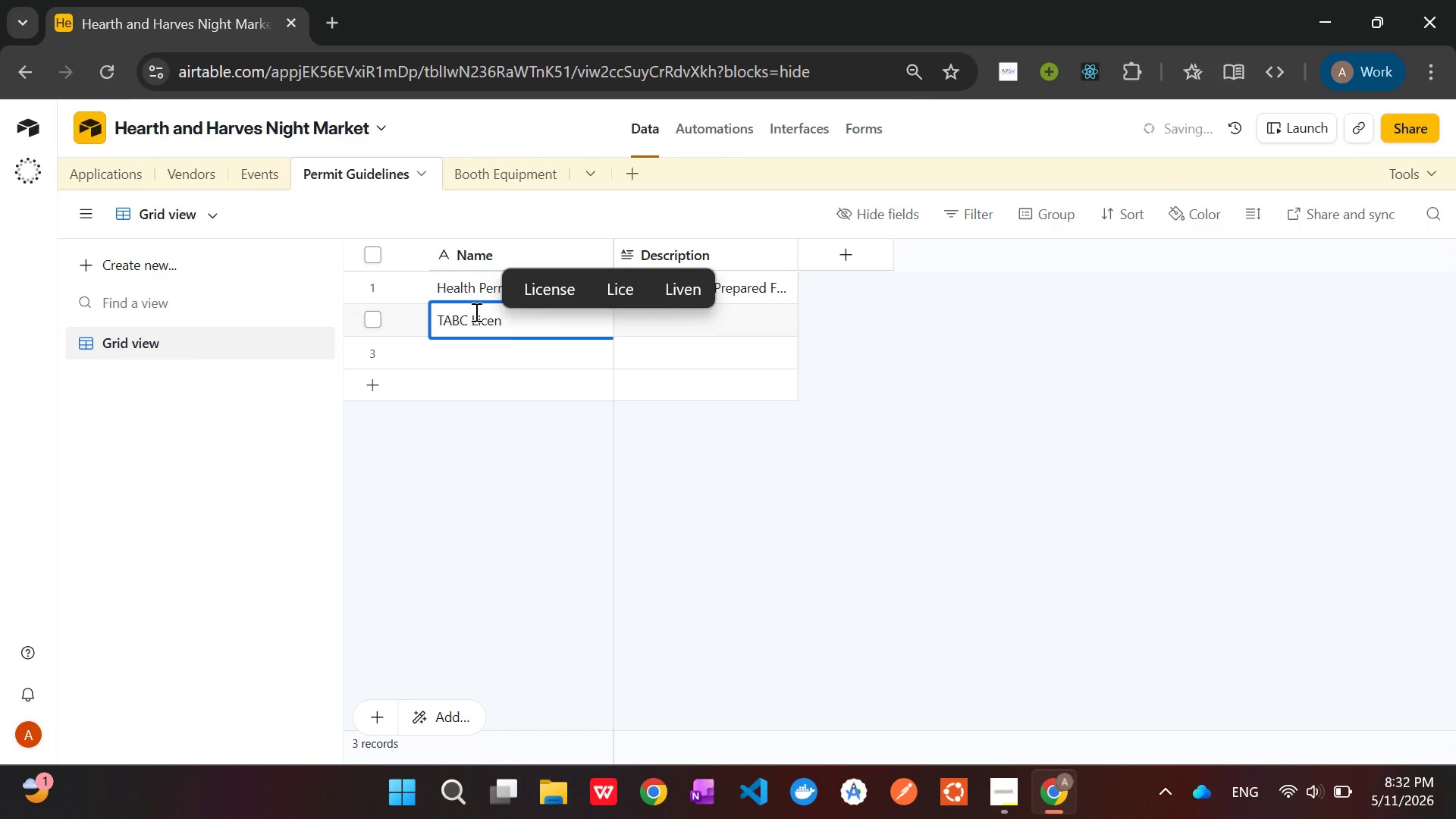 
type(se)
 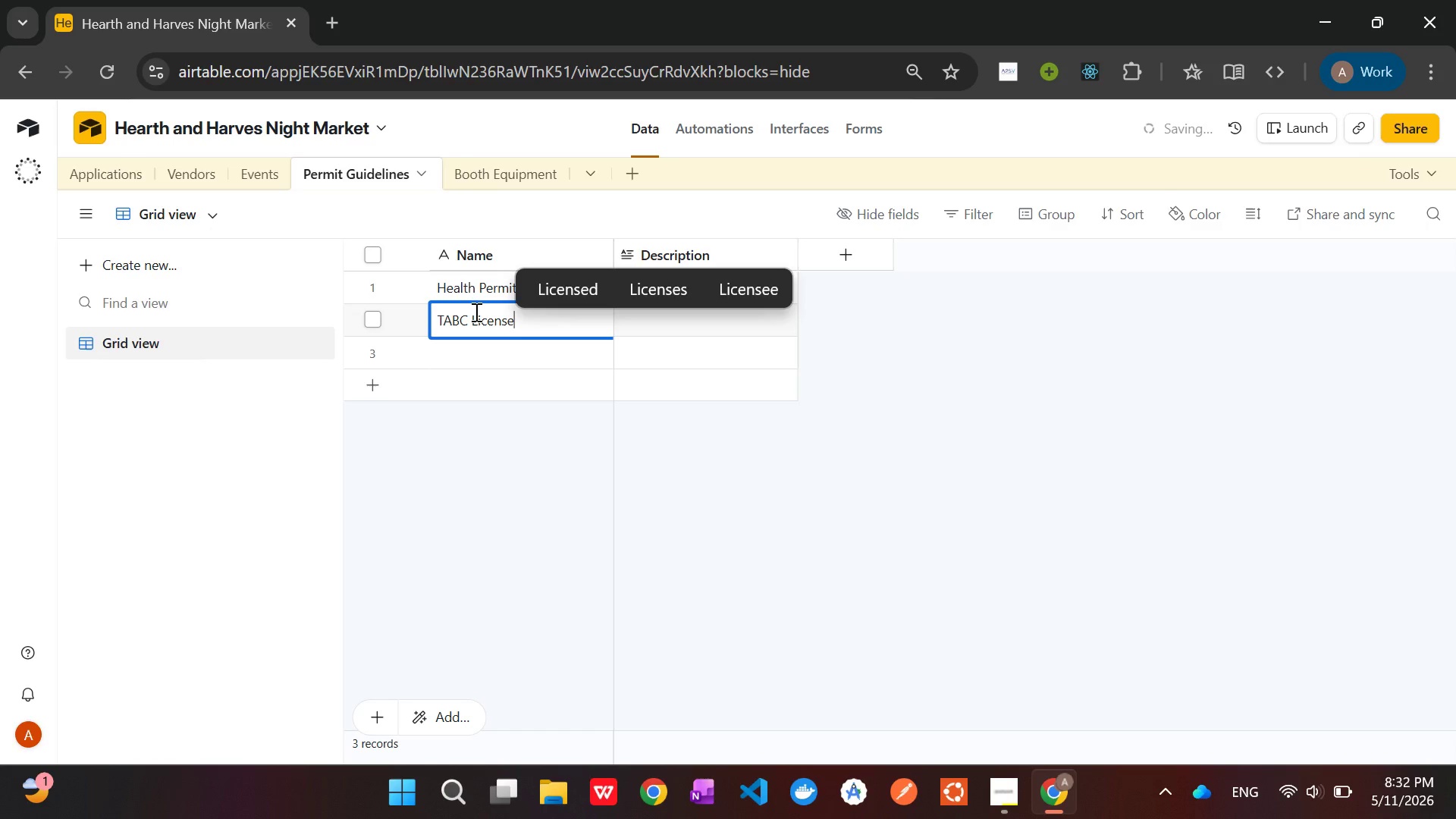 
wait(5.81)
 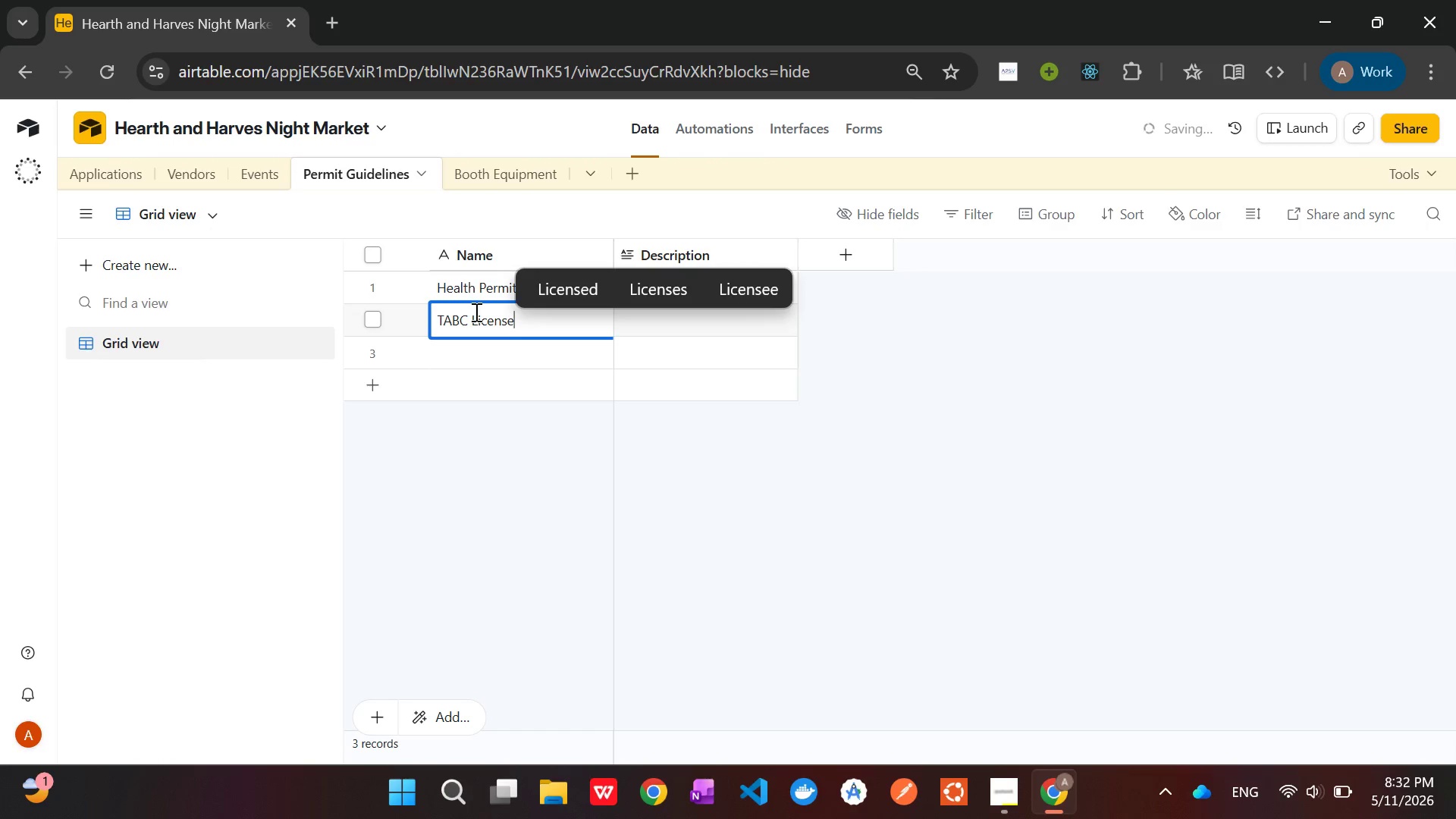 
left_click([783, 626])
 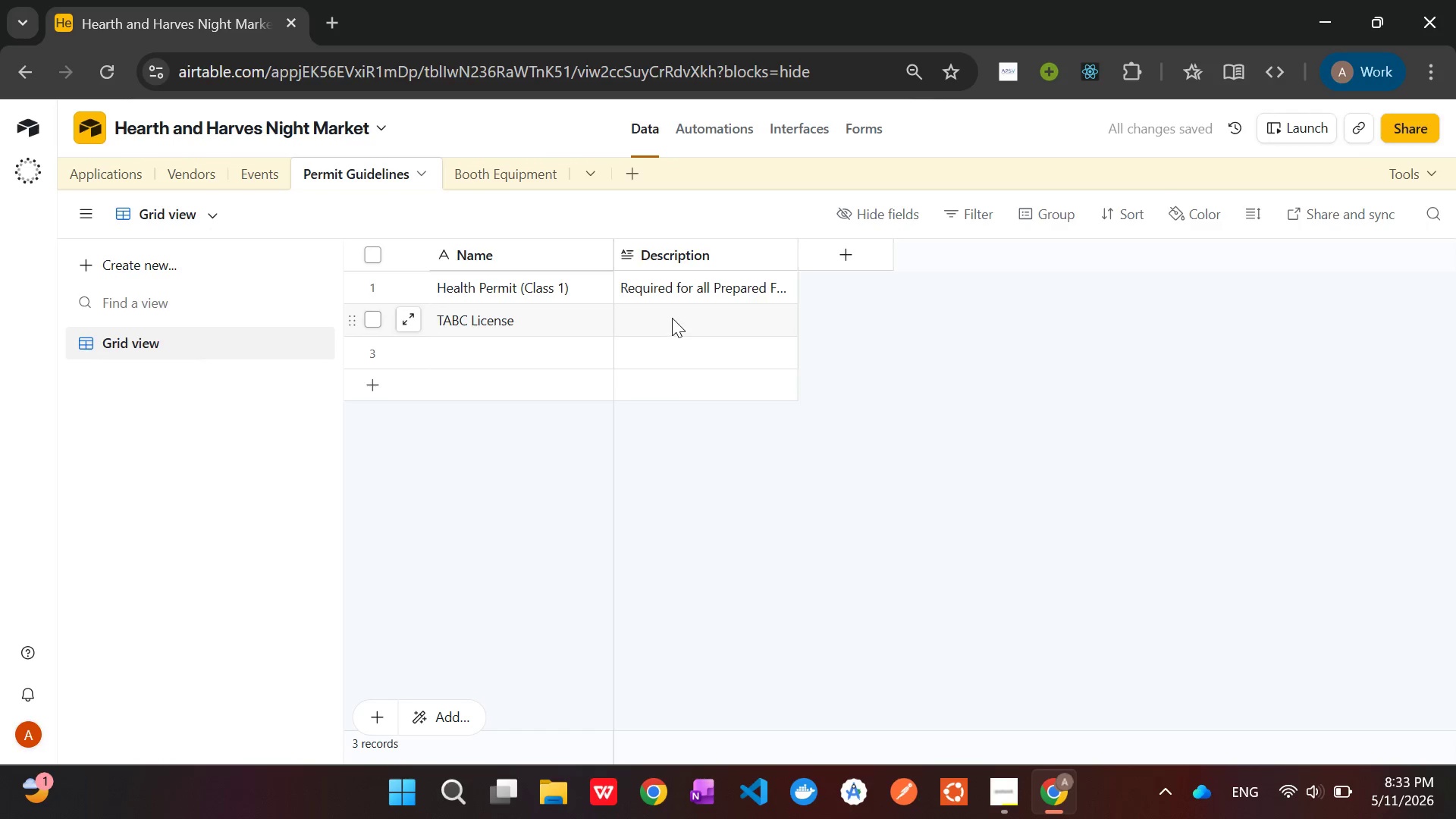 
double_click([672, 318])
 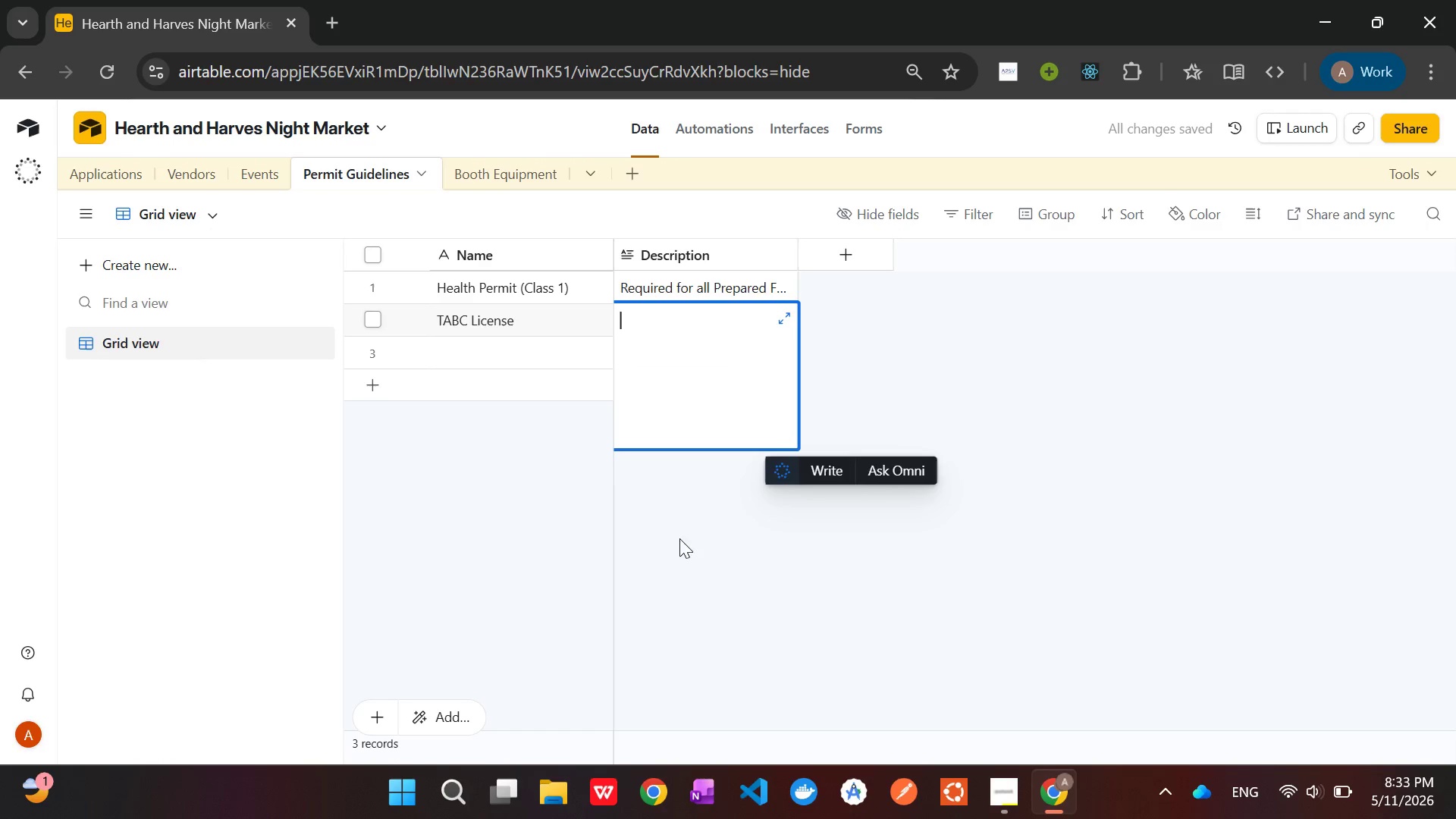 
left_click([679, 579])
 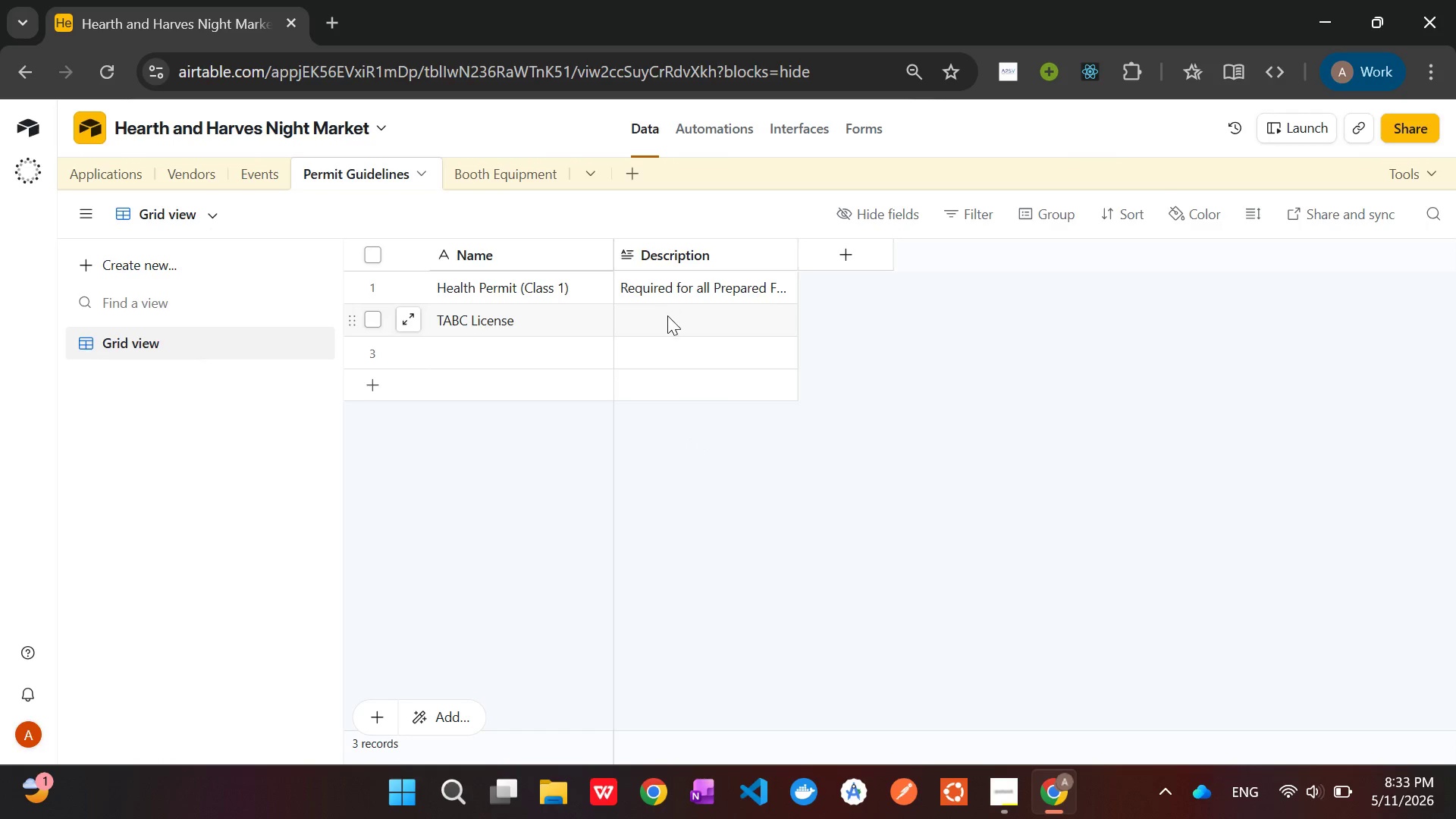 
left_click([665, 319])
 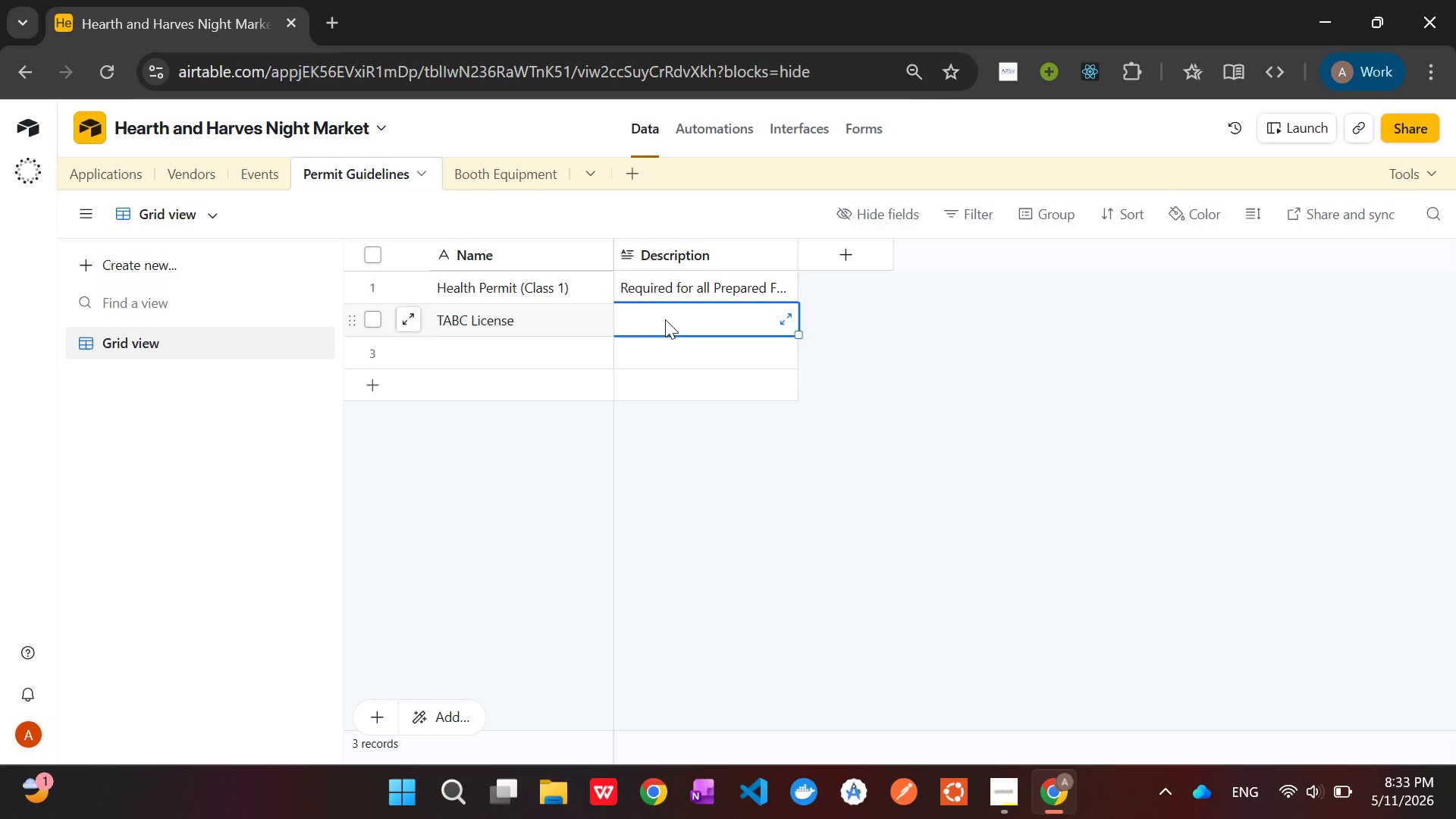 
wait(23.44)
 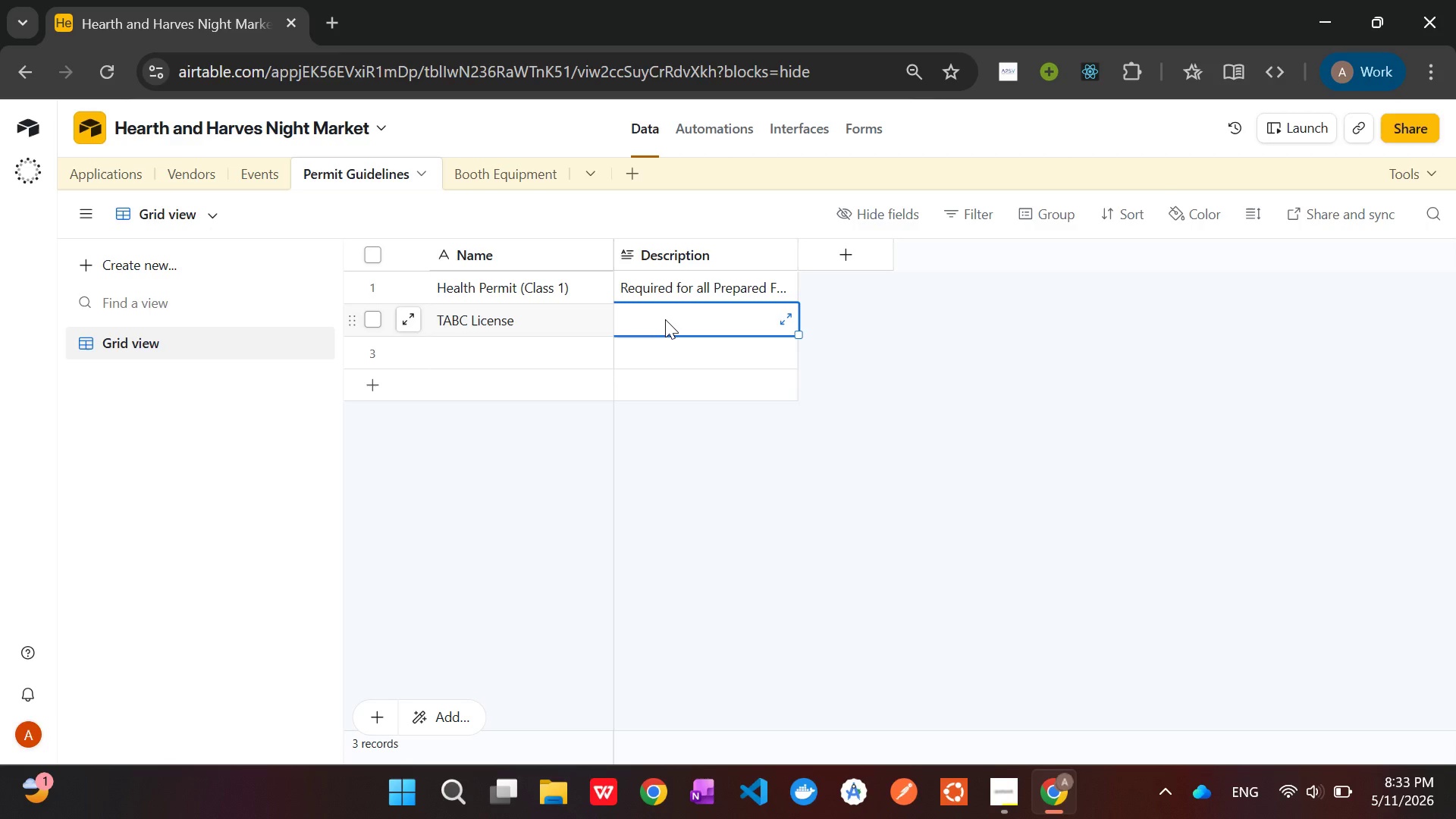 
left_click([830, 537])
 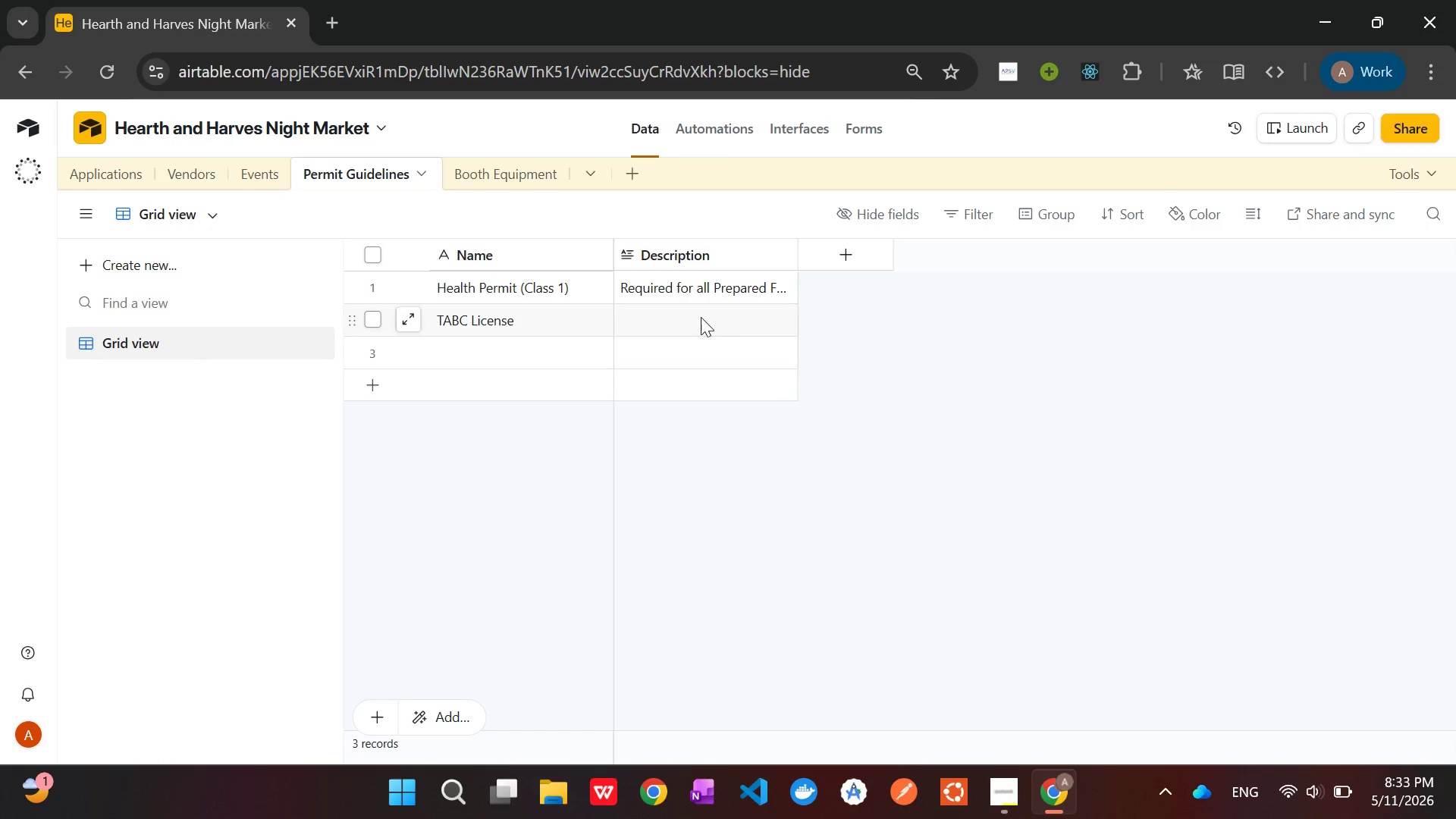 
left_click([698, 312])
 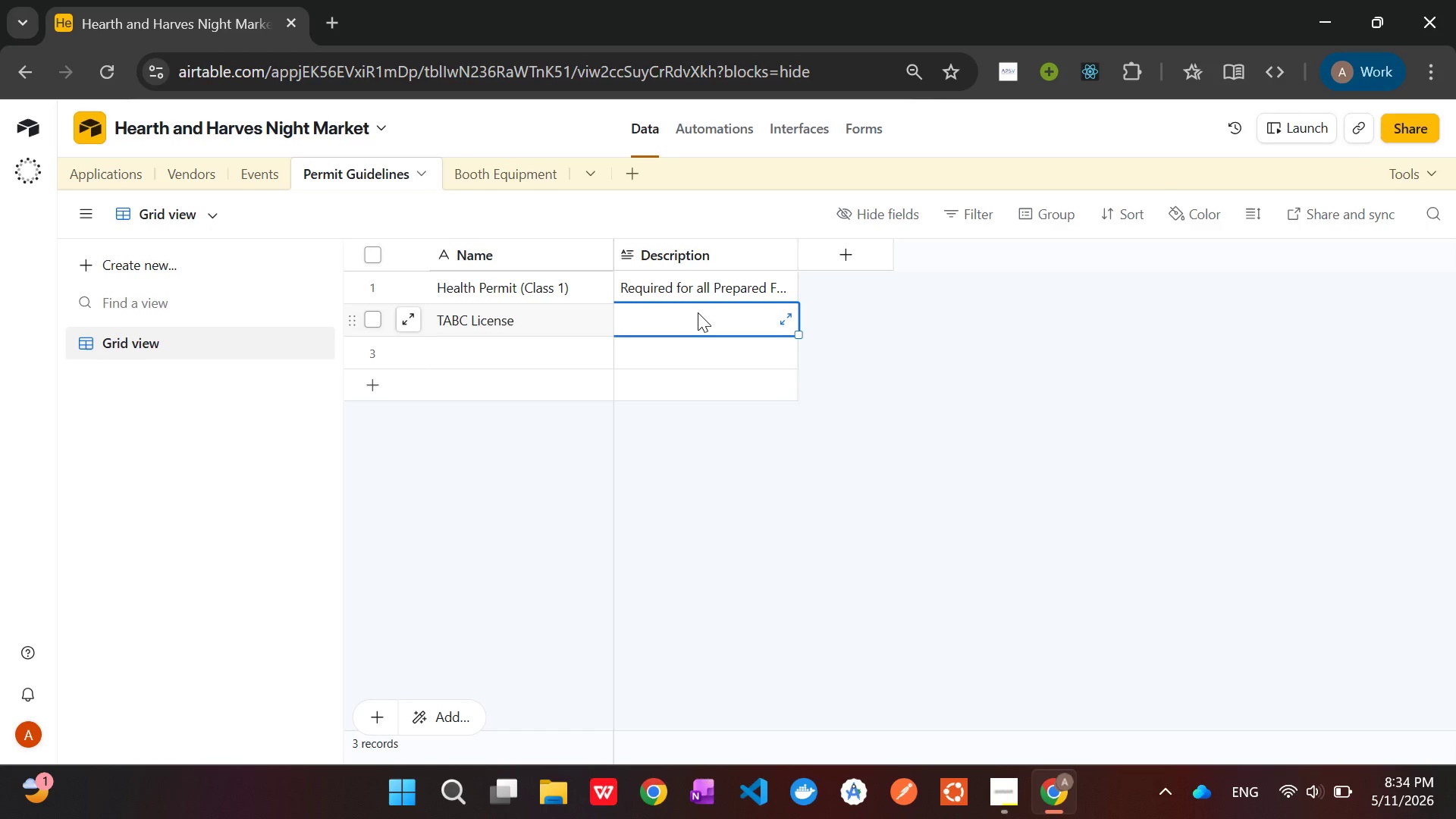 
wait(38.05)
 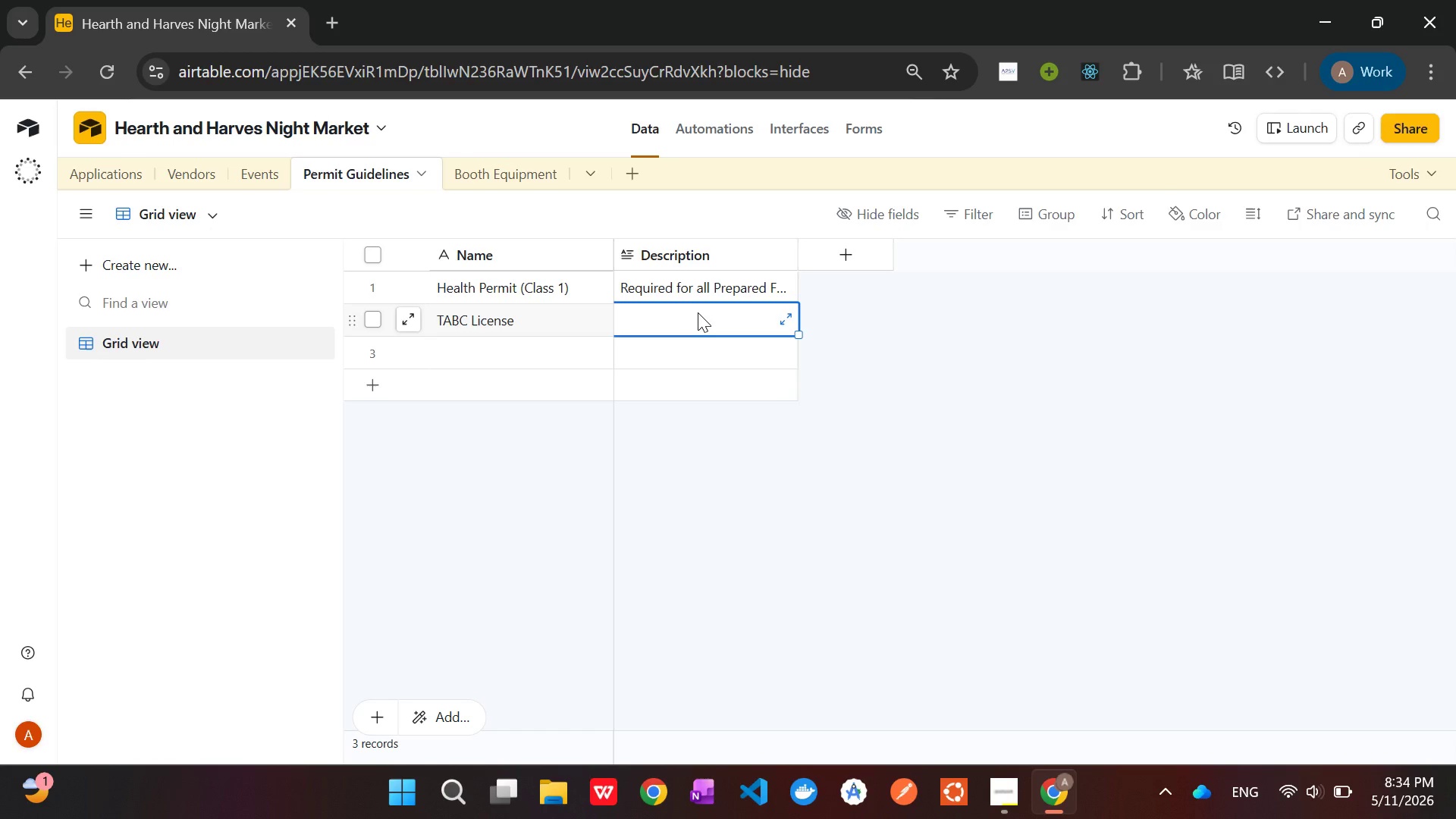 
left_click([676, 323])
 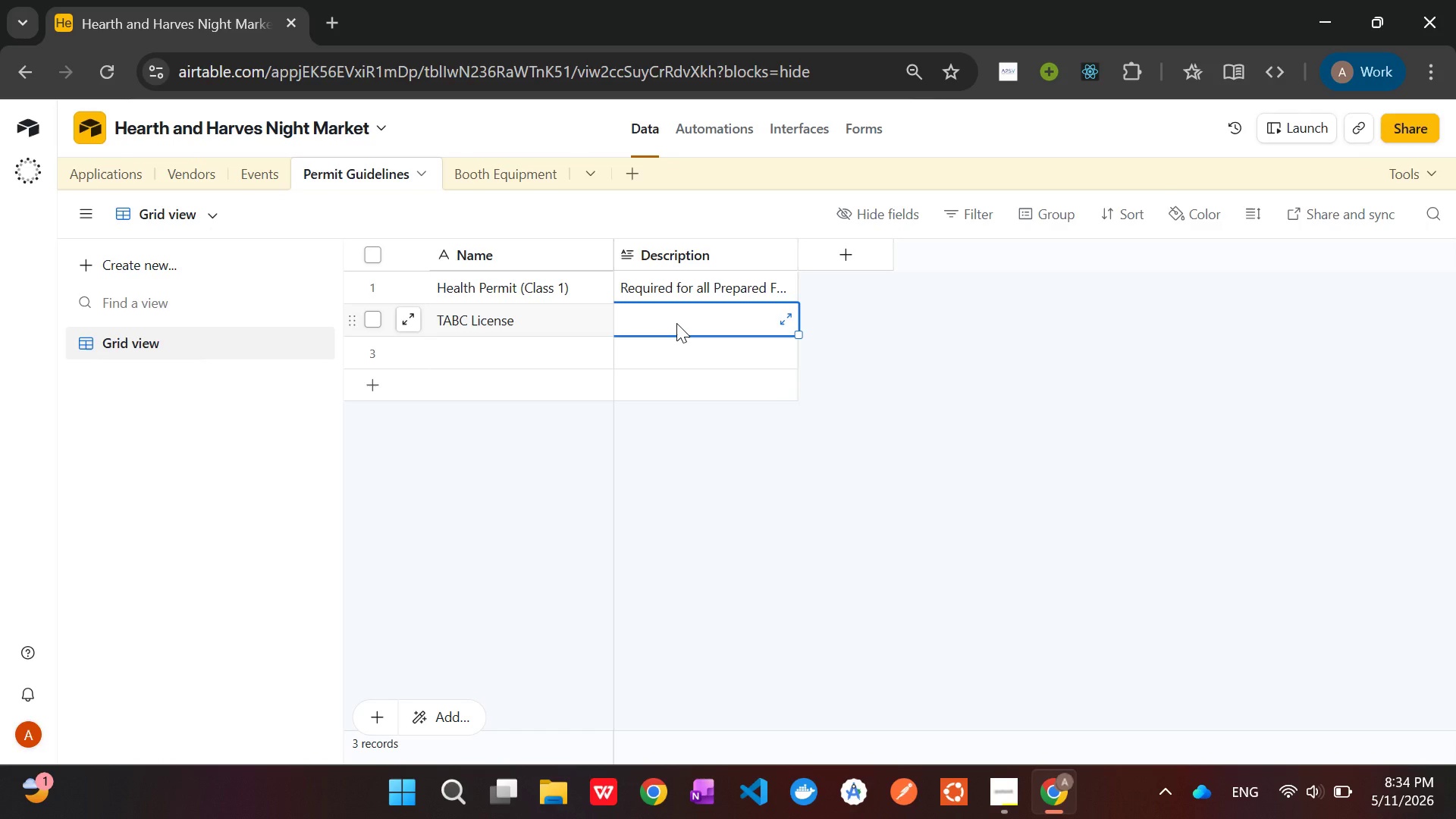 
wait(6.58)
 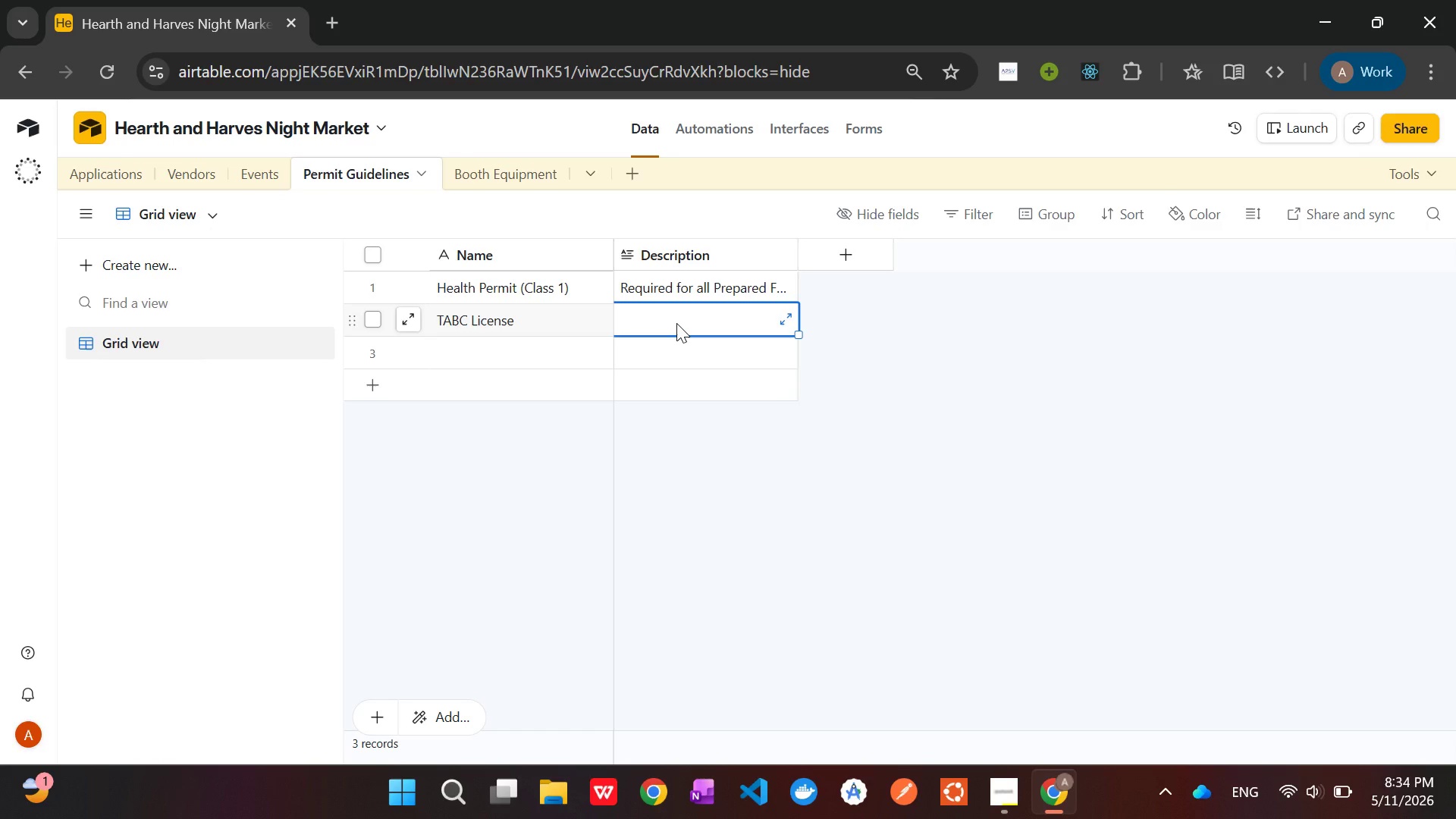 
type(Re)
 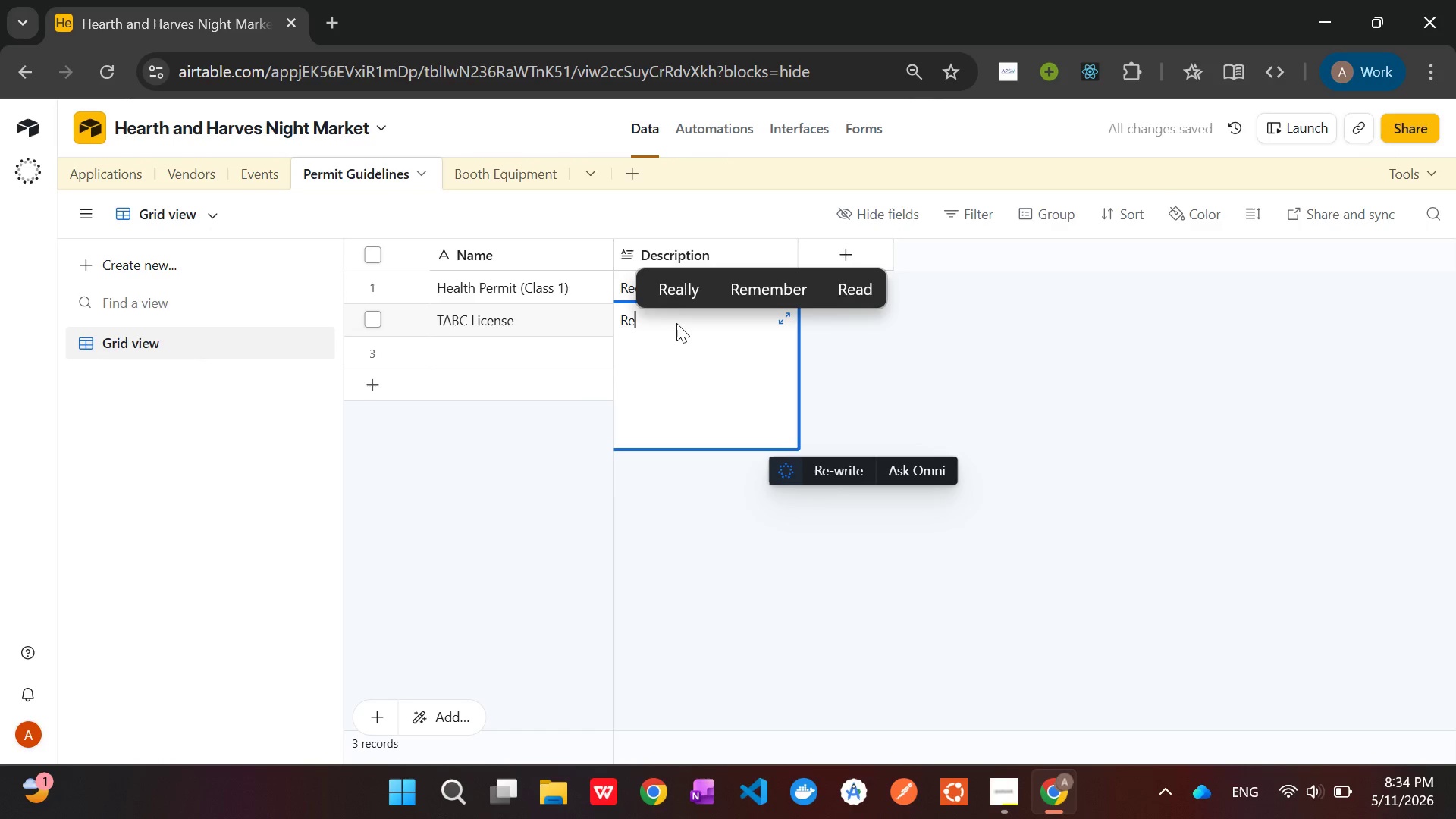 
wait(5.5)
 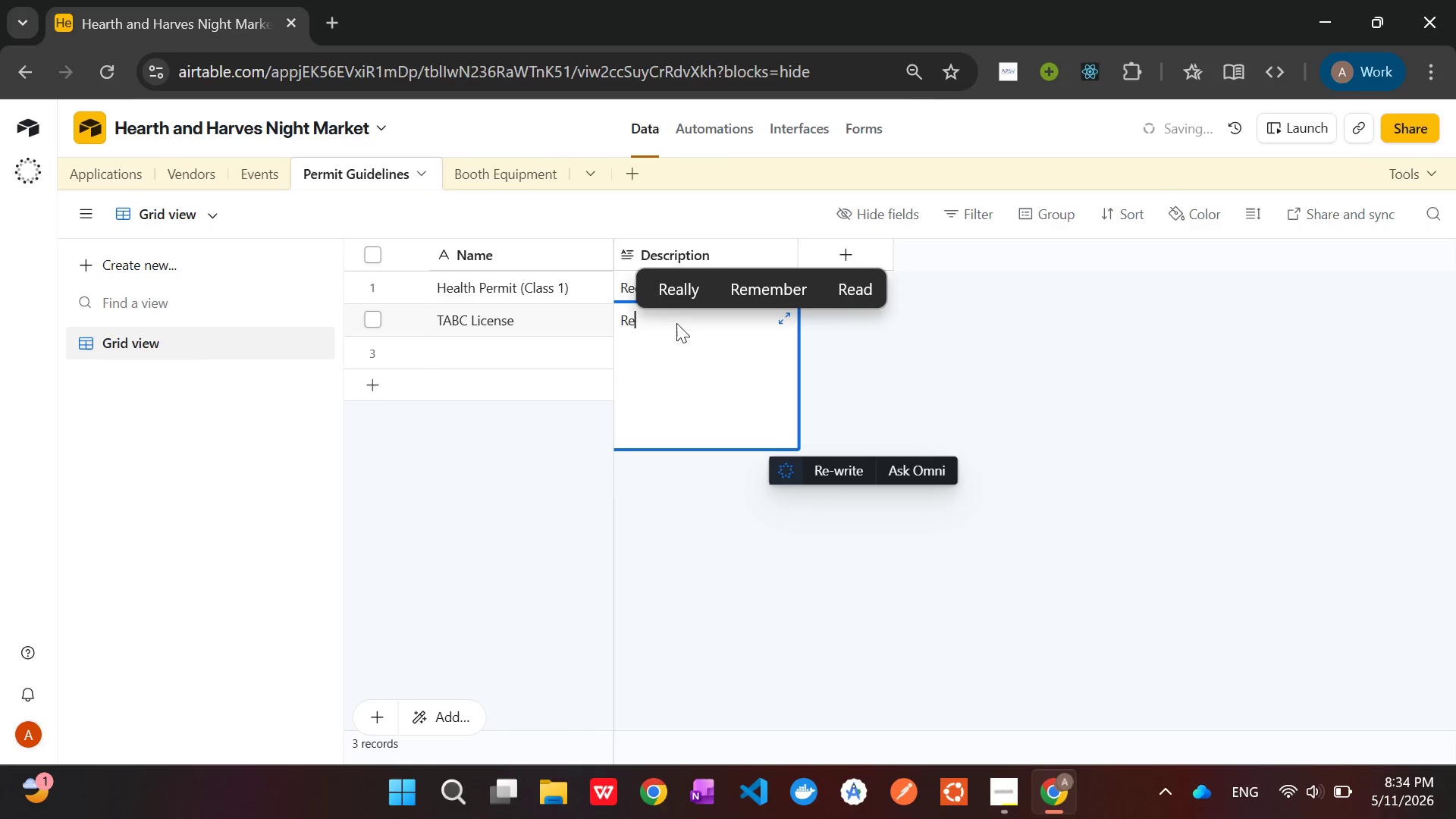 
type(quired )
 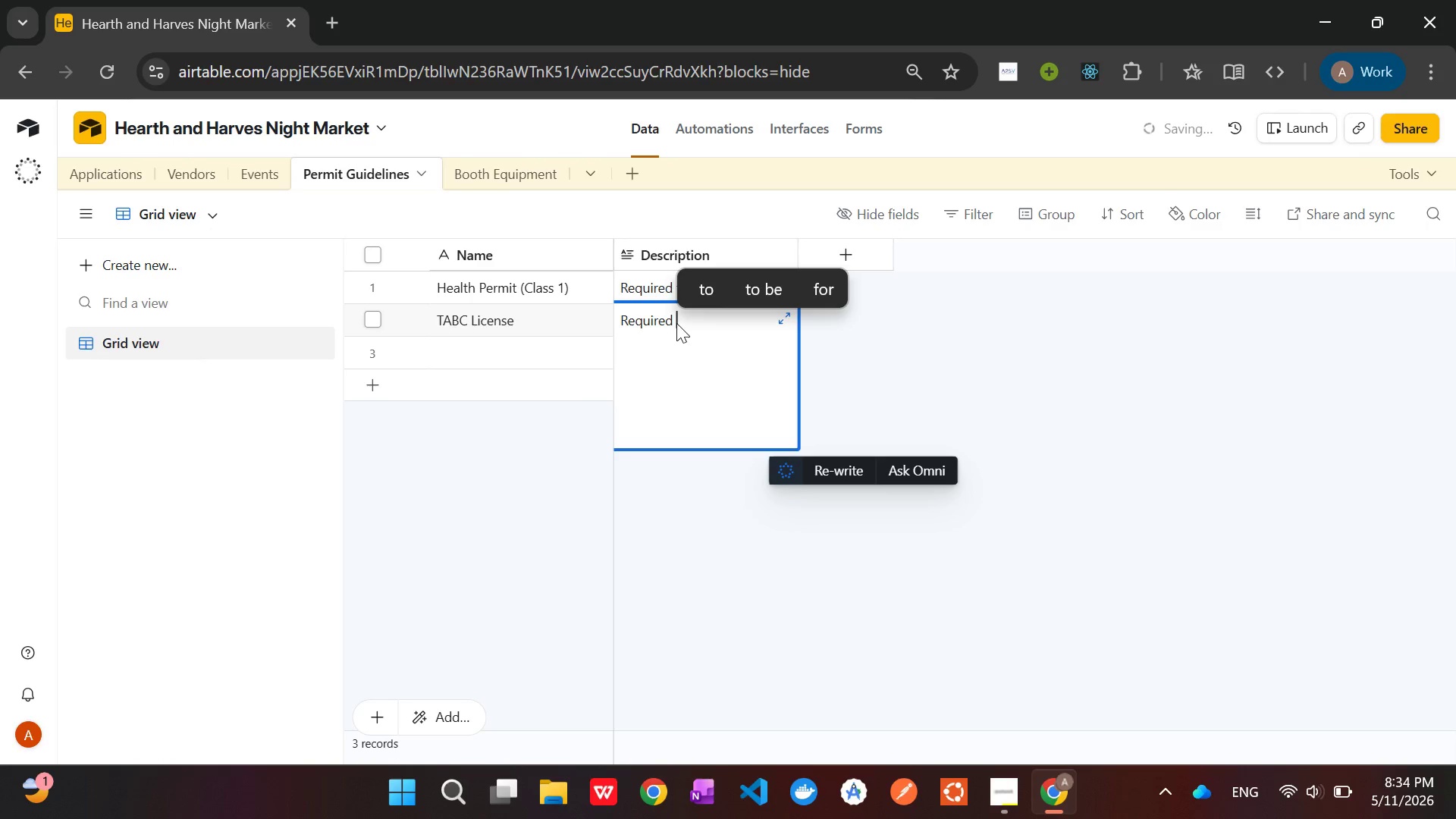 
wait(5.86)
 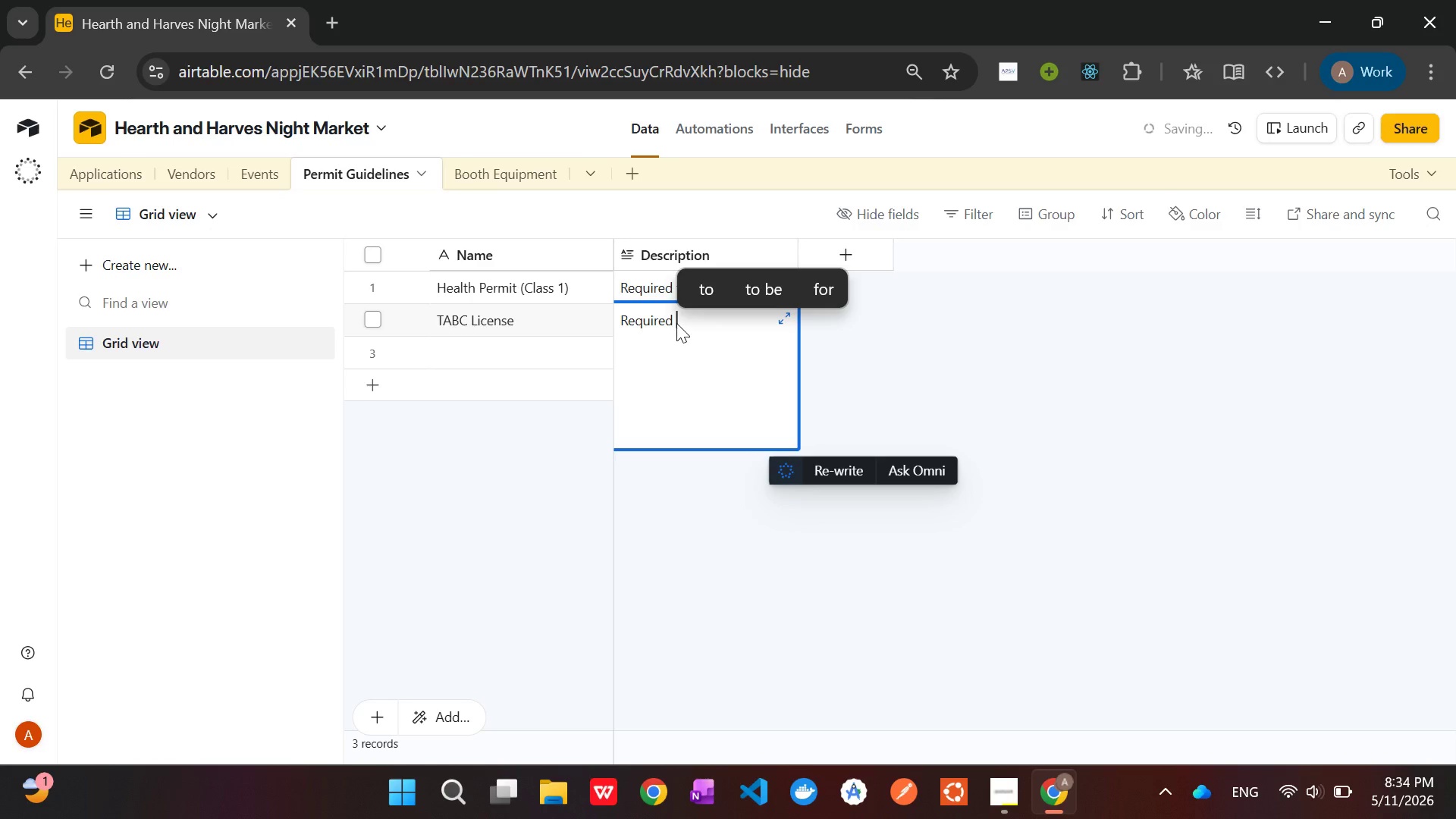 
type(for )
 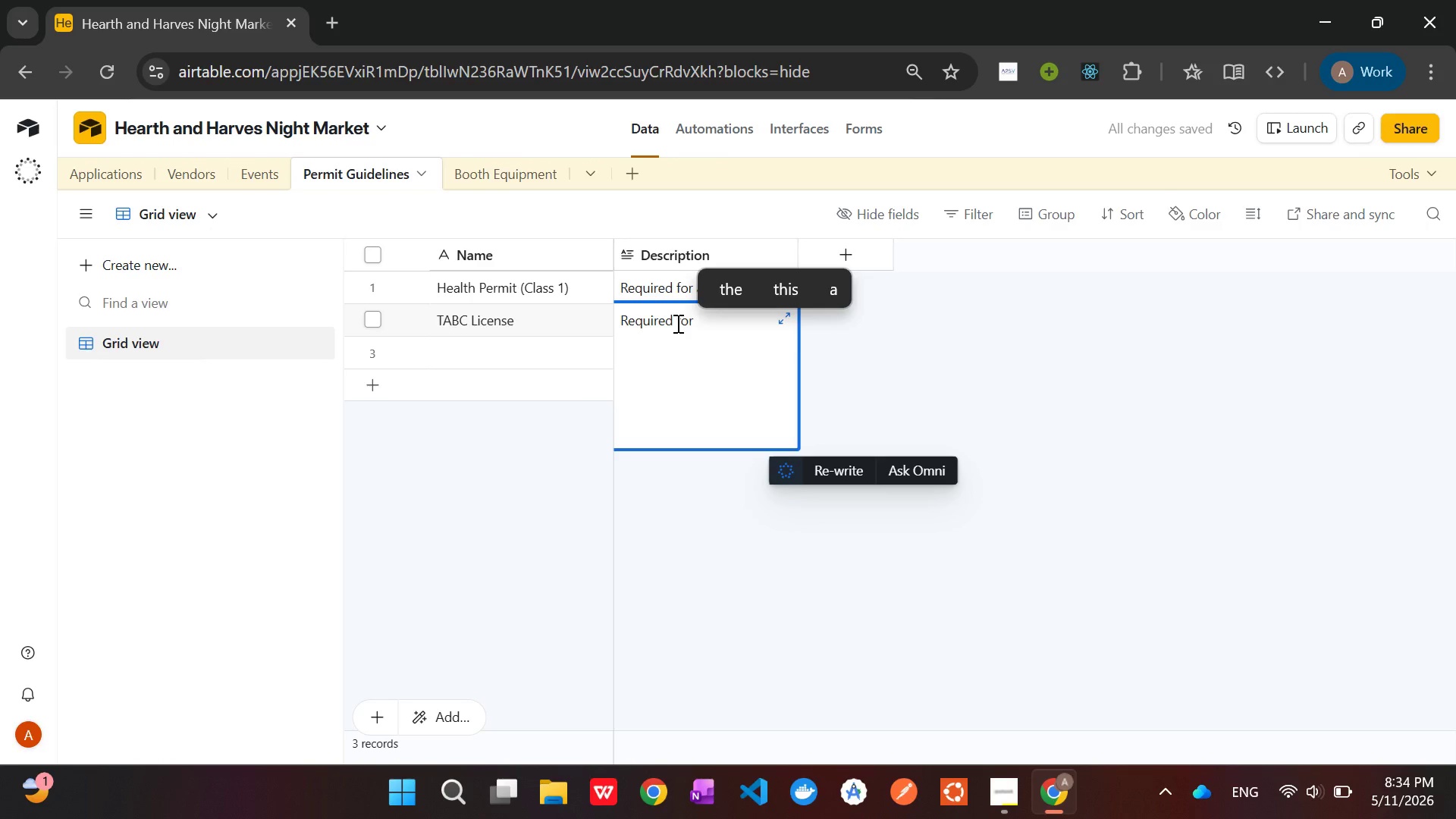 
type(Bre)
 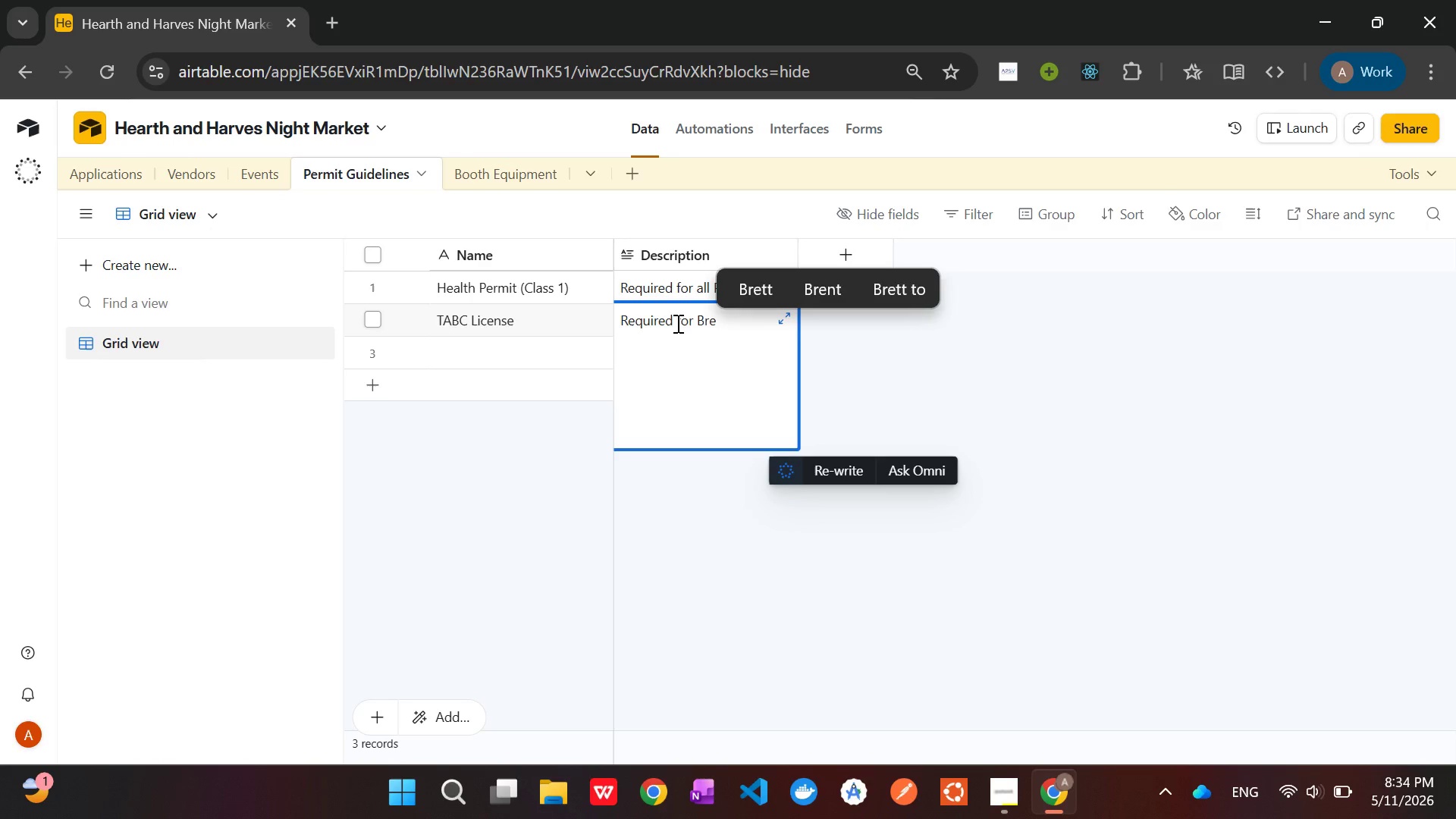 
type(we)
 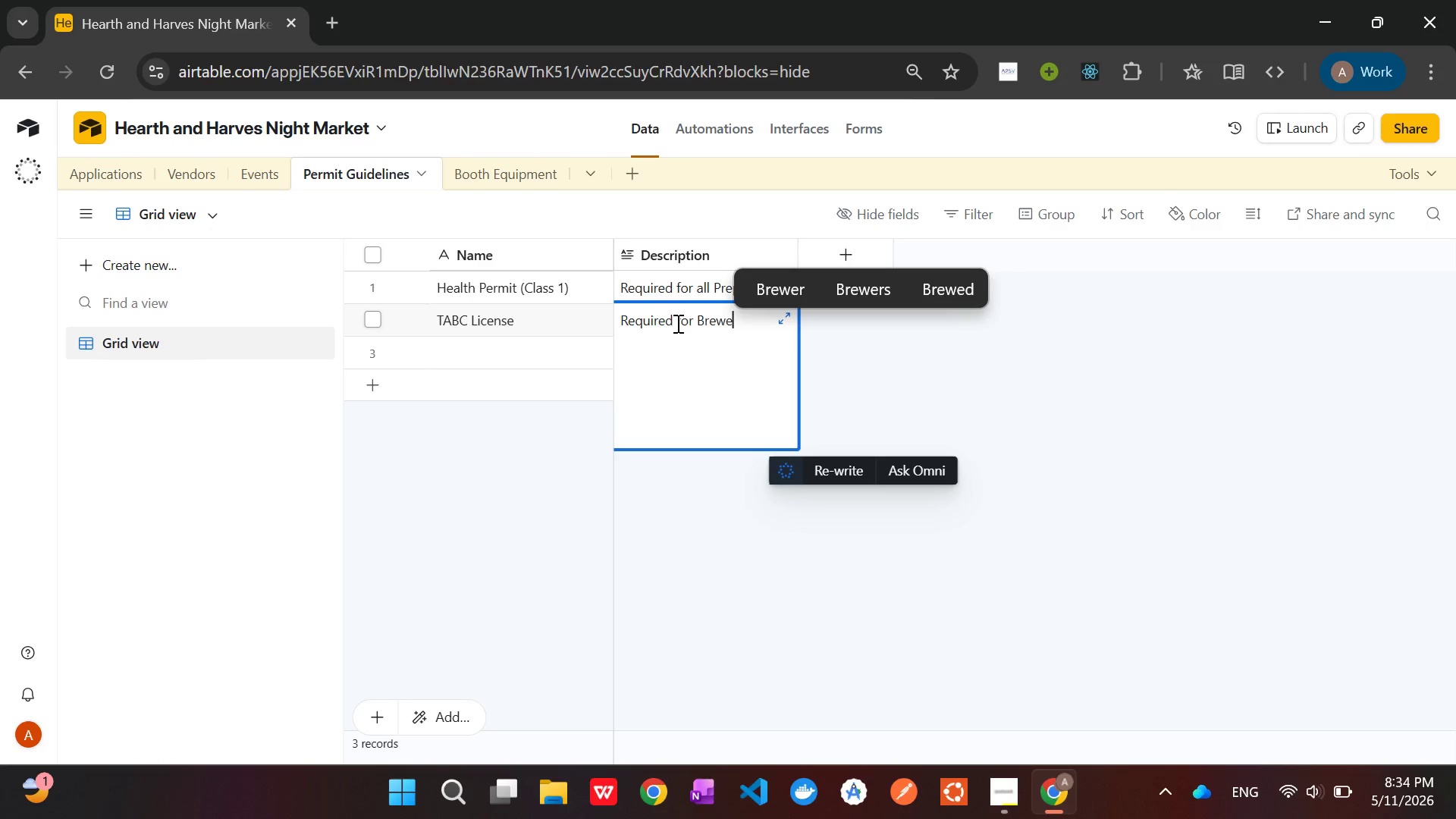 
type(ries)
 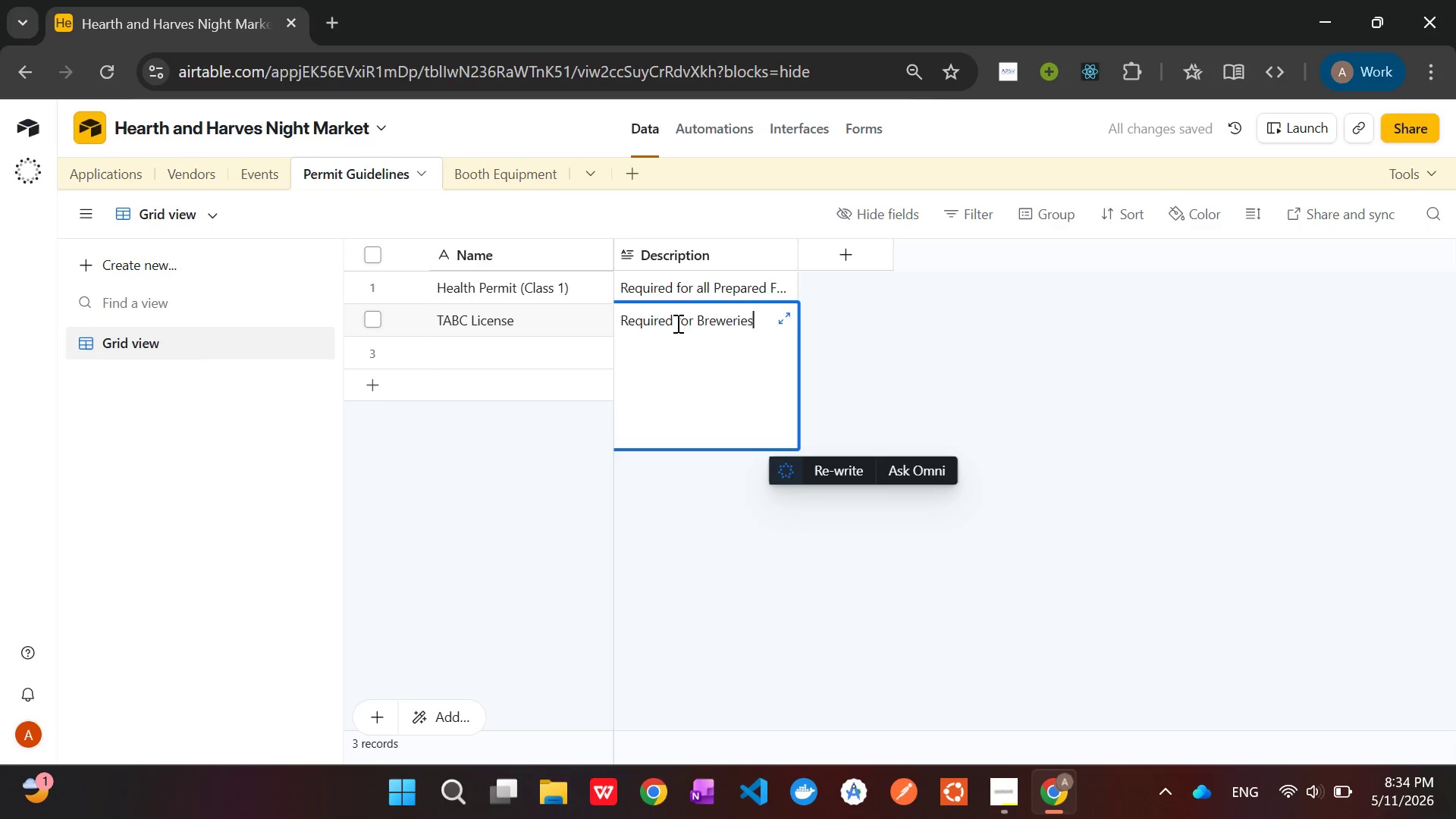 
wait(7.59)
 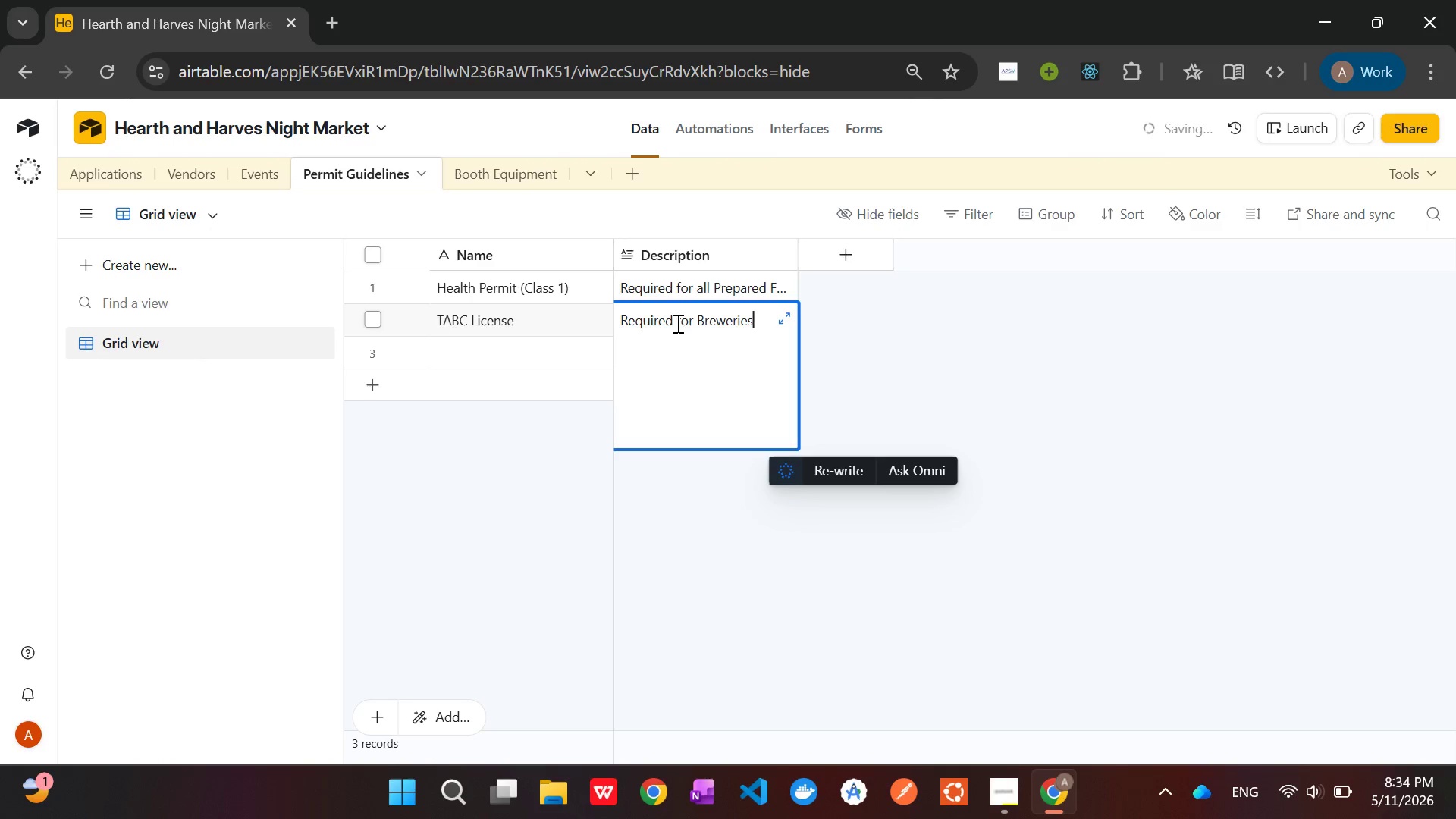 
key(Slash)
 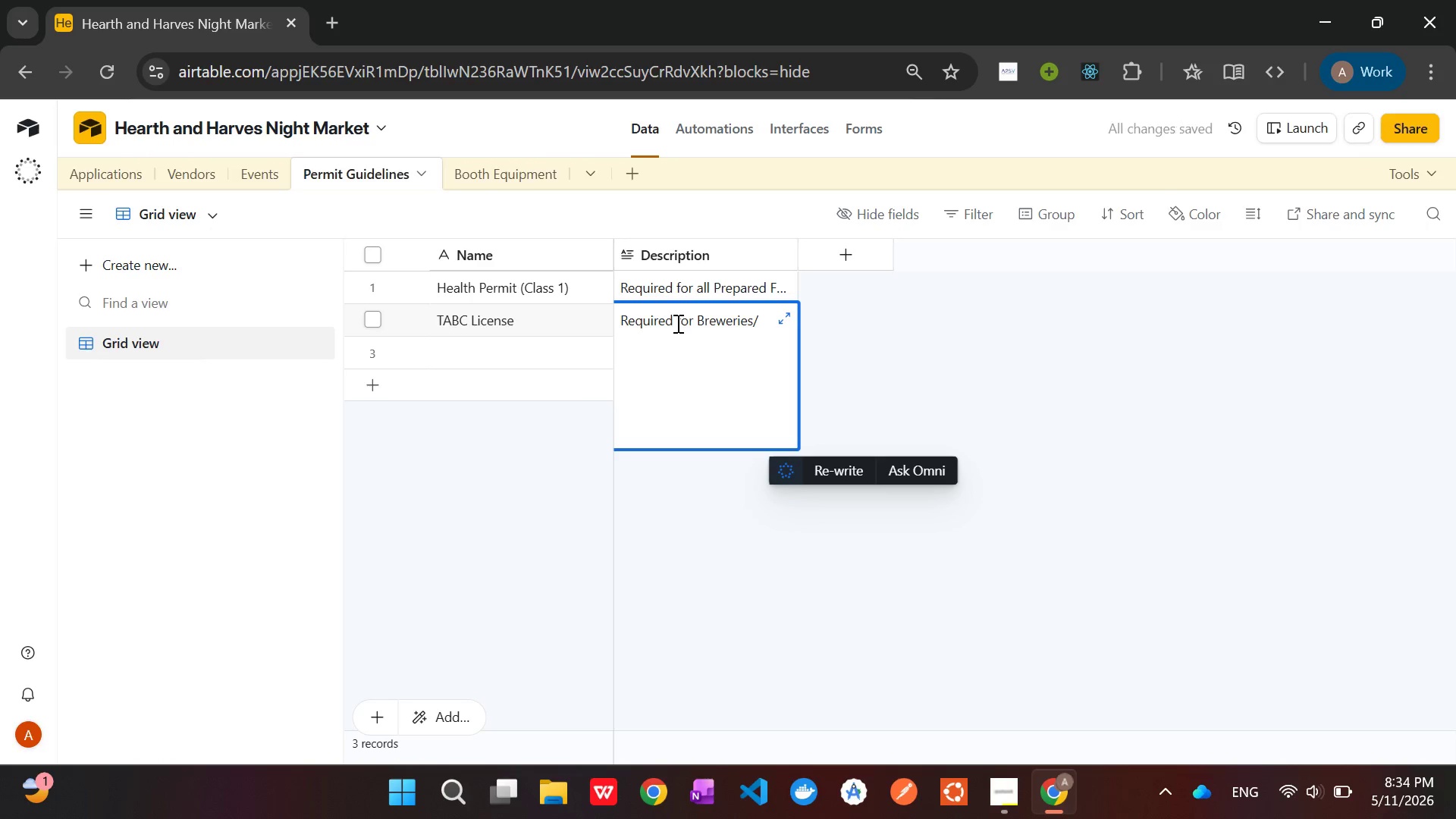 
type(Wine )
 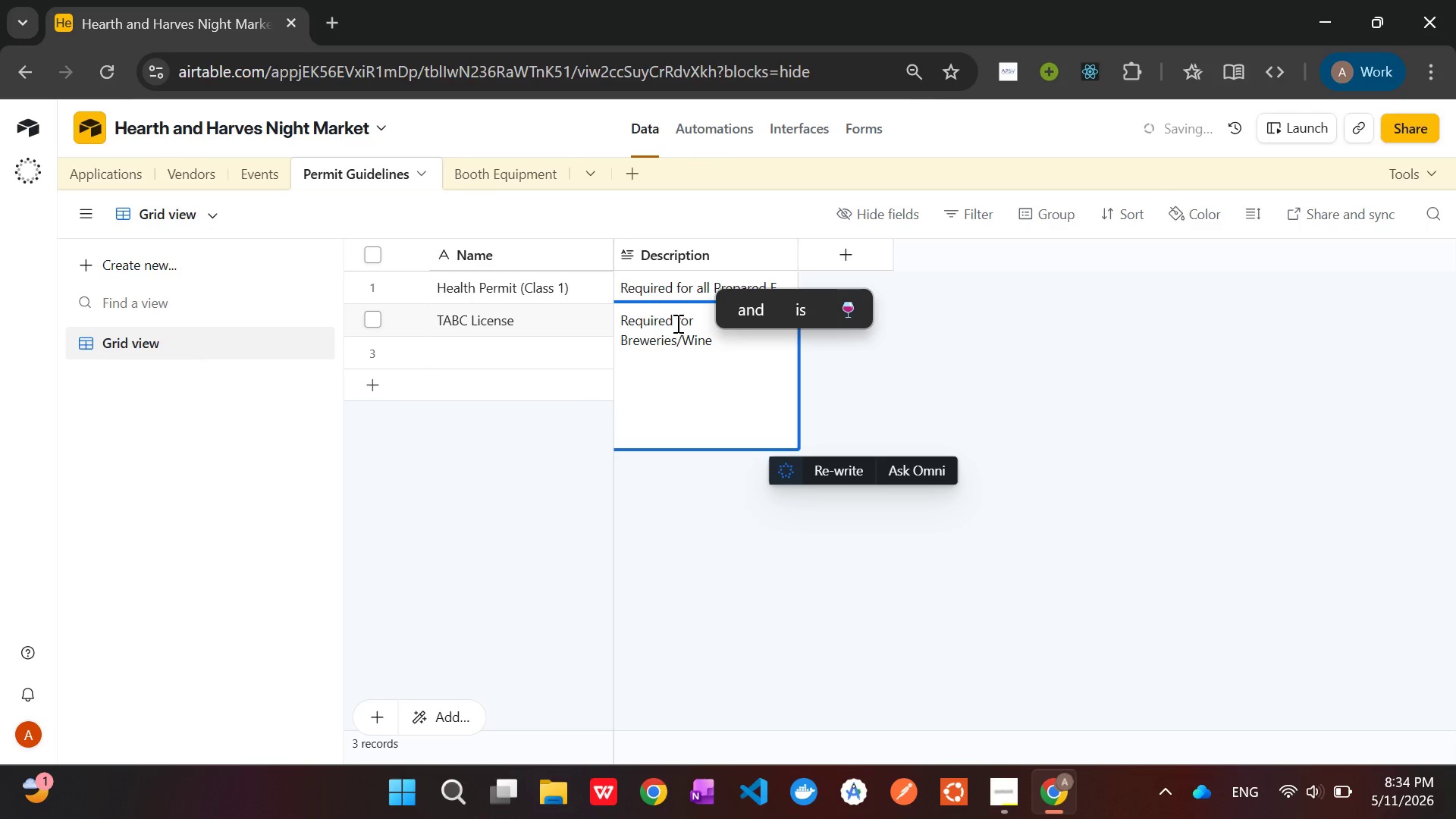 
wait(8.83)
 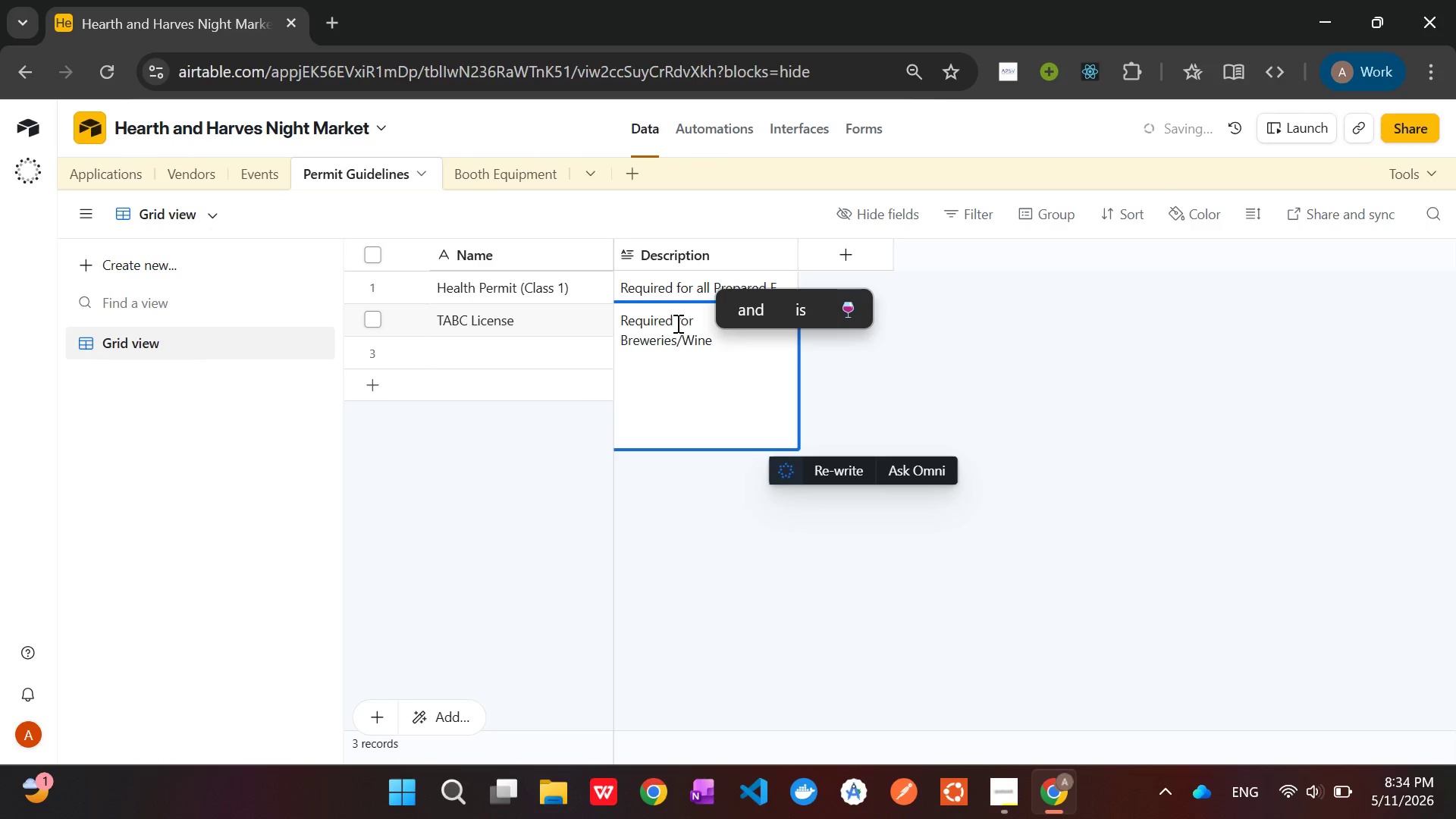 
type(shops)
 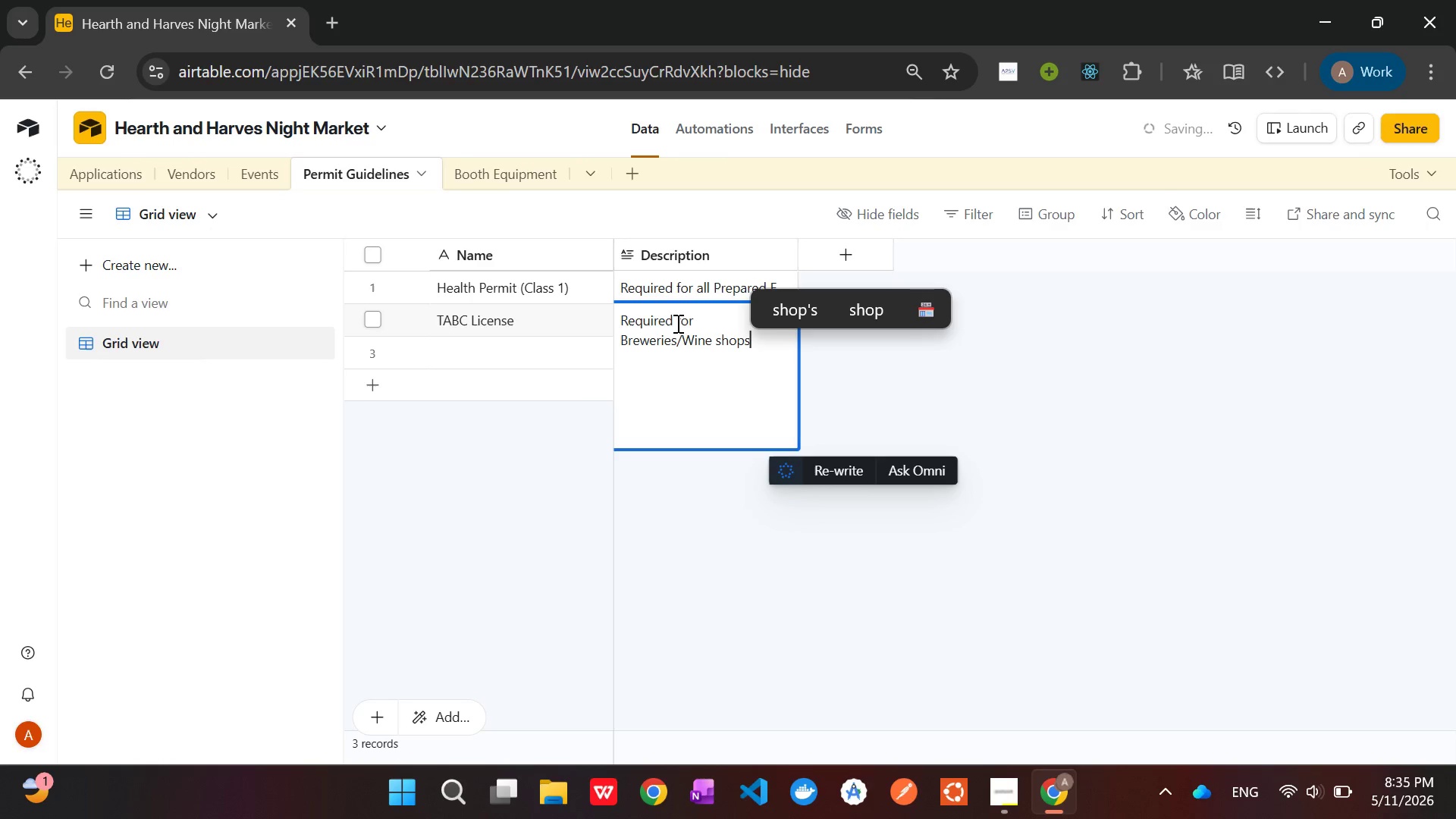 
wait(5.2)
 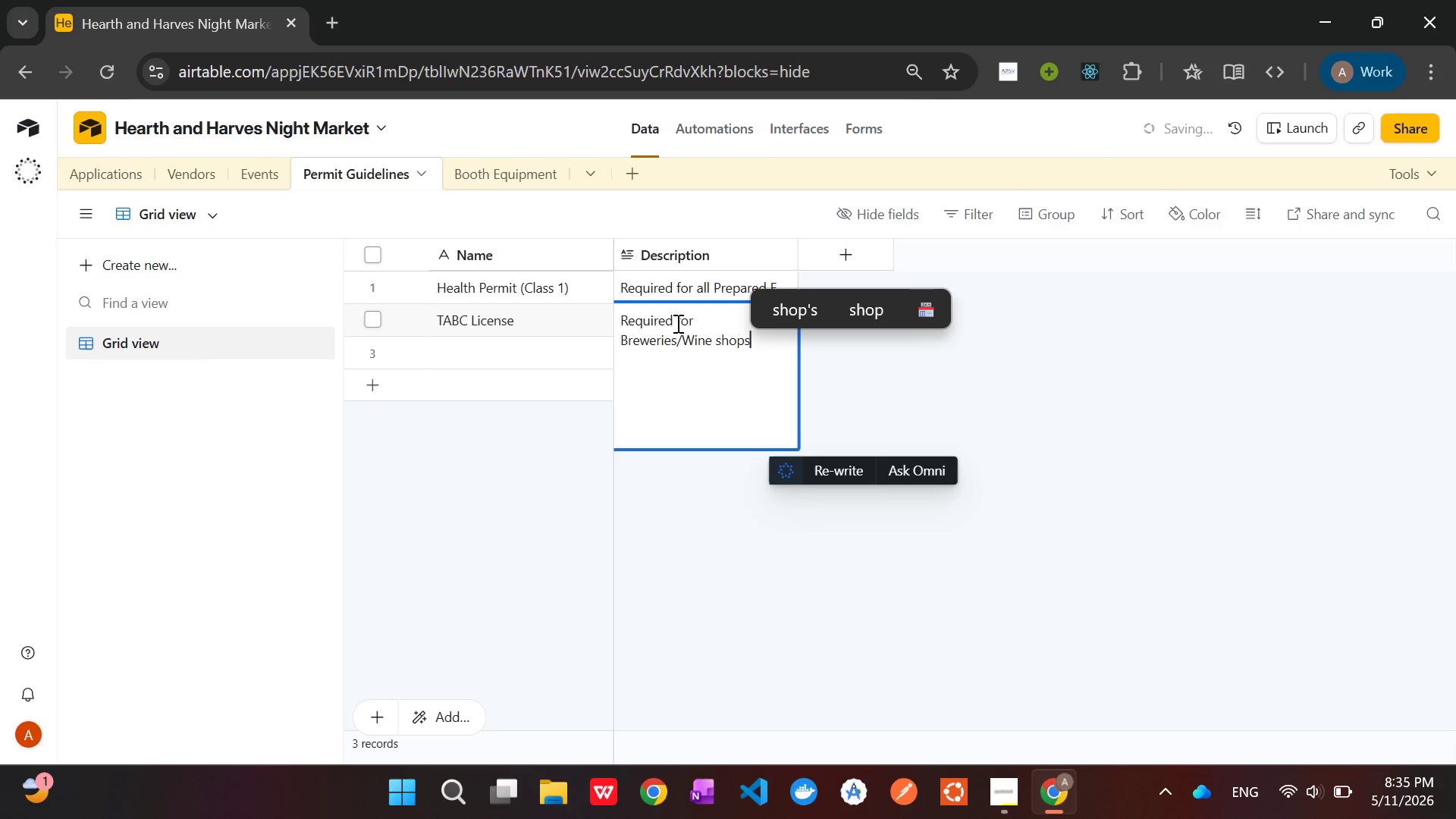 
key(Enter)
 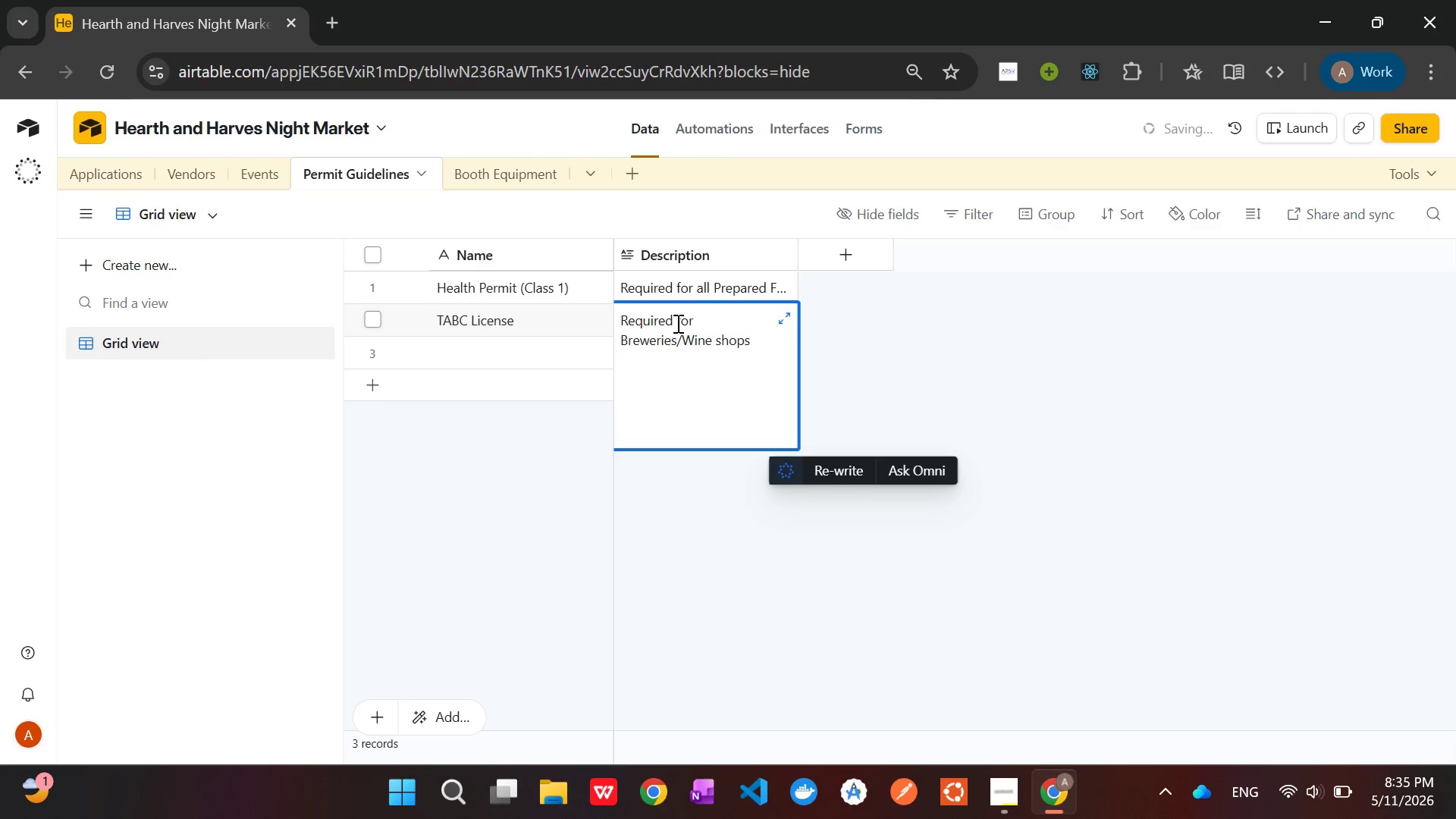 
key(Backspace)
 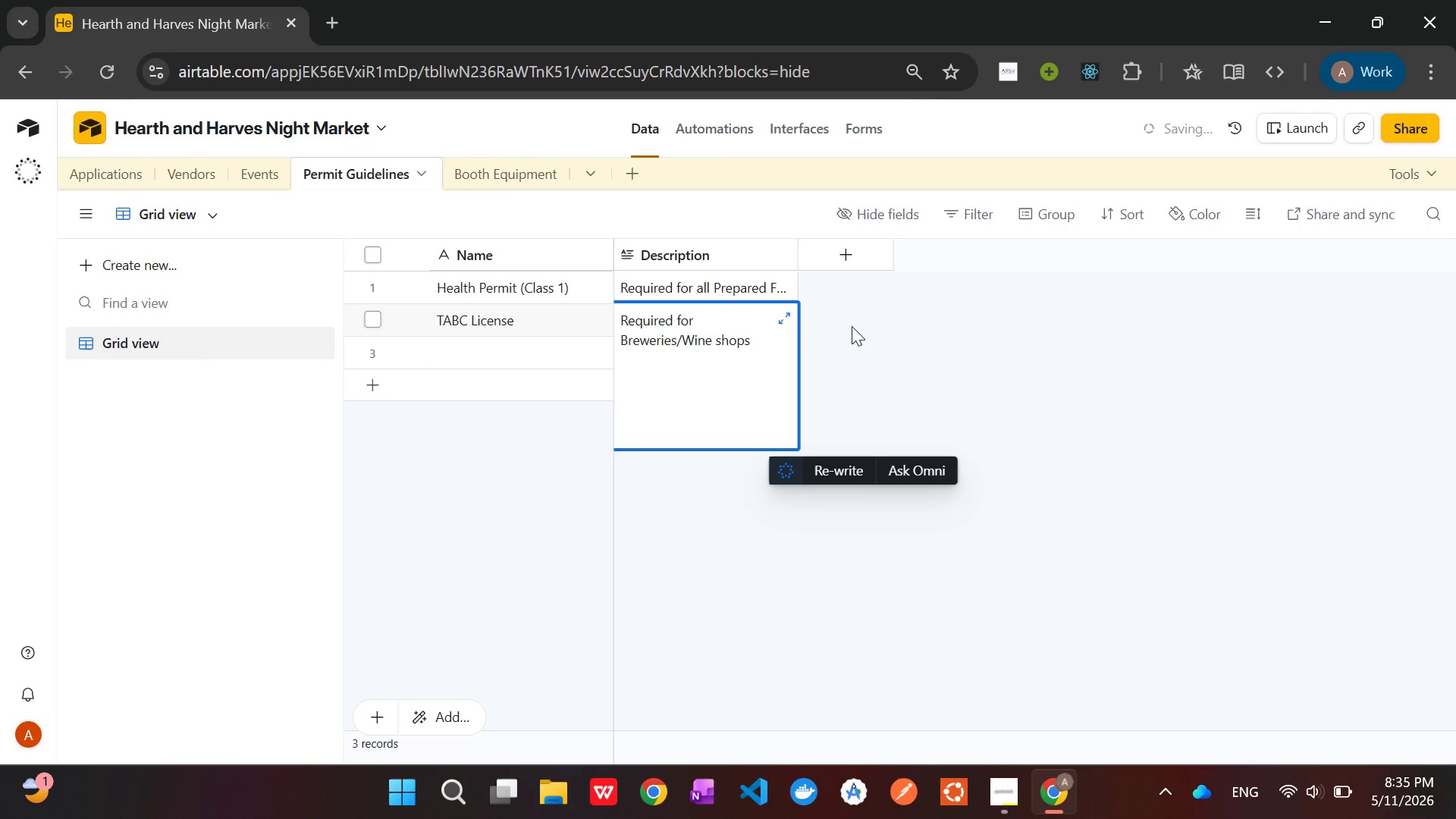 
left_click([926, 358])
 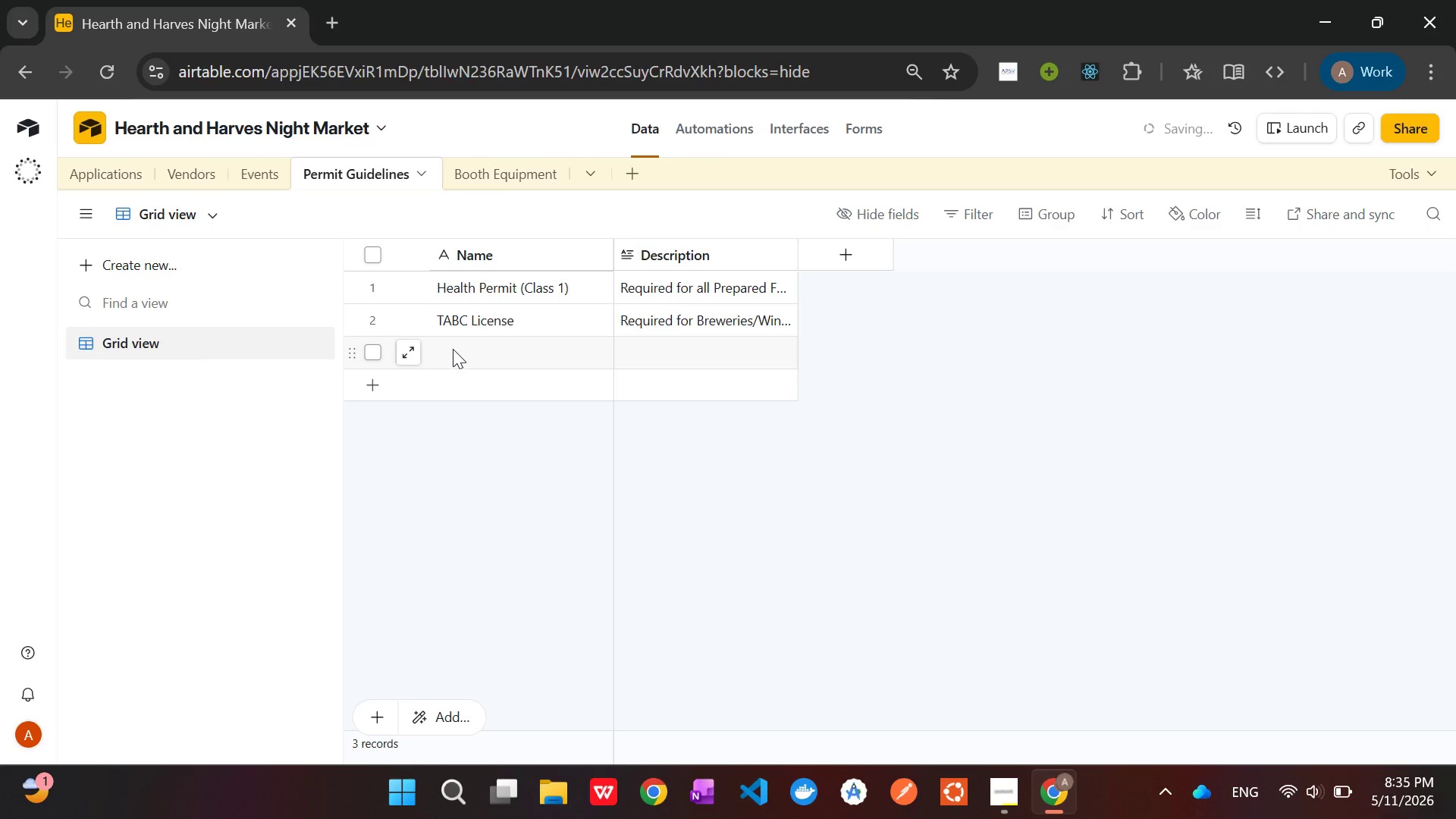 
left_click([472, 347])
 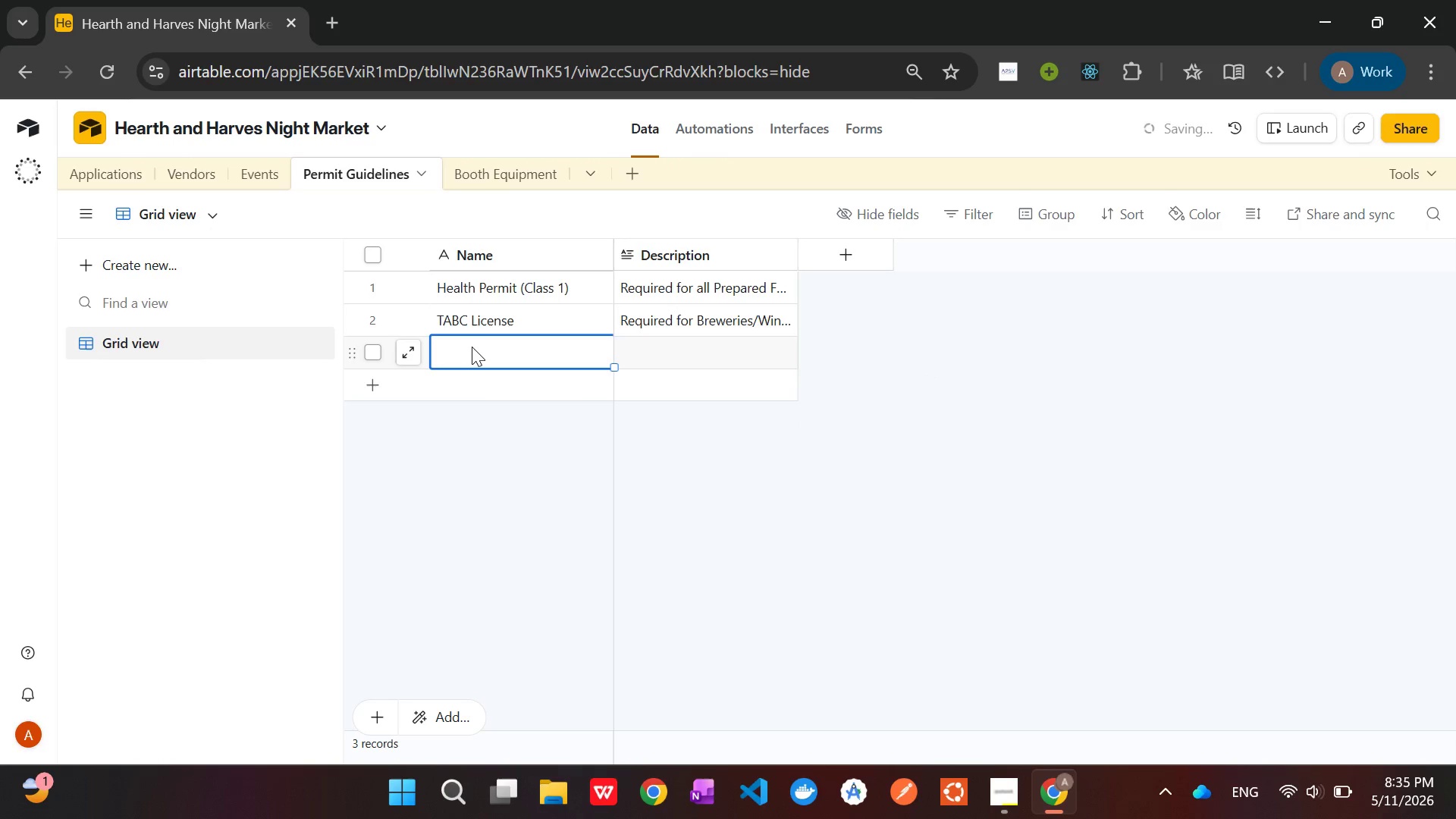 
type(Sales Tax ID)
 